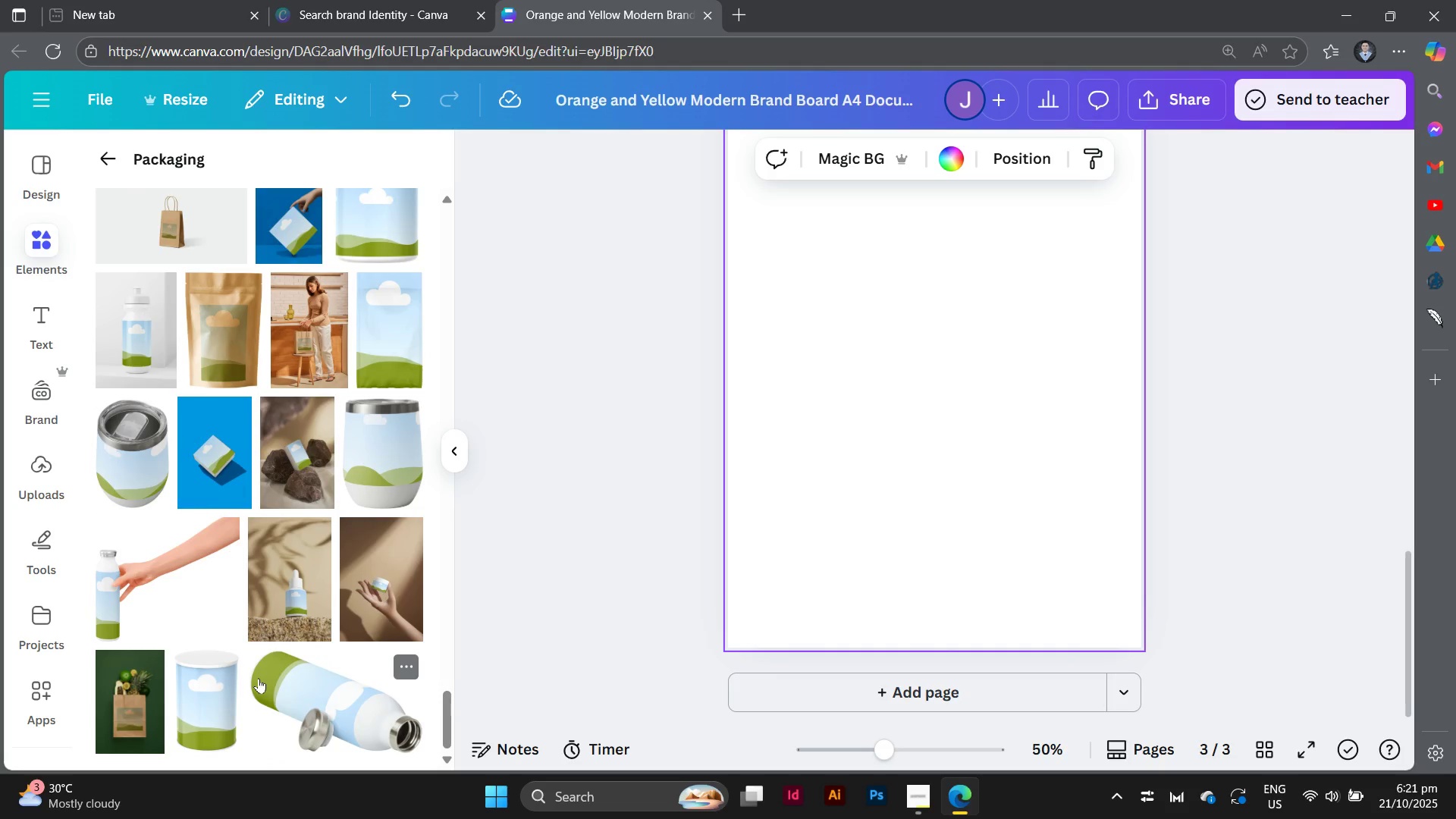 
scroll: coordinate [259, 678], scroll_direction: up, amount: 3.0
 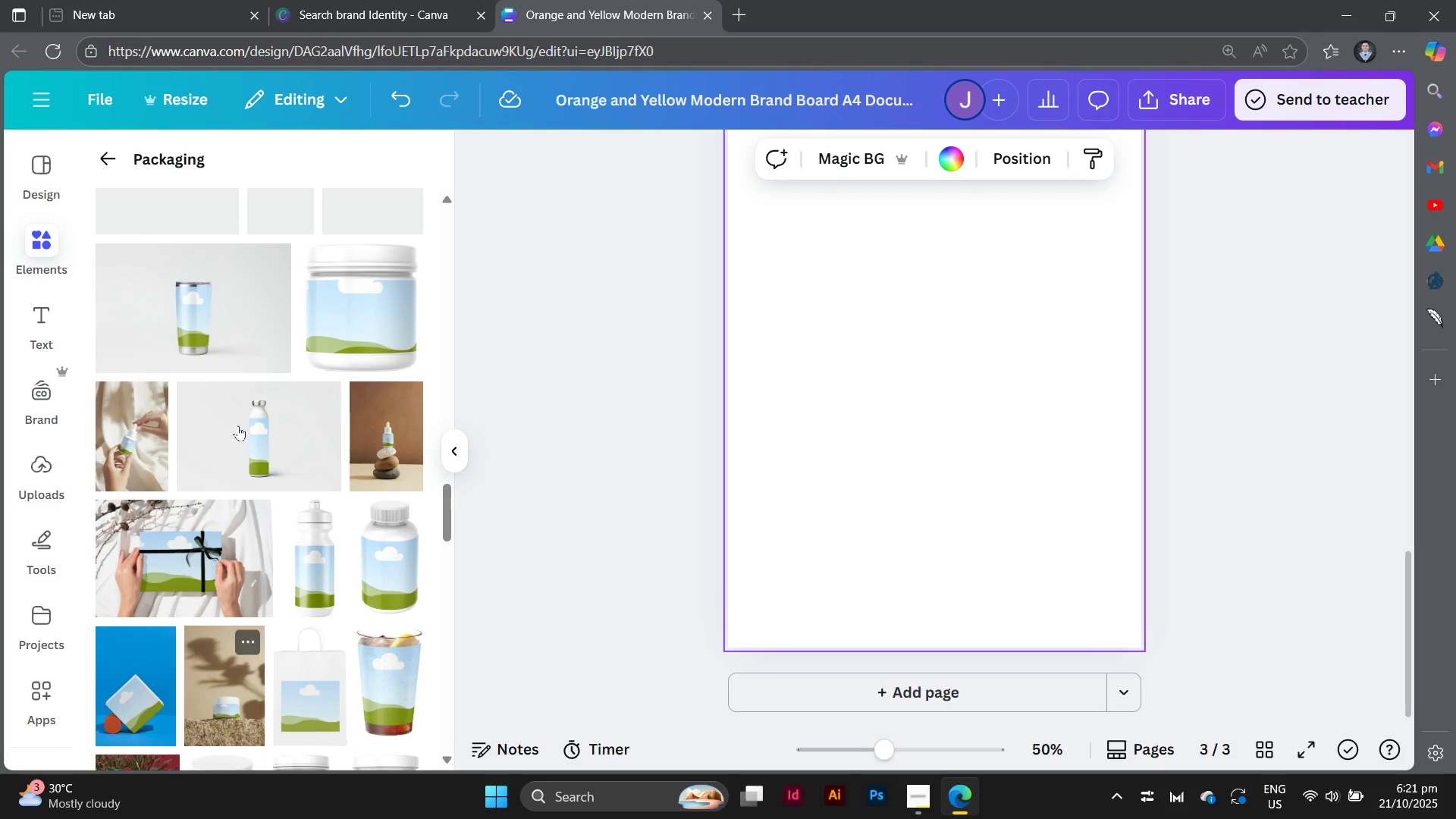 
left_click([96, 154])
 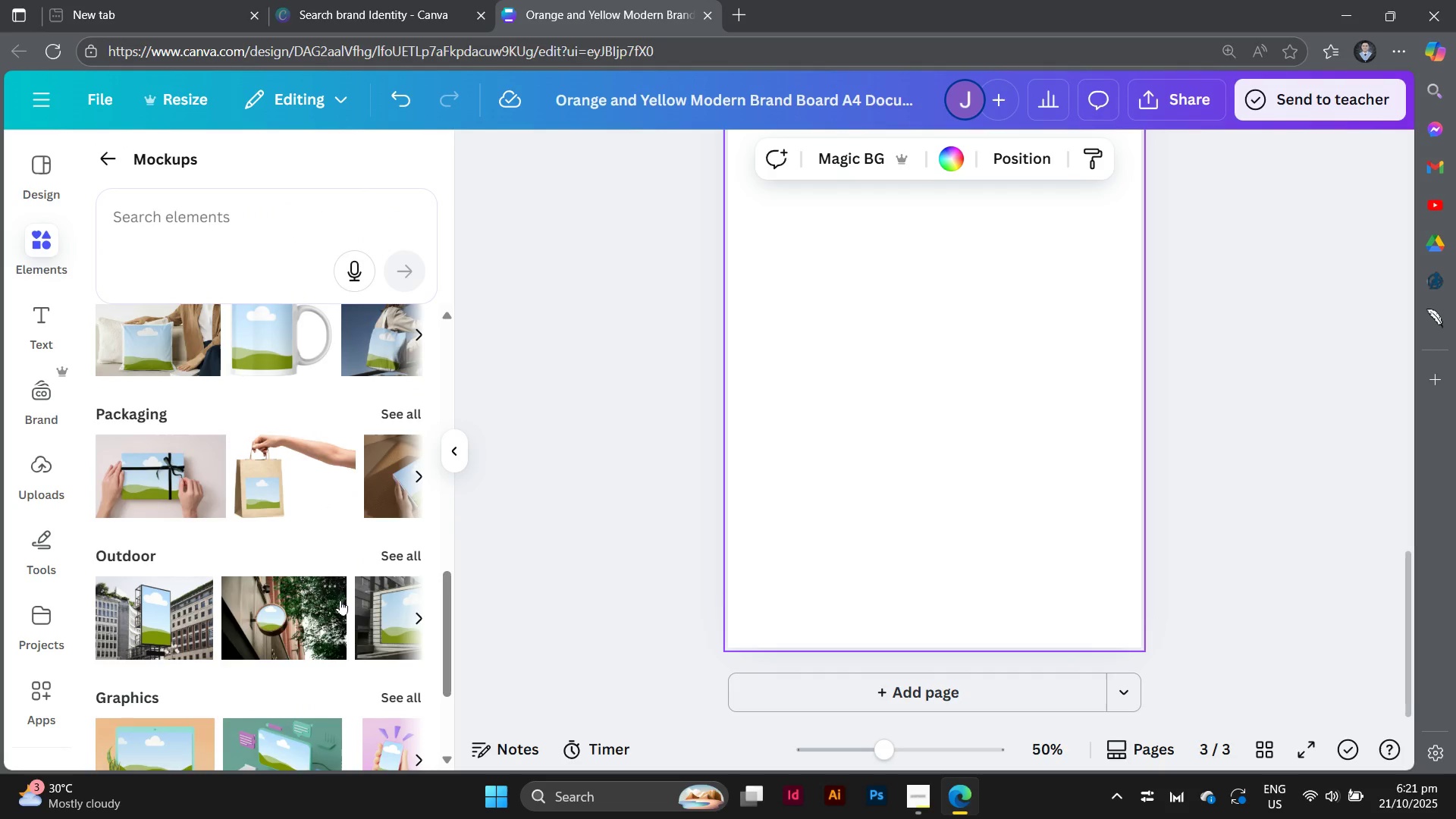 
scroll: coordinate [340, 600], scroll_direction: down, amount: 5.0
 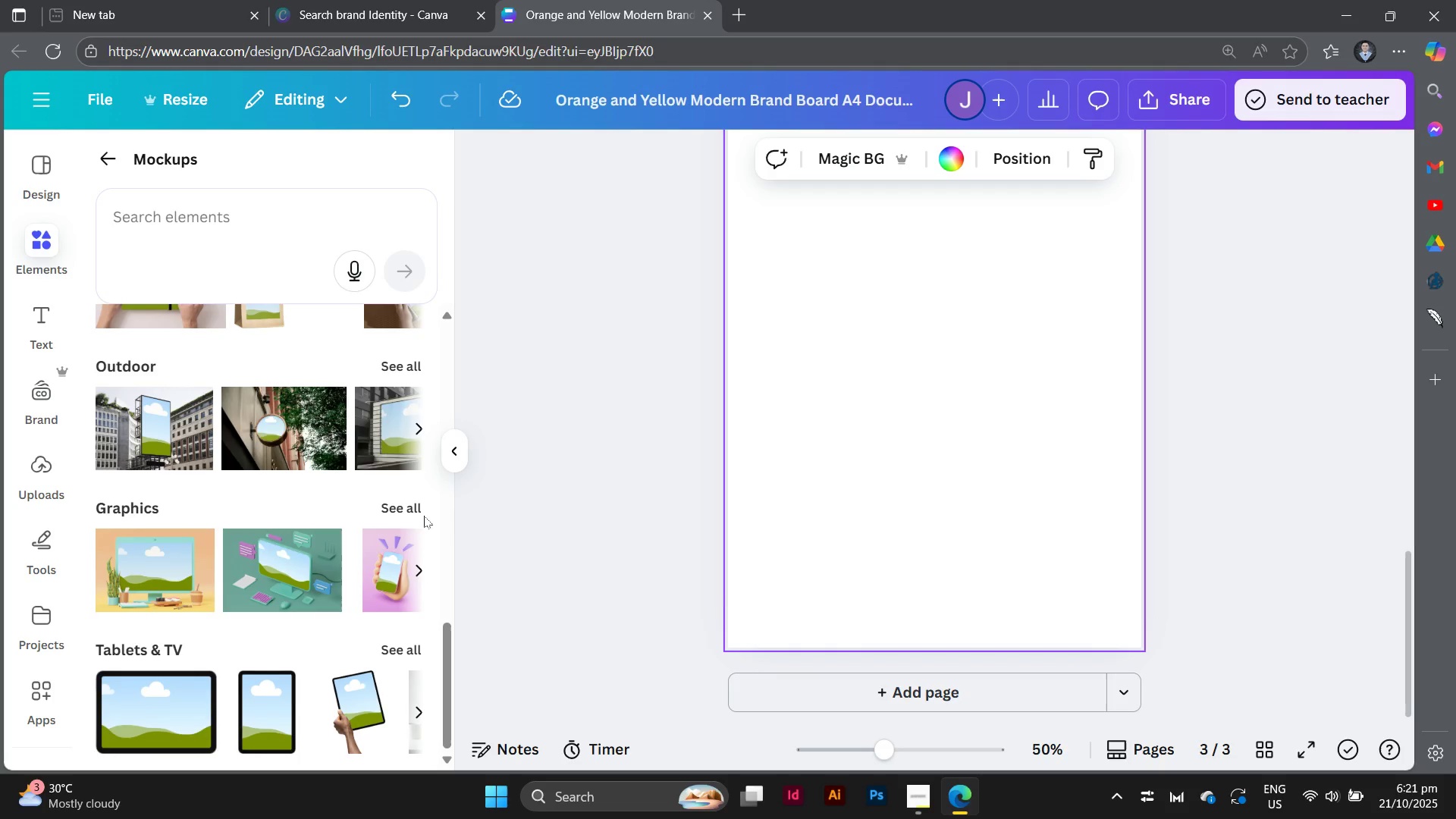 
left_click([413, 505])
 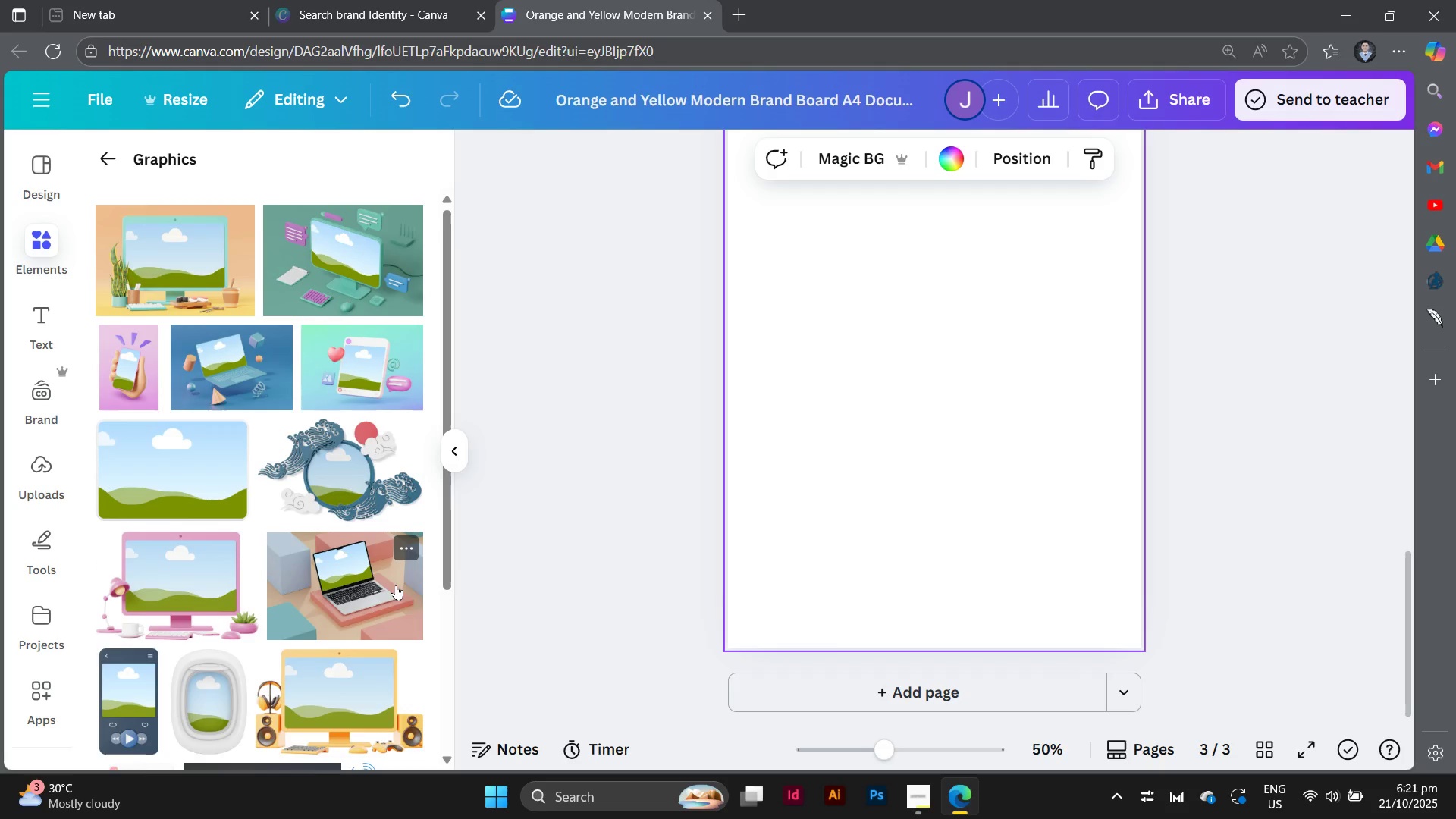 
scroll: coordinate [396, 585], scroll_direction: down, amount: 4.0
 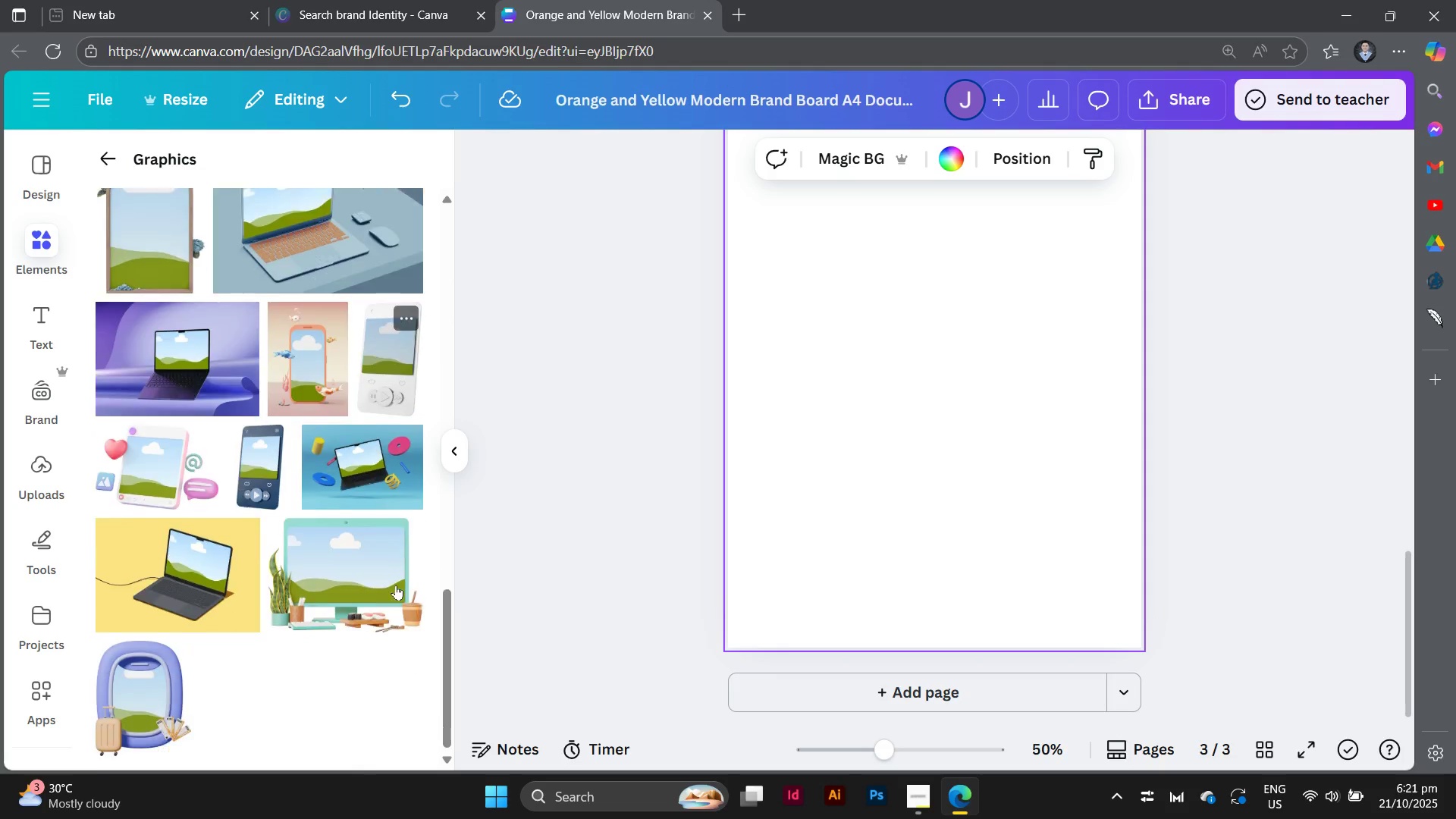 
scroll: coordinate [396, 585], scroll_direction: up, amount: 11.0
 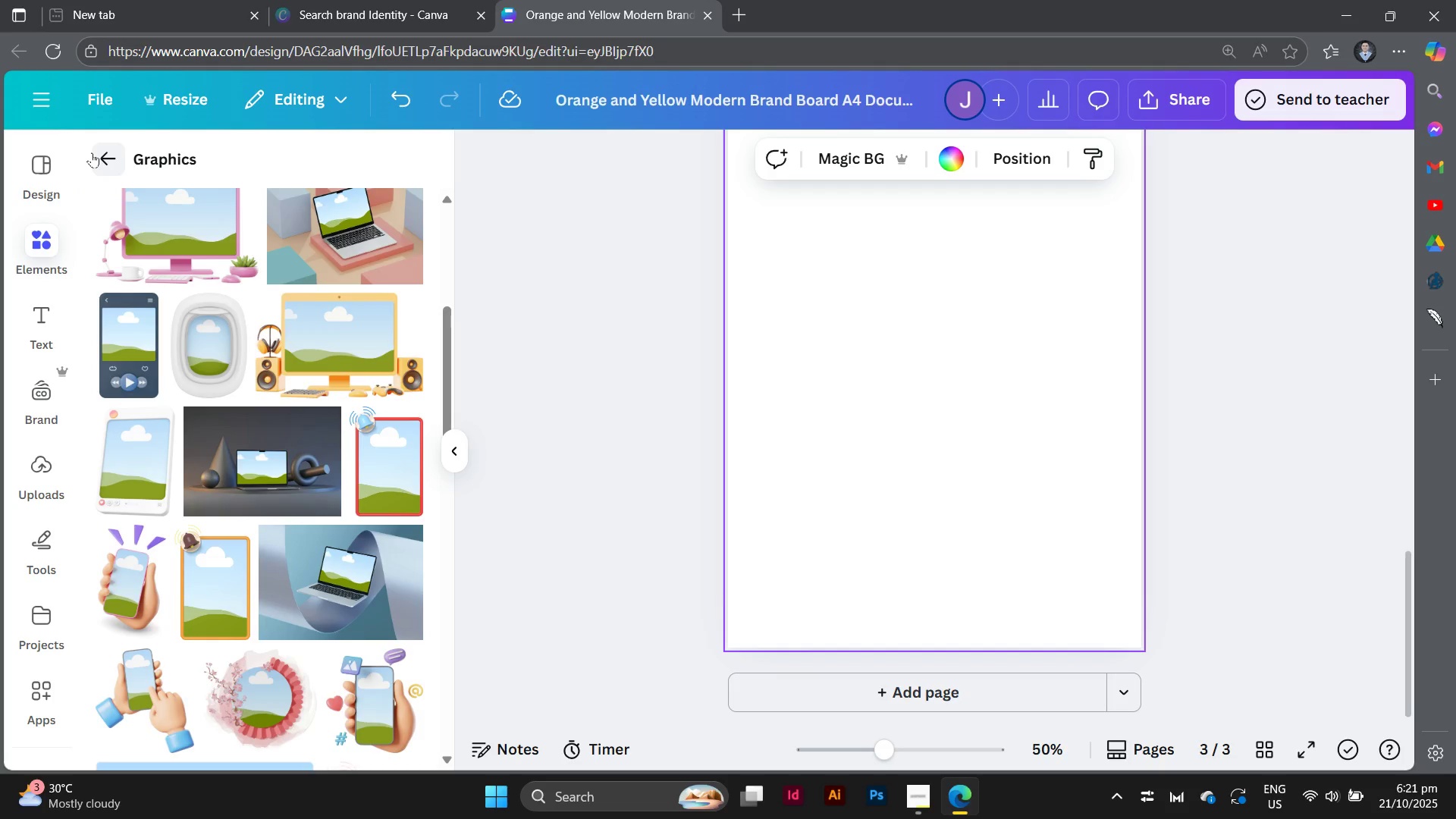 
left_click([97, 152])
 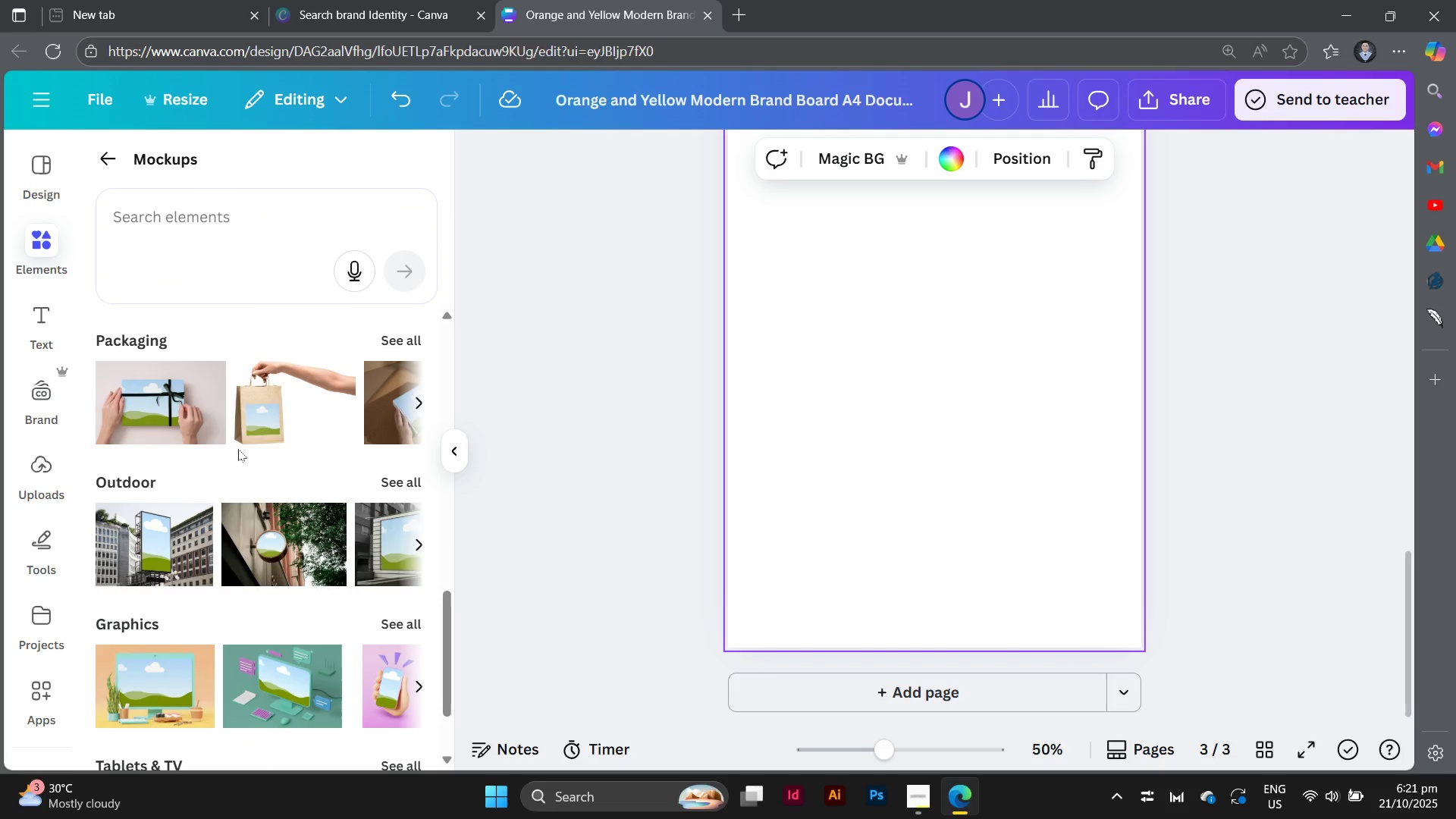 
scroll: coordinate [238, 449], scroll_direction: up, amount: 1.0
 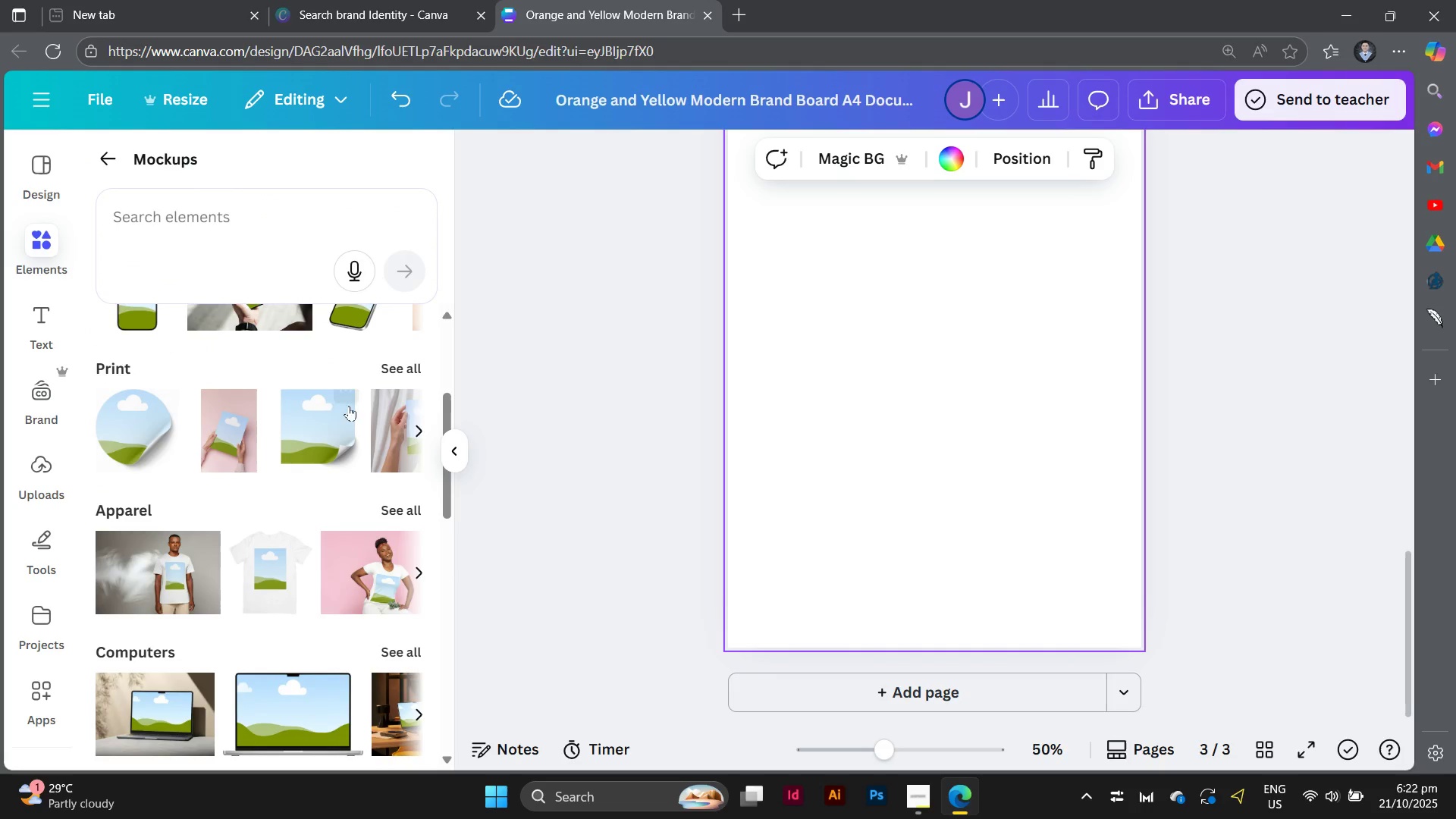 
left_click([414, 363])
 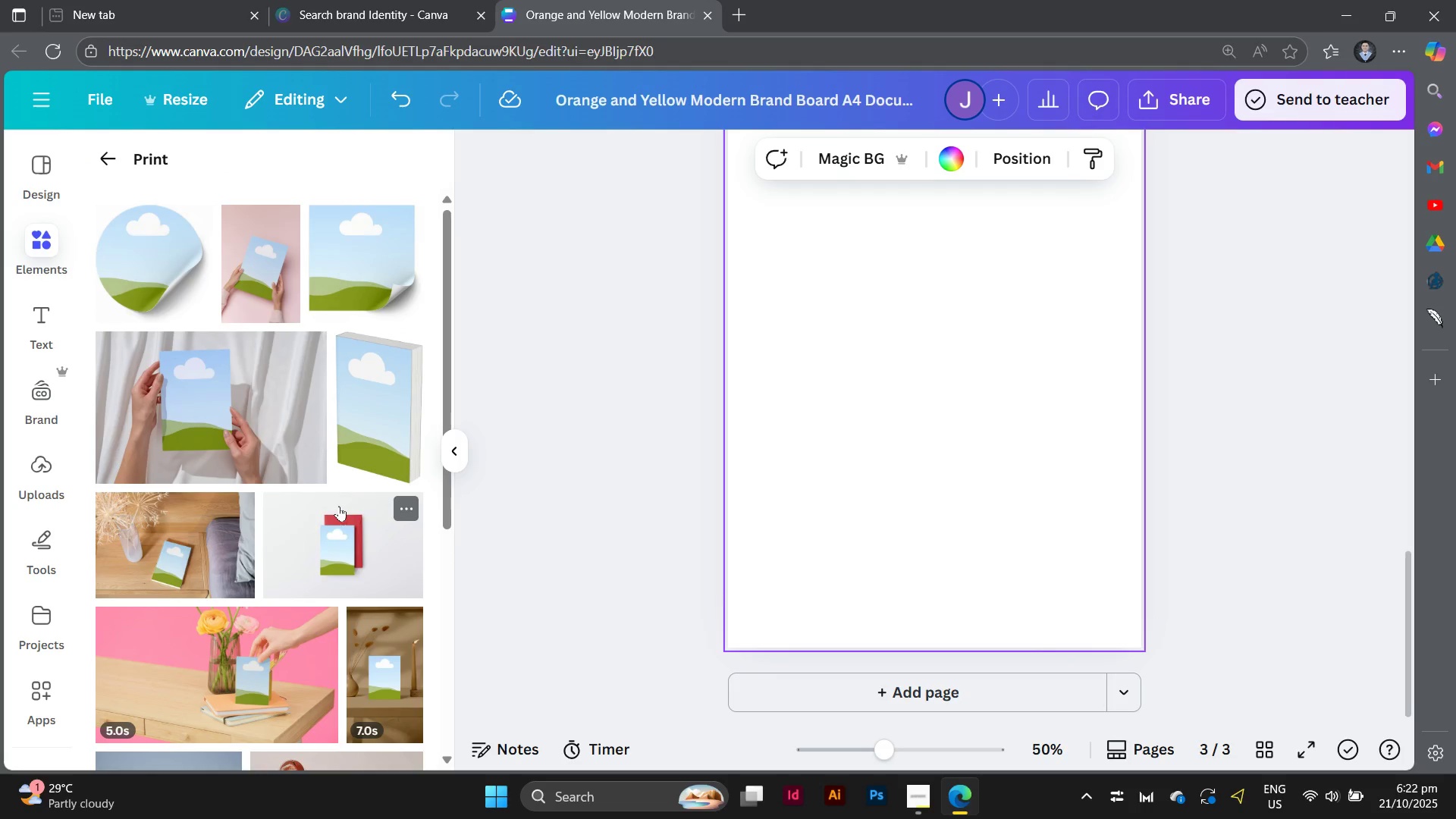 
scroll: coordinate [339, 506], scroll_direction: down, amount: 1.0
 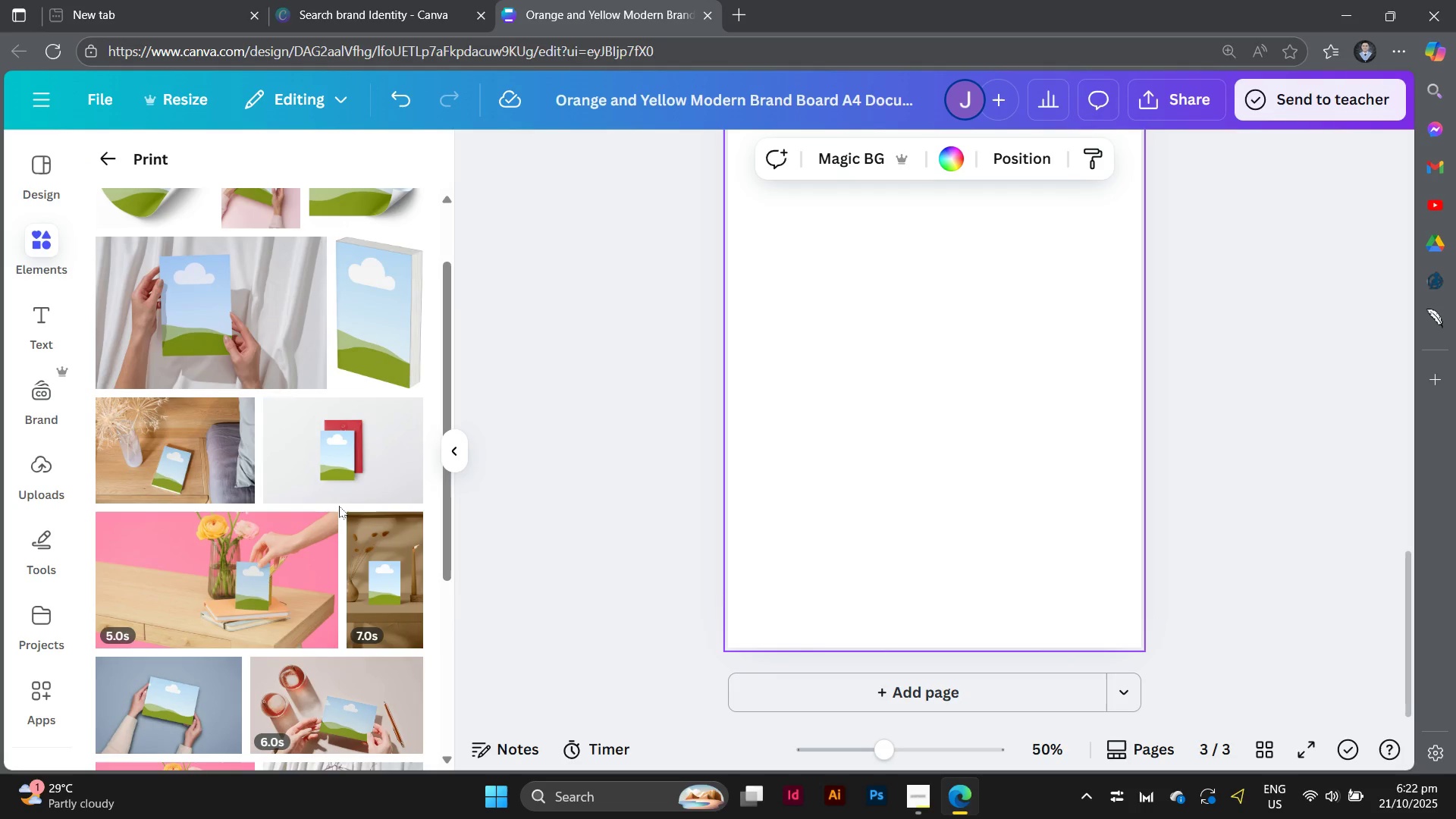 
scroll: coordinate [290, 576], scroll_direction: up, amount: 2.0
 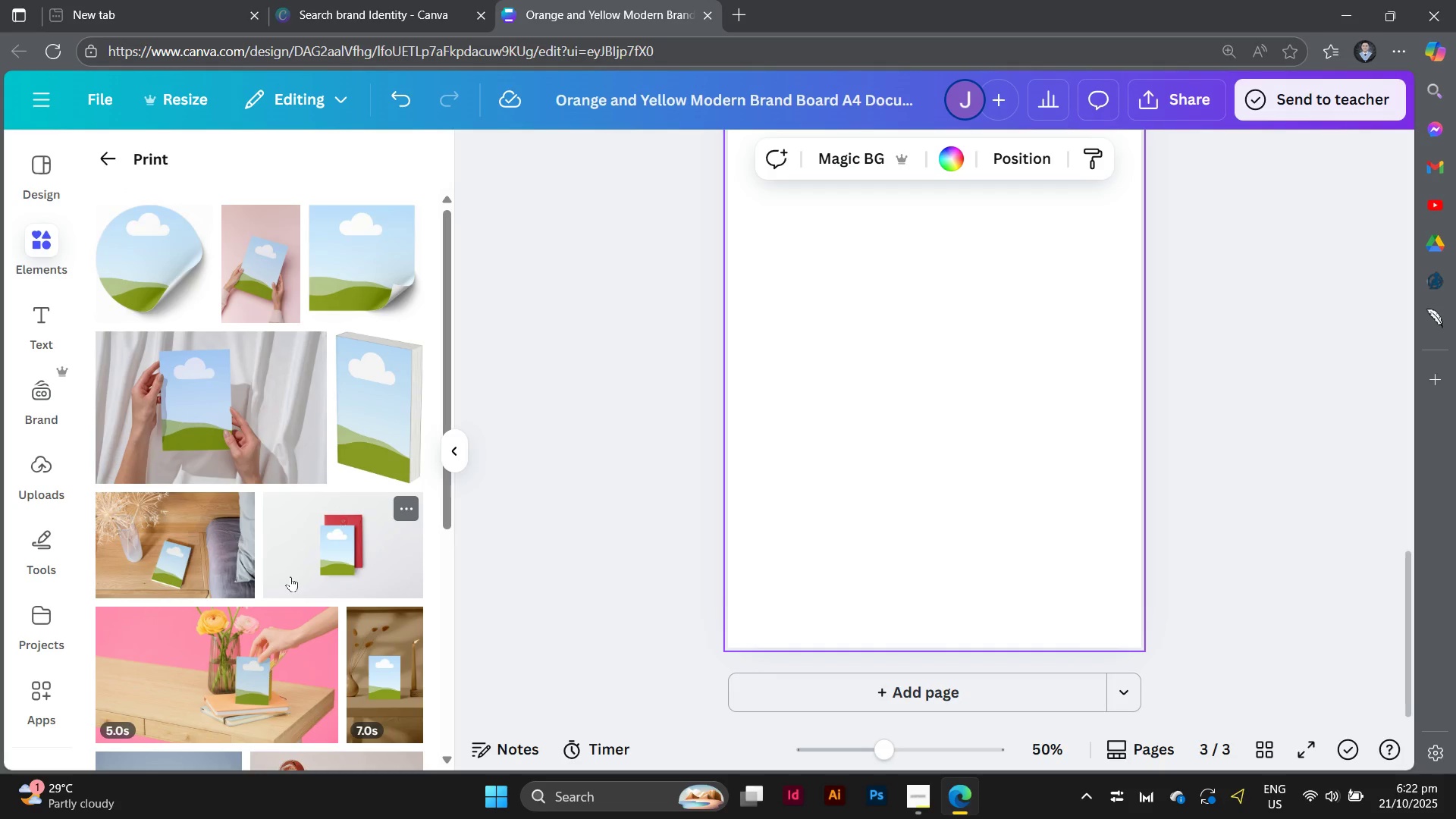 
scroll: coordinate [290, 576], scroll_direction: down, amount: 1.0
 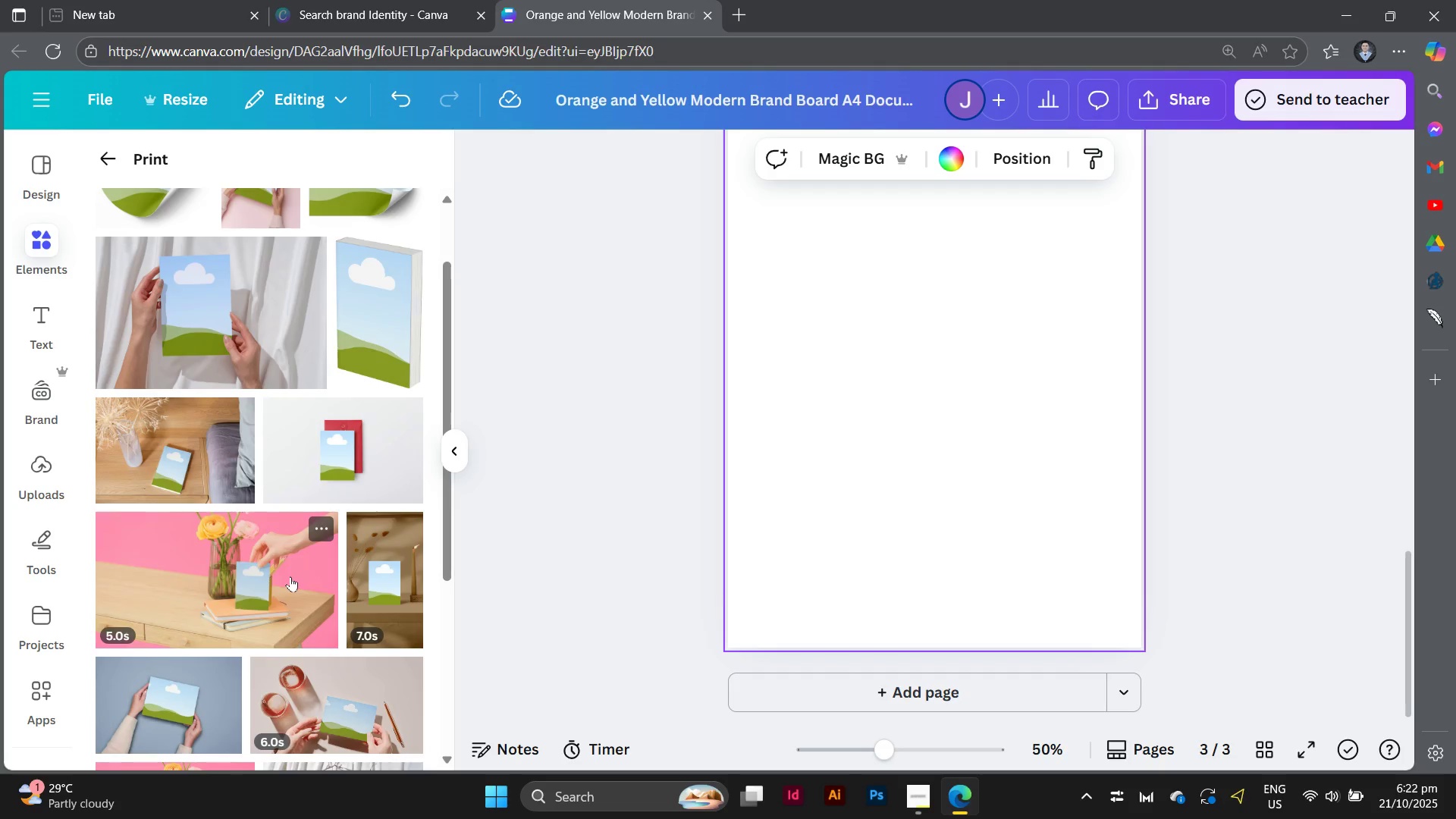 
scroll: coordinate [290, 576], scroll_direction: up, amount: 1.0
 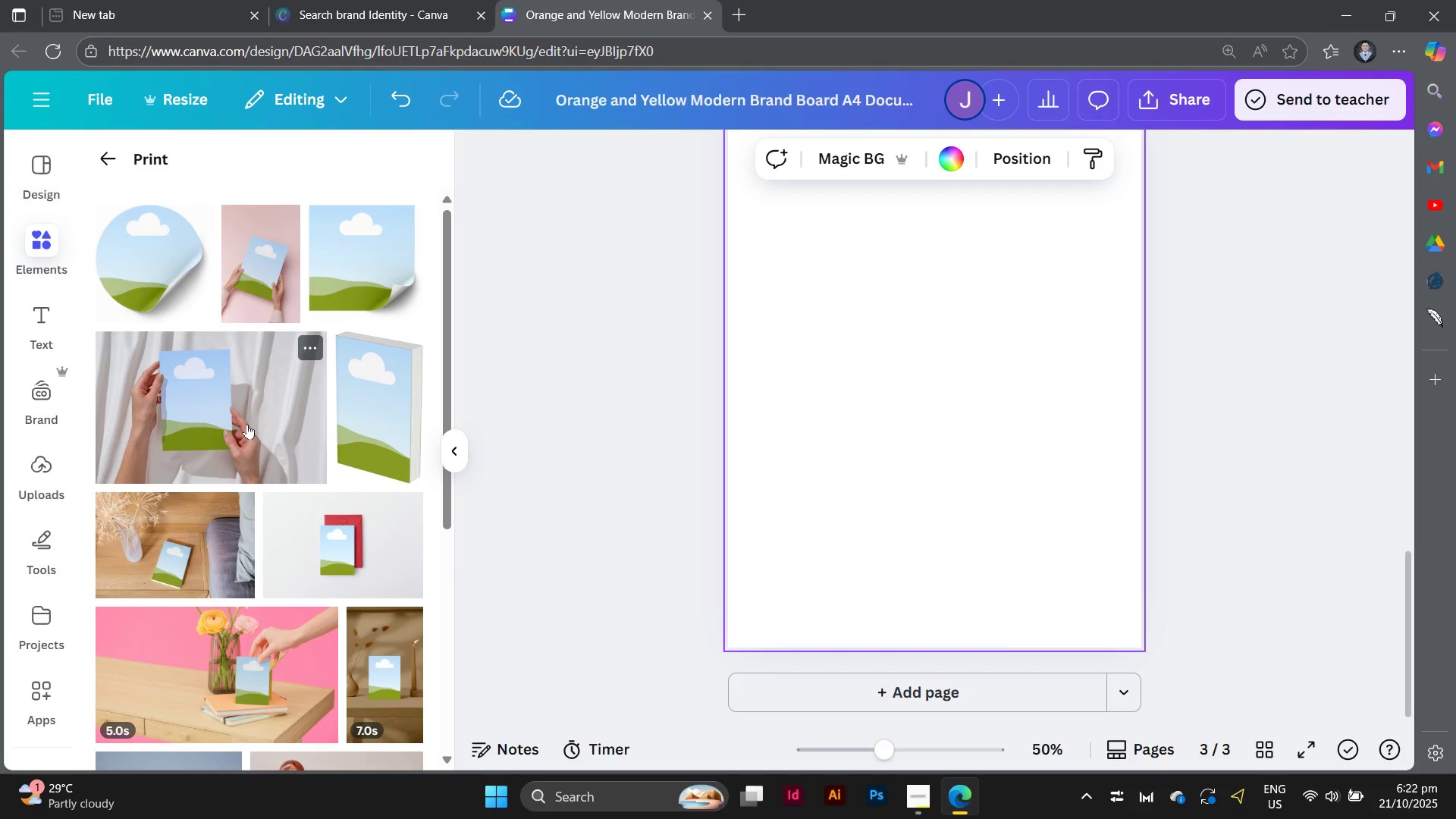 
left_click([247, 424])
 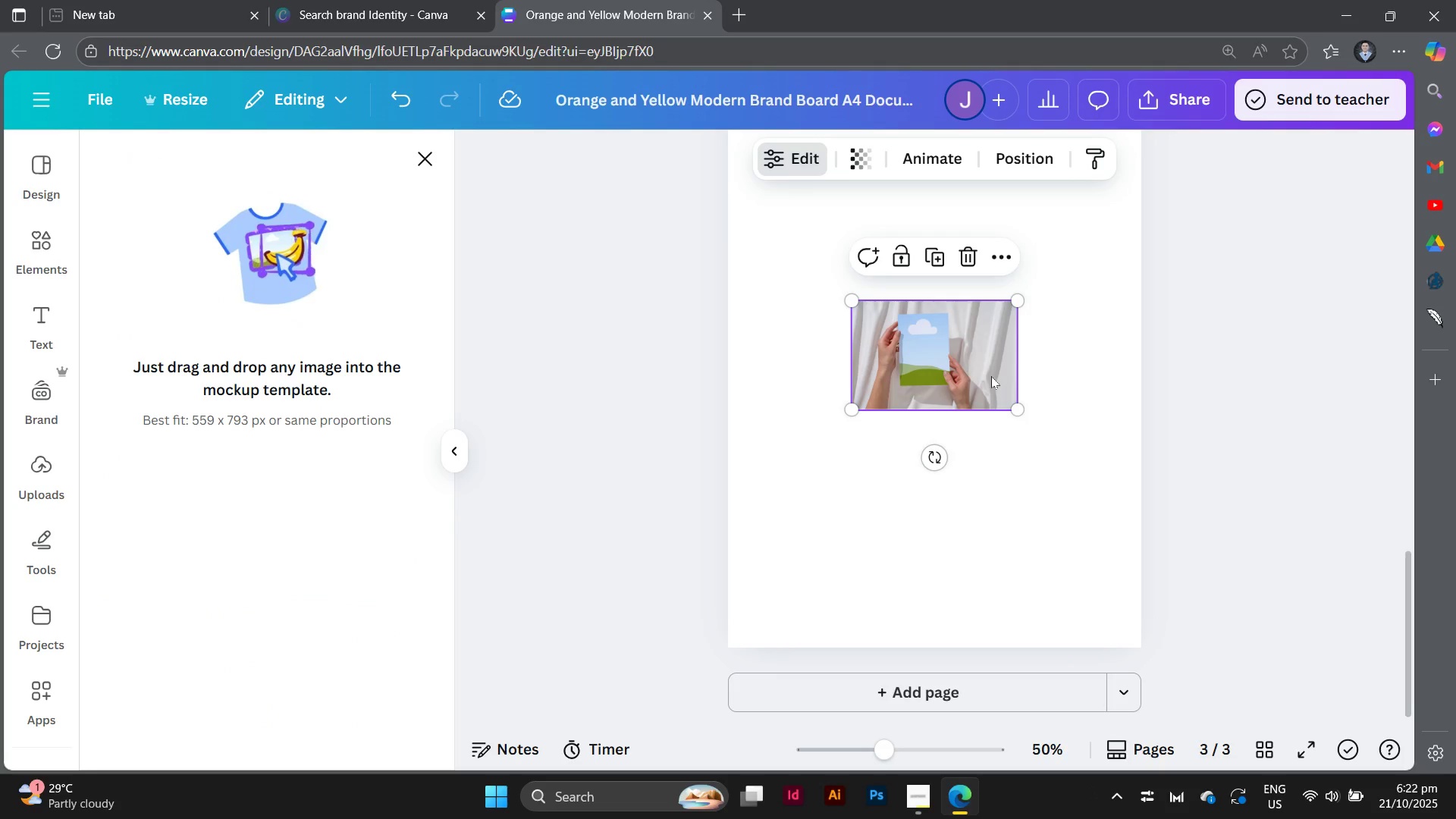 
left_click_drag(start_coordinate=[977, 387], to_coordinate=[642, 489])
 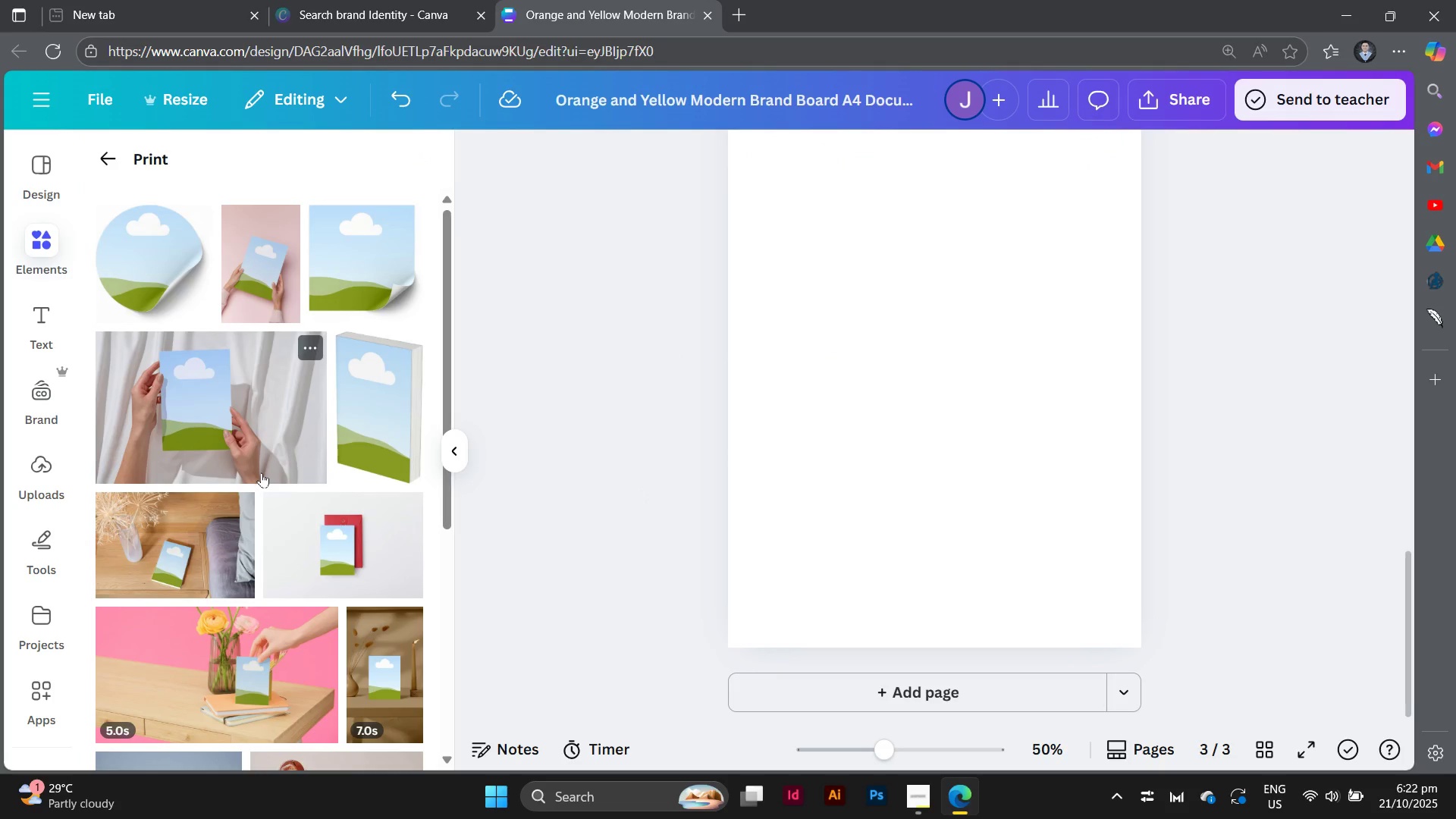 
scroll: coordinate [262, 472], scroll_direction: up, amount: 2.0
 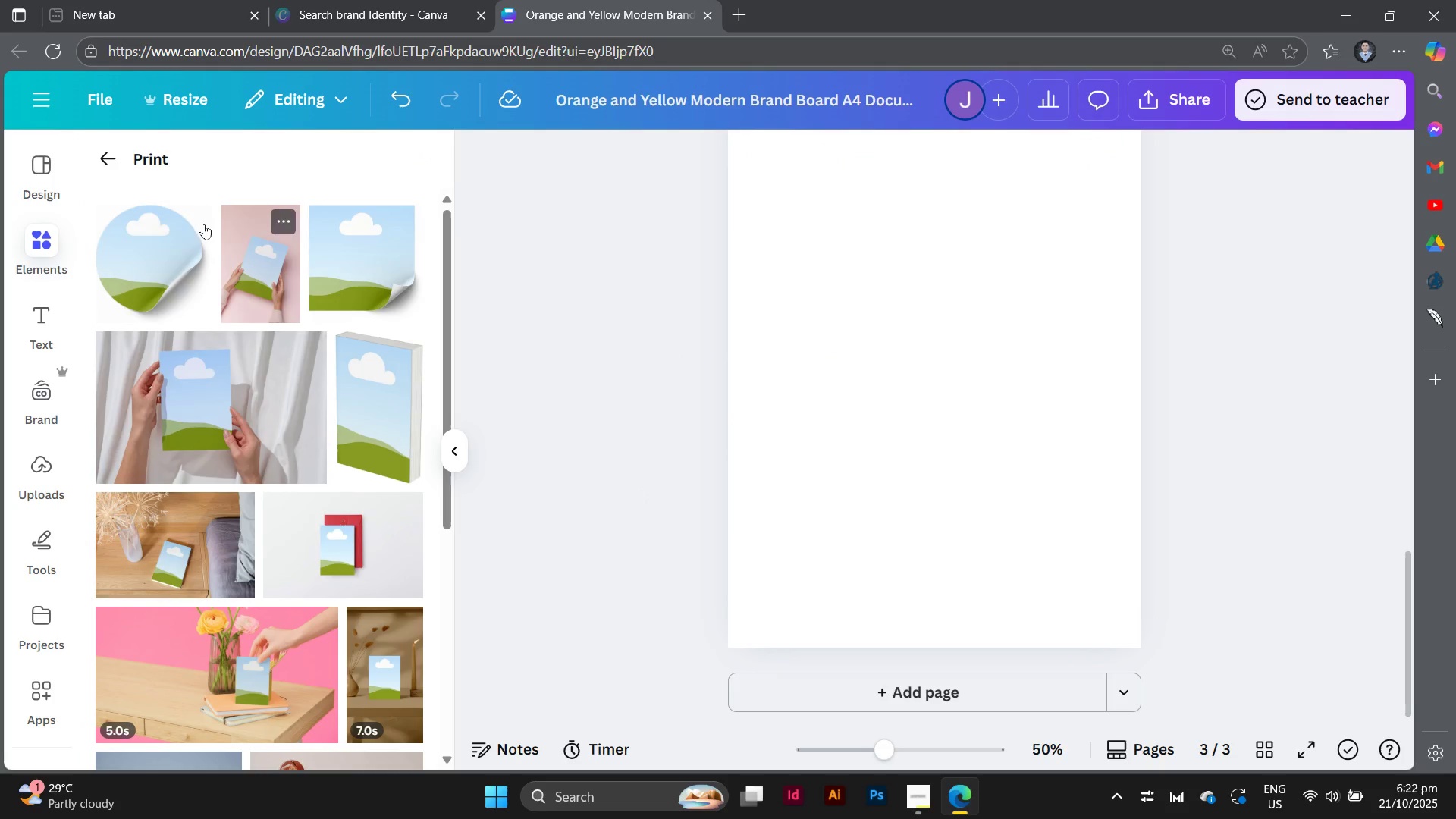 
scroll: coordinate [229, 419], scroll_direction: down, amount: 13.0
 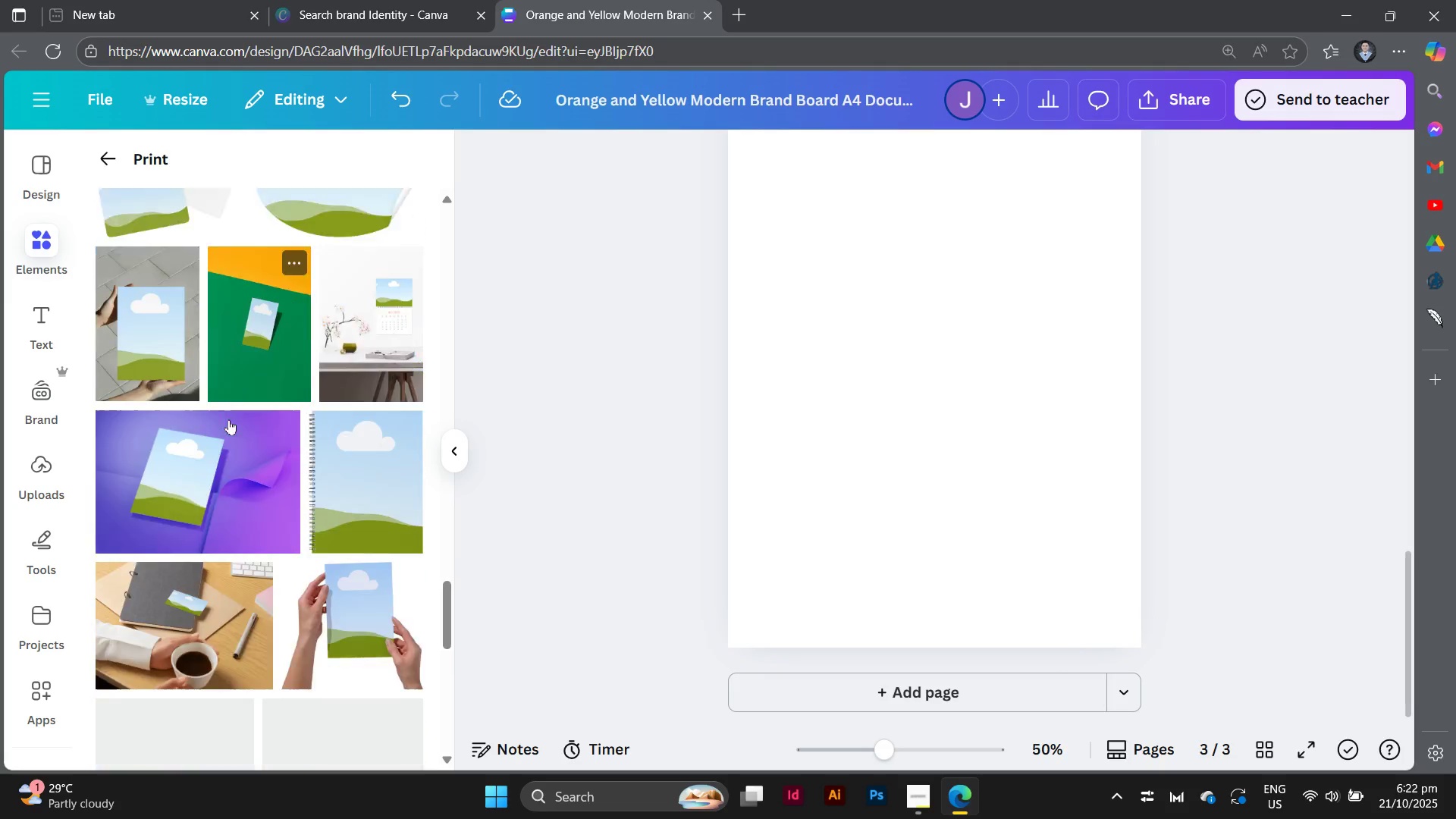 
scroll: coordinate [229, 419], scroll_direction: down, amount: 3.0
 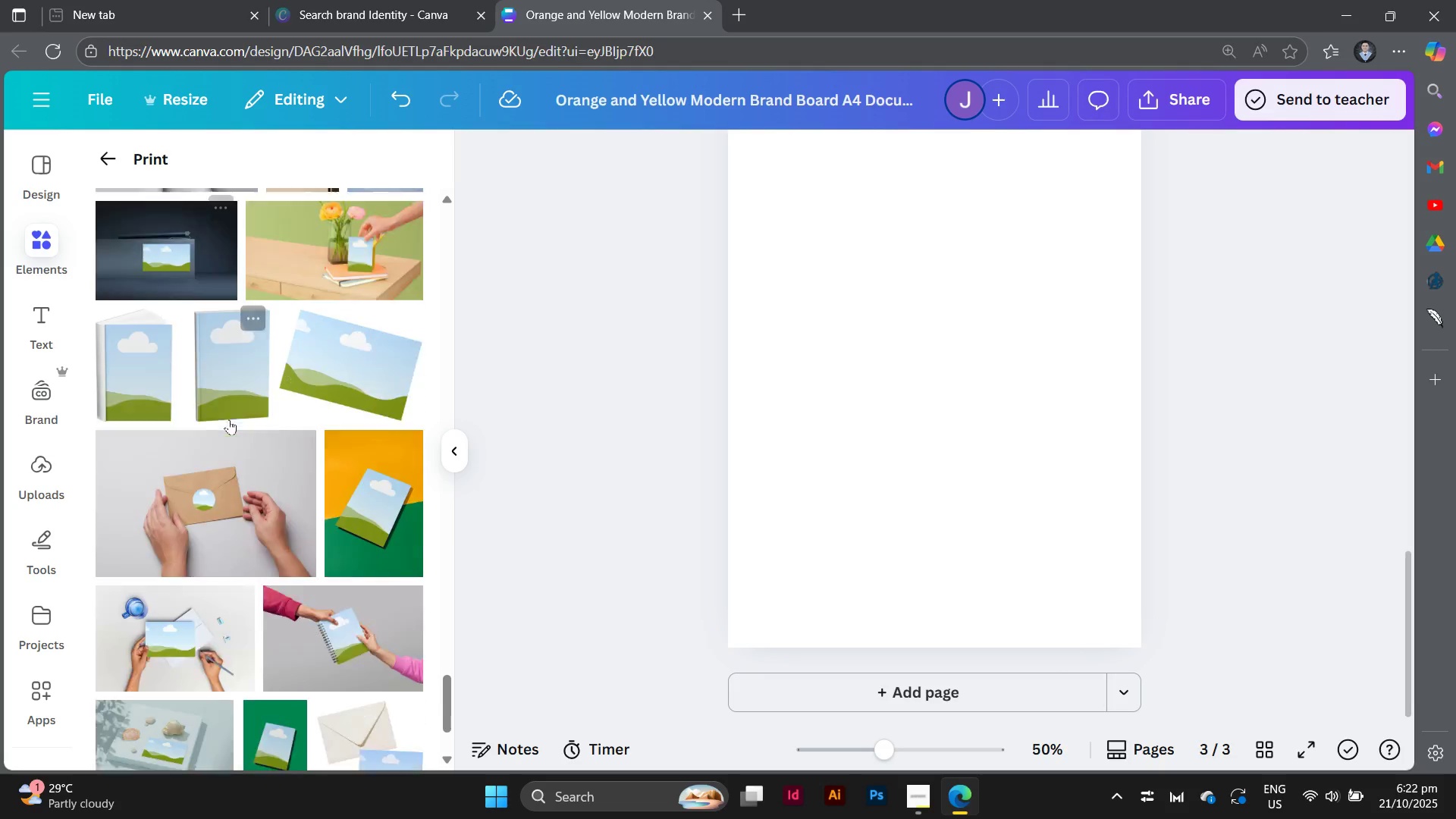 
scroll: coordinate [229, 419], scroll_direction: up, amount: 3.0
 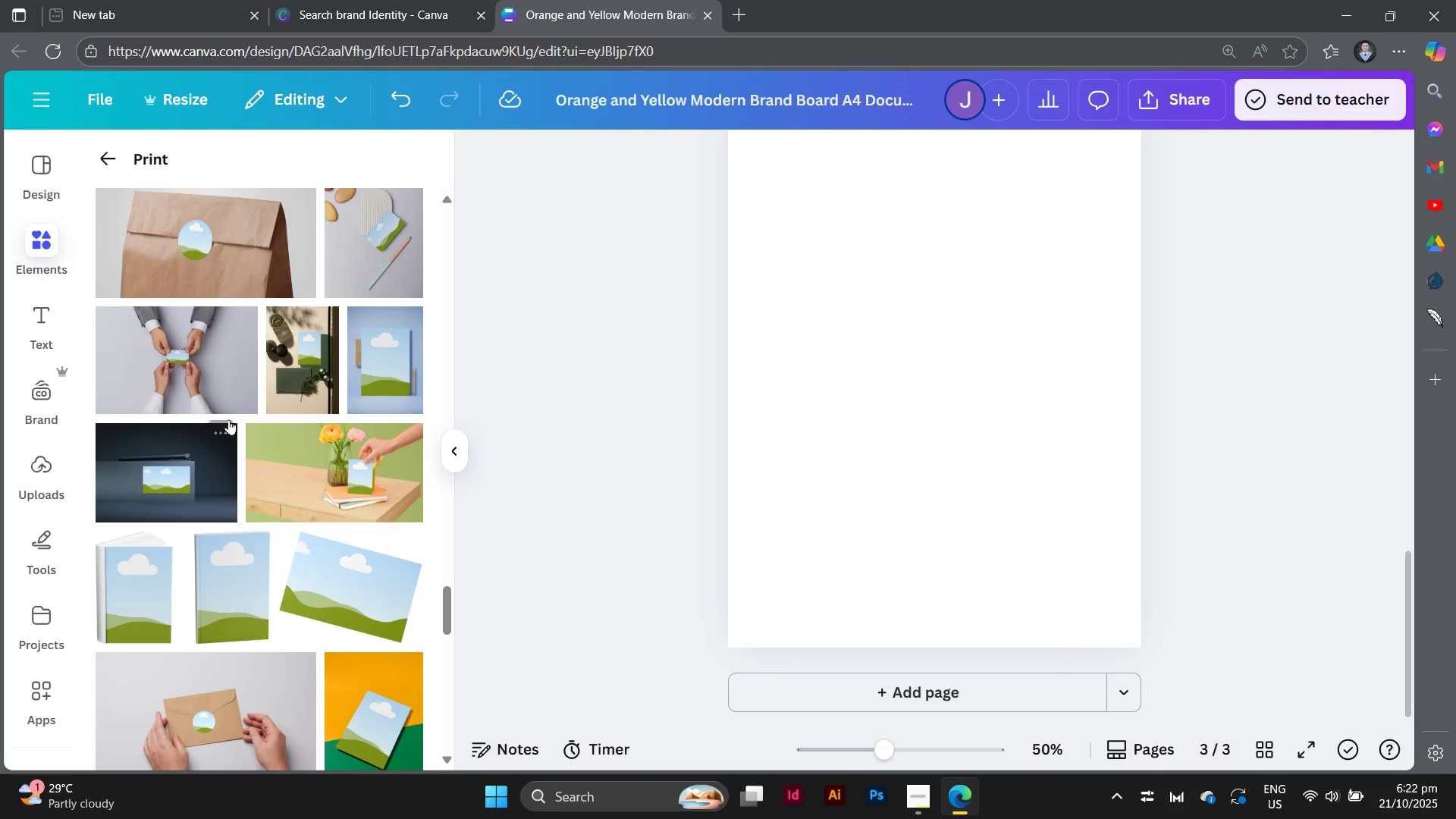 
scroll: coordinate [229, 419], scroll_direction: down, amount: 1.0
 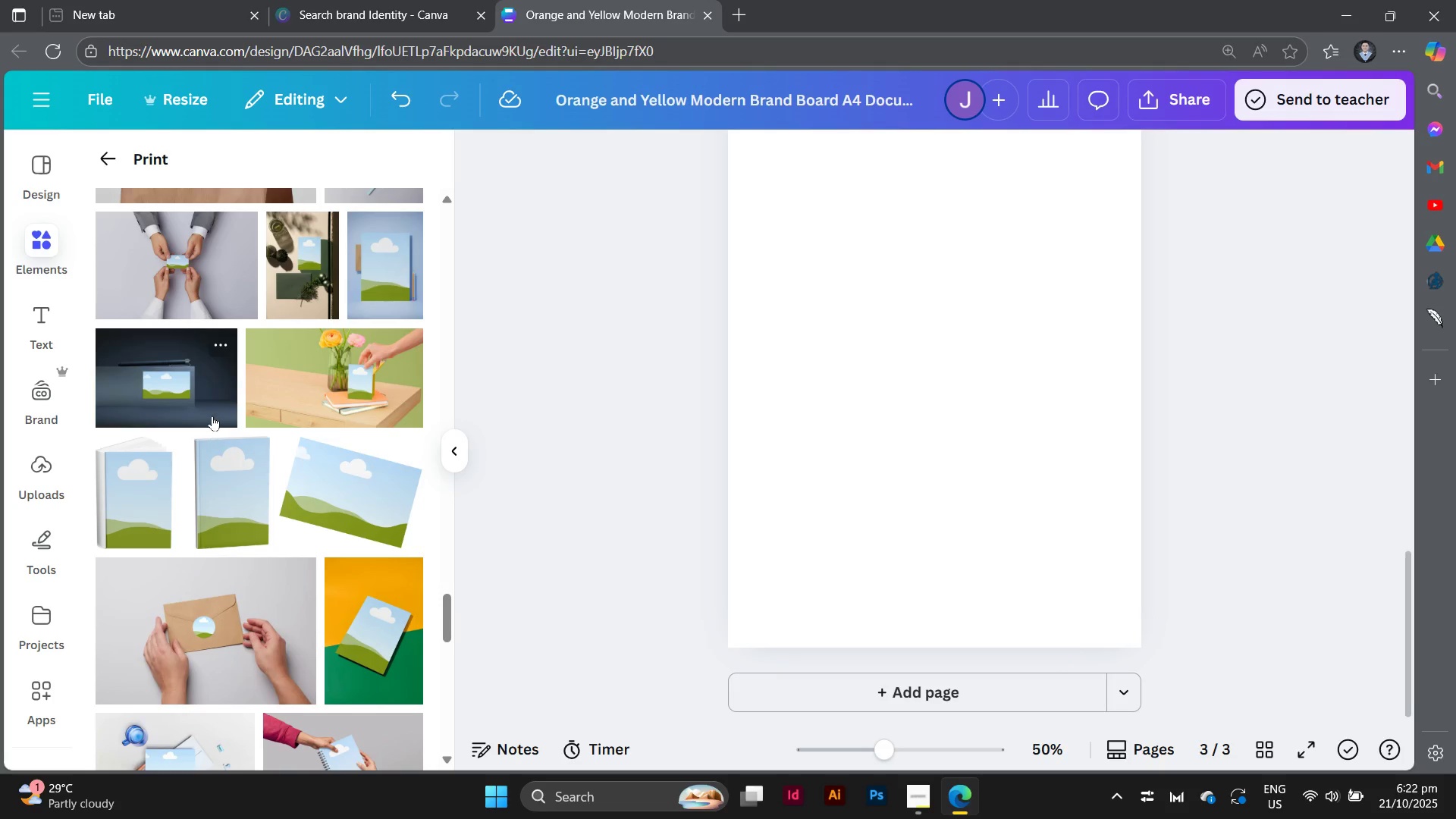 
scroll: coordinate [212, 416], scroll_direction: up, amount: 2.0
 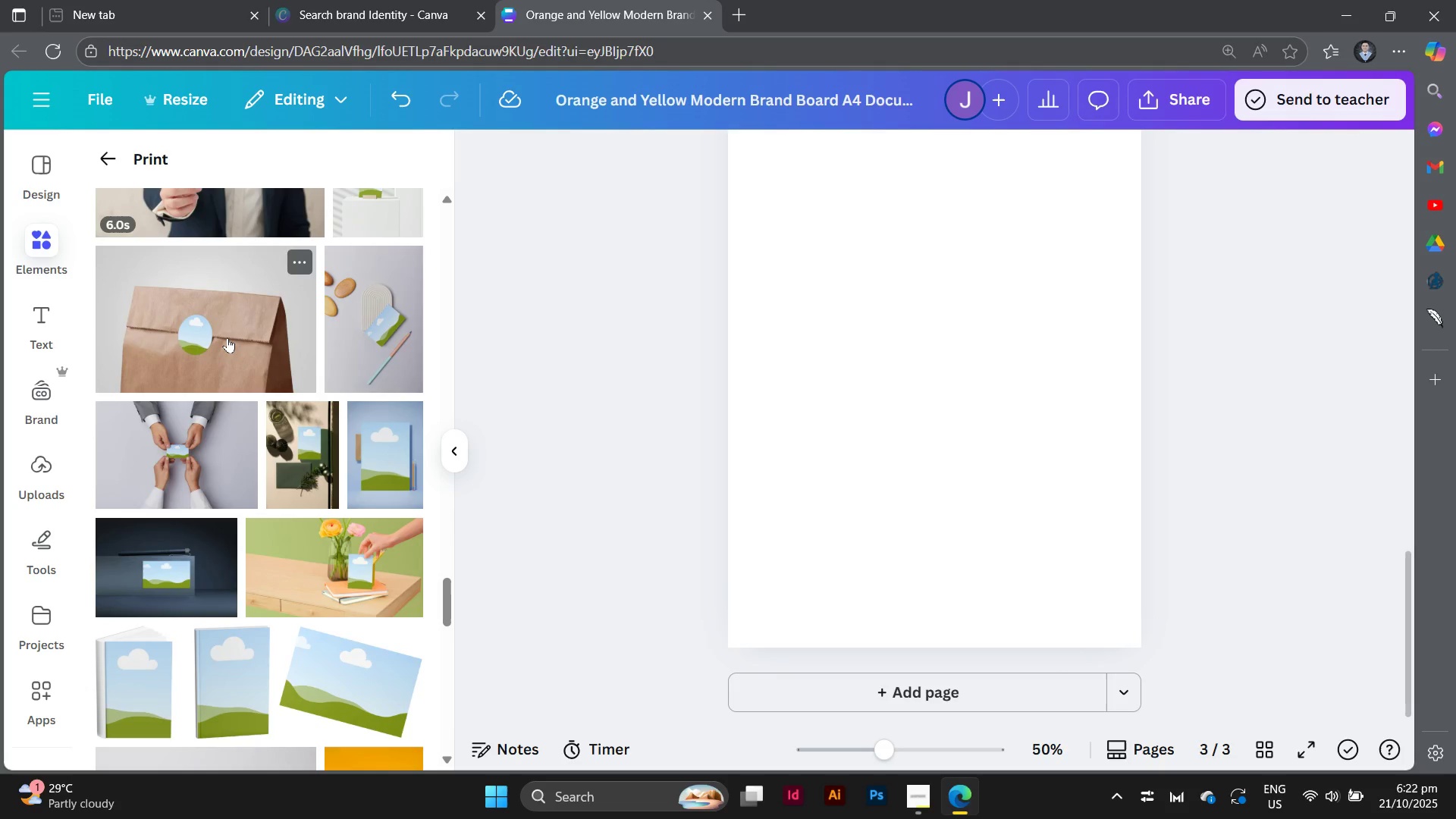 
left_click([228, 337])
 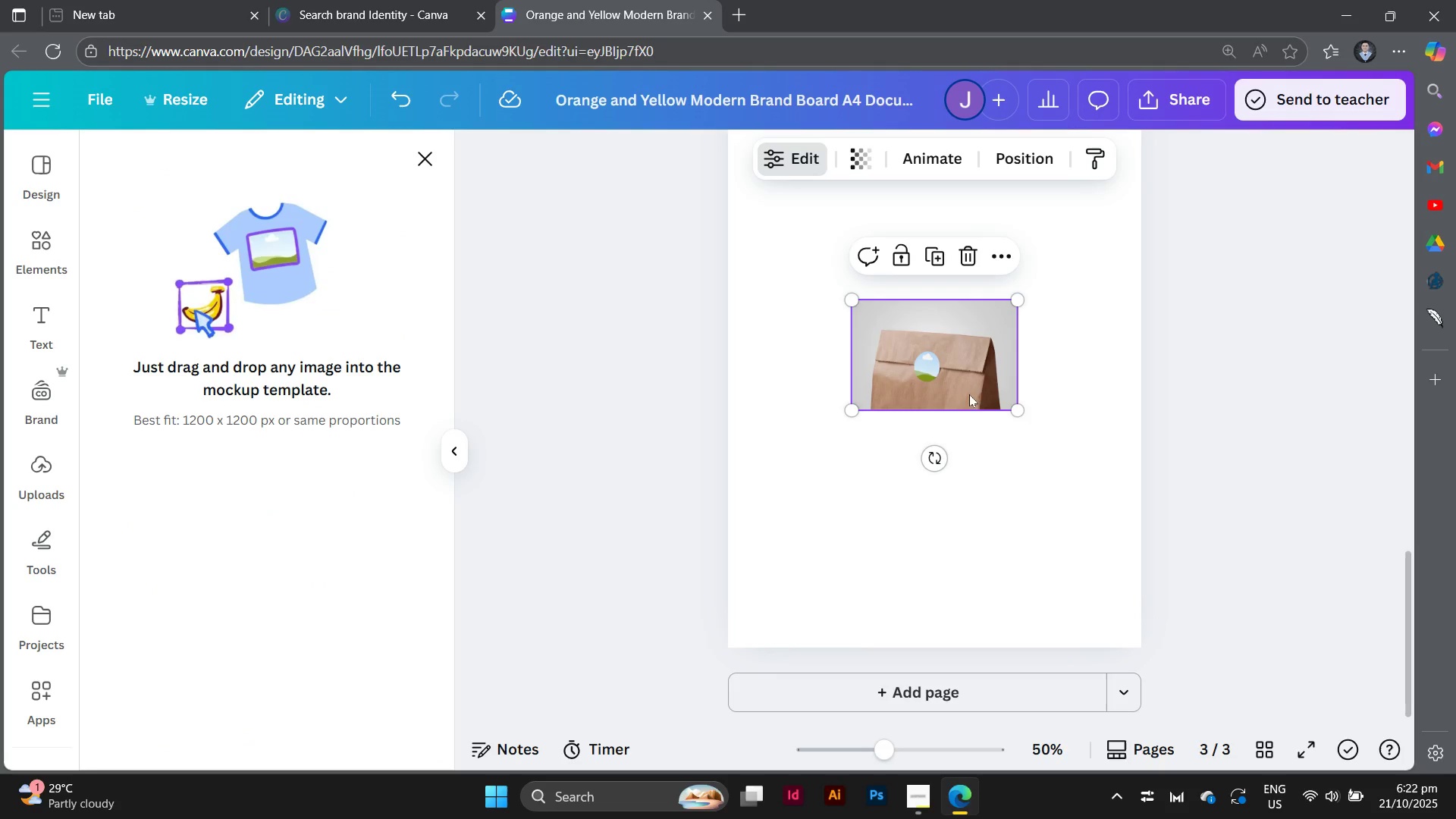 
left_click_drag(start_coordinate=[1018, 406], to_coordinate=[1137, 519])
 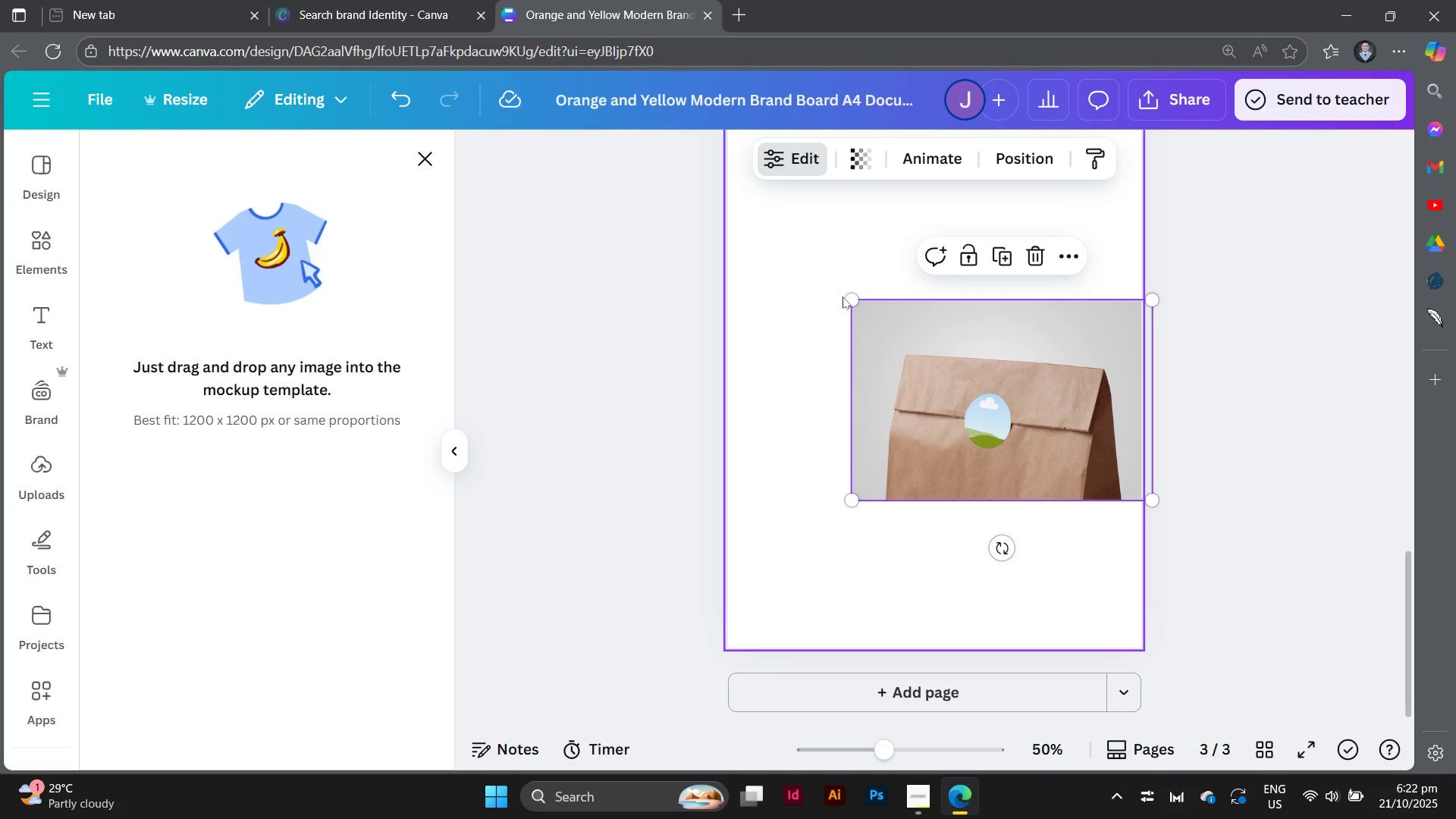 
left_click_drag(start_coordinate=[854, 303], to_coordinate=[701, 237])
 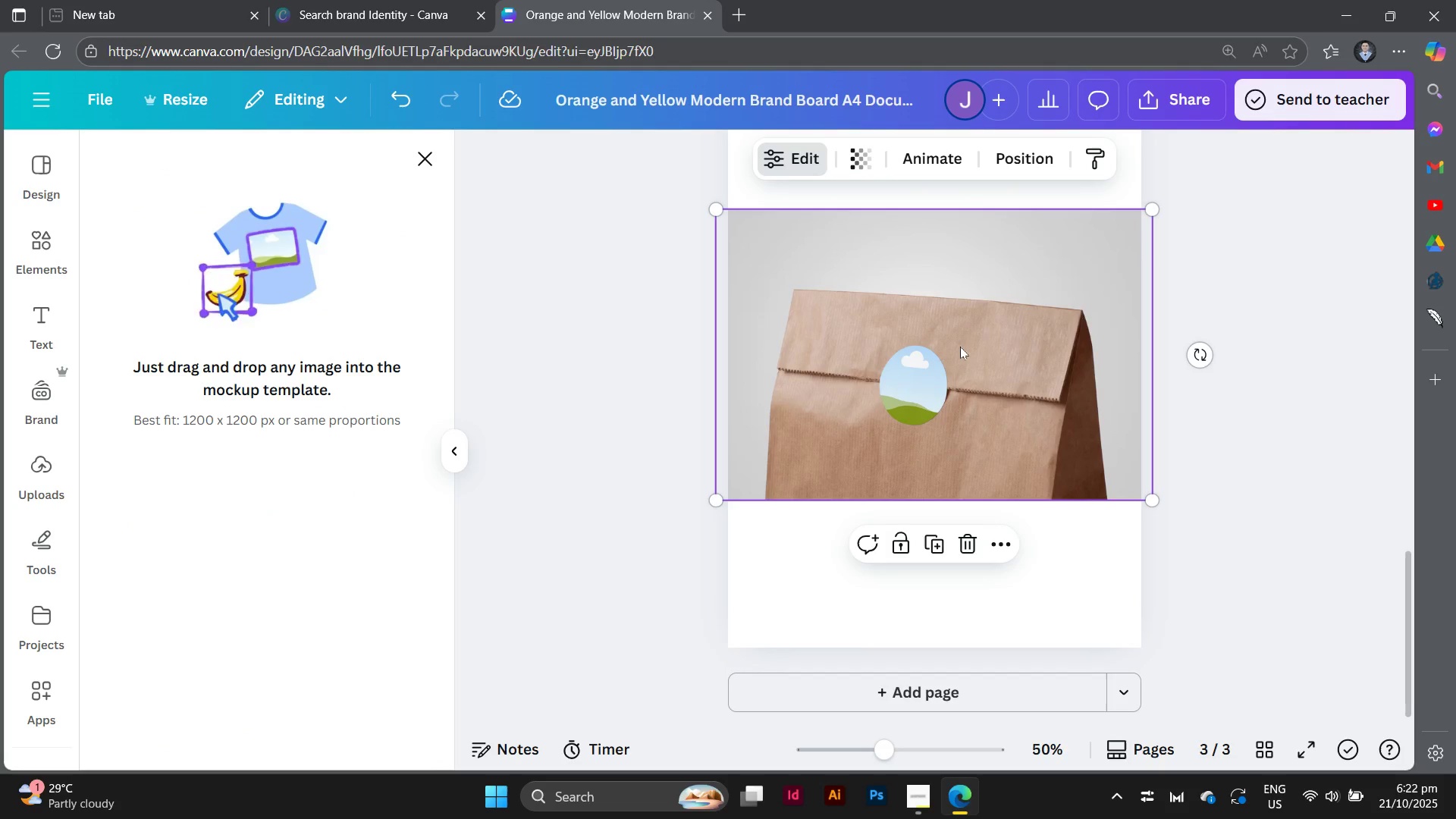 
left_click_drag(start_coordinate=[962, 350], to_coordinate=[961, 354])
 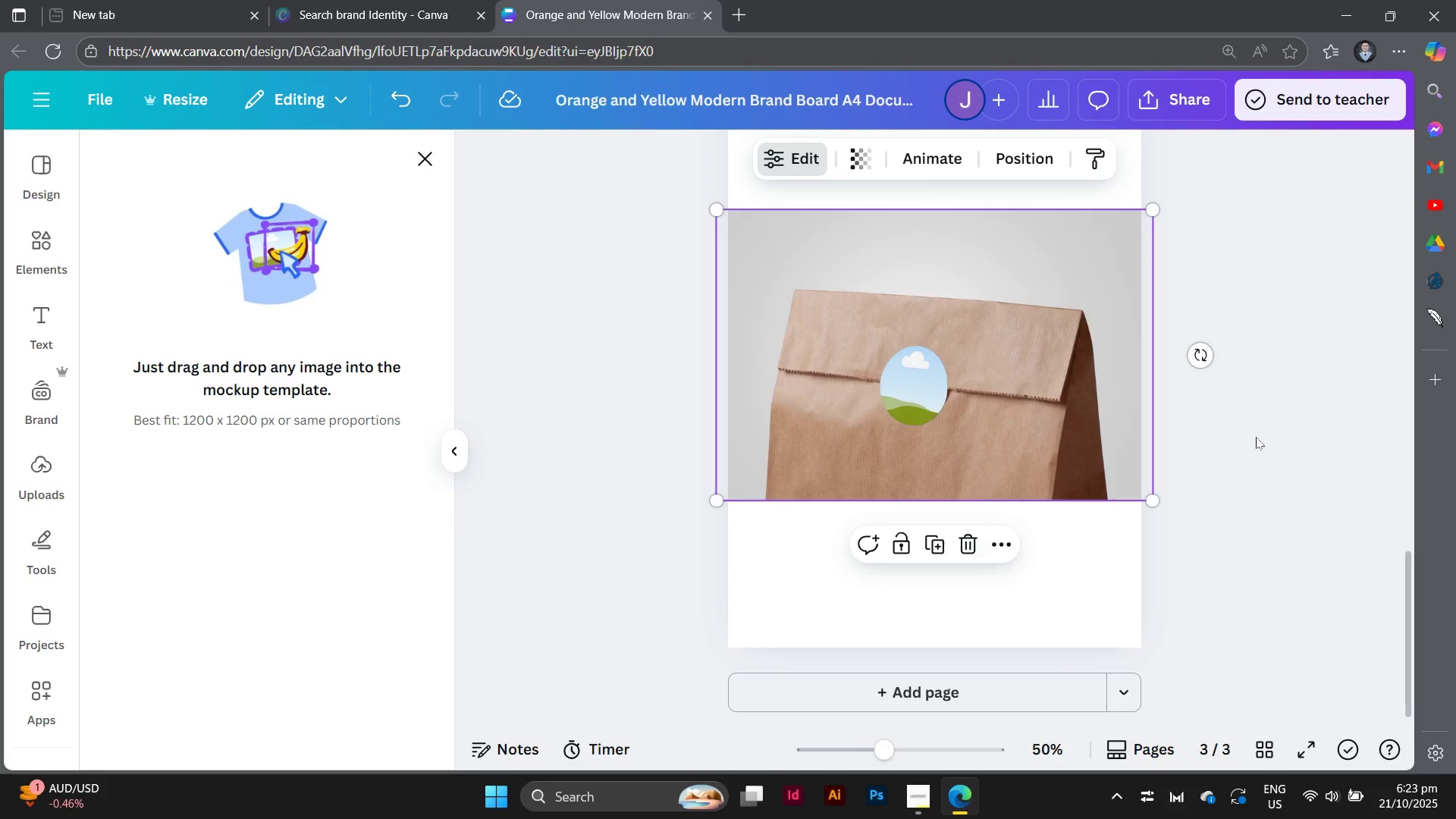 
left_click([1256, 437])
 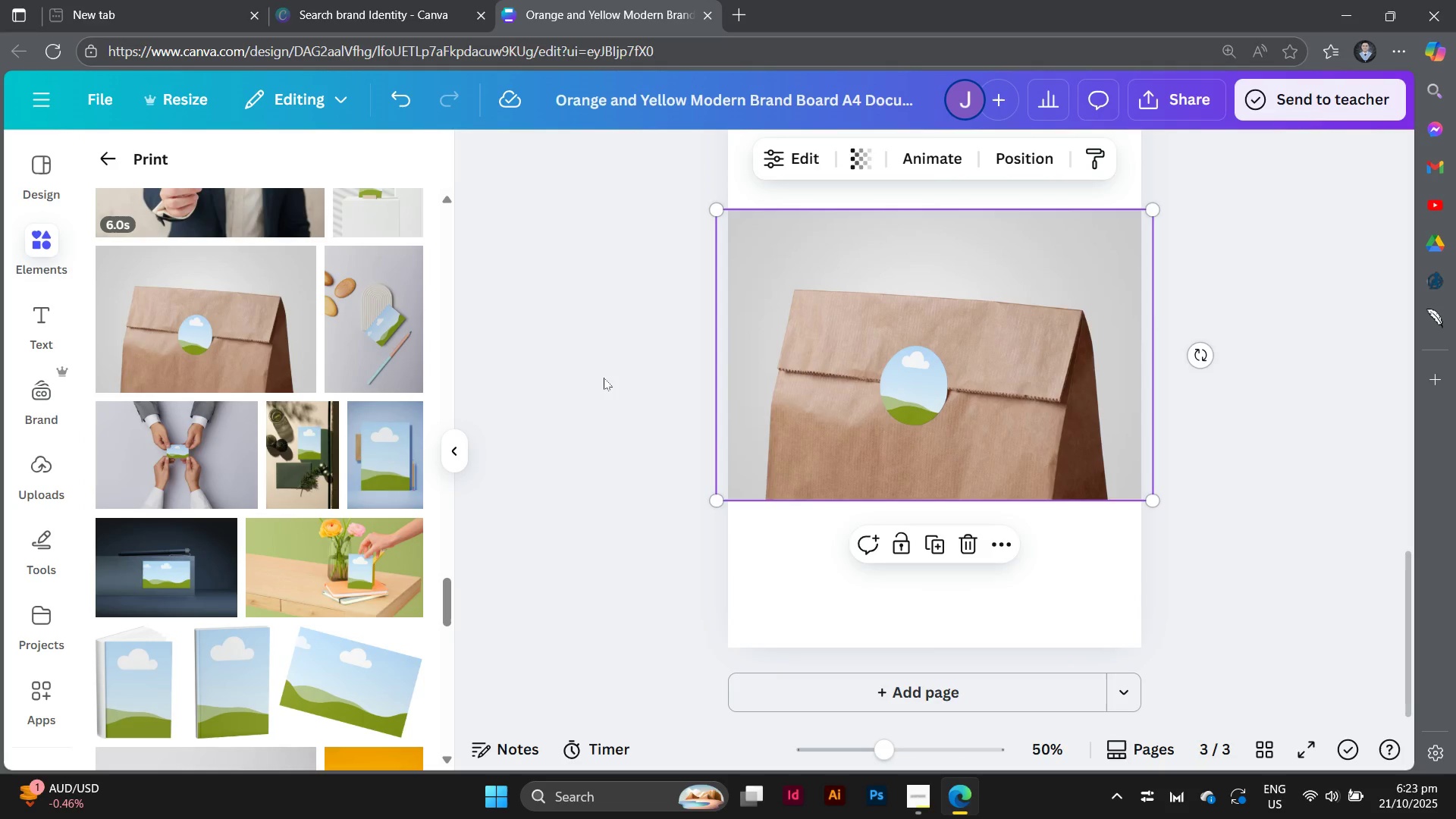 
left_click([607, 378])
 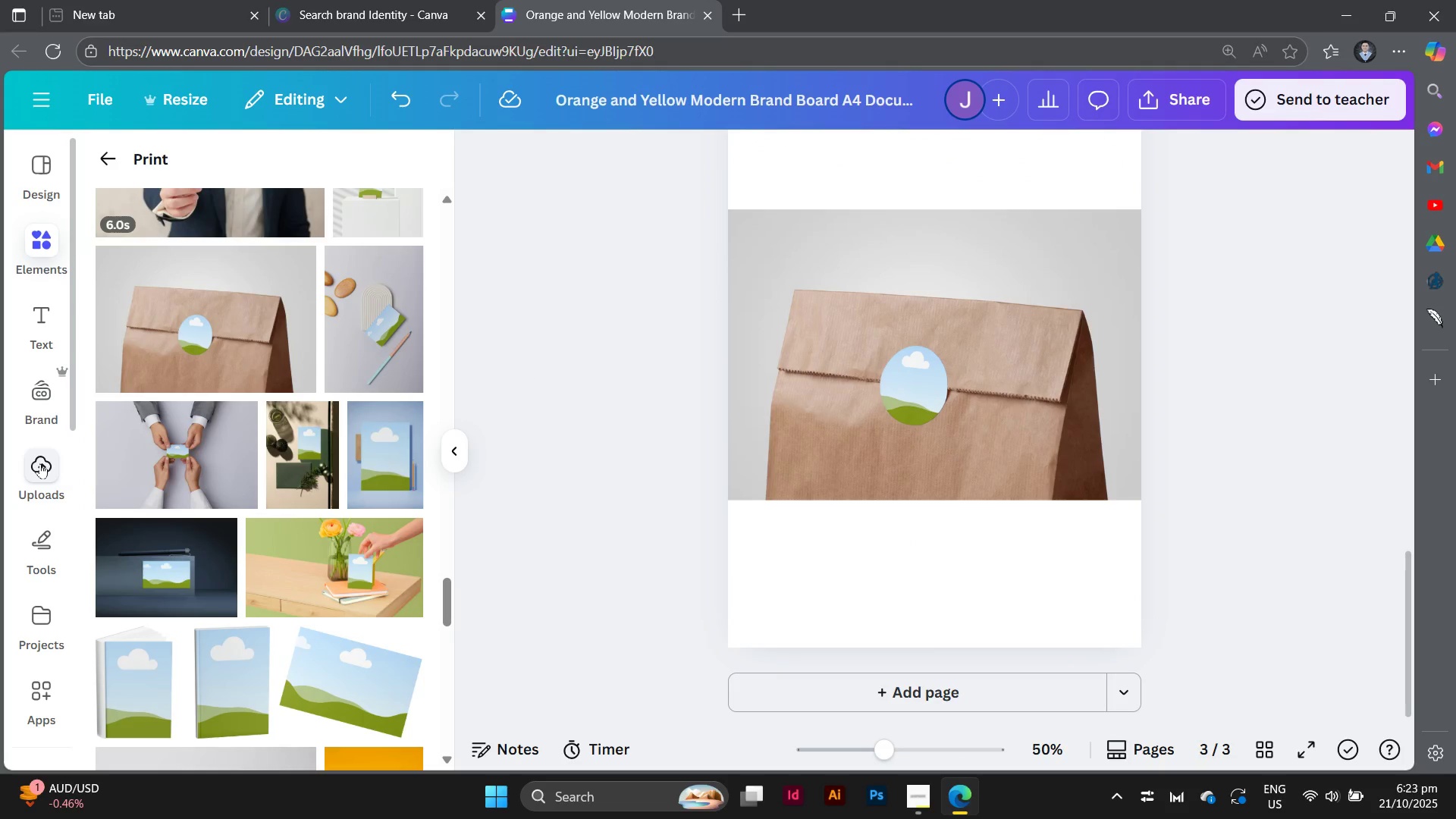 
left_click([40, 463])
 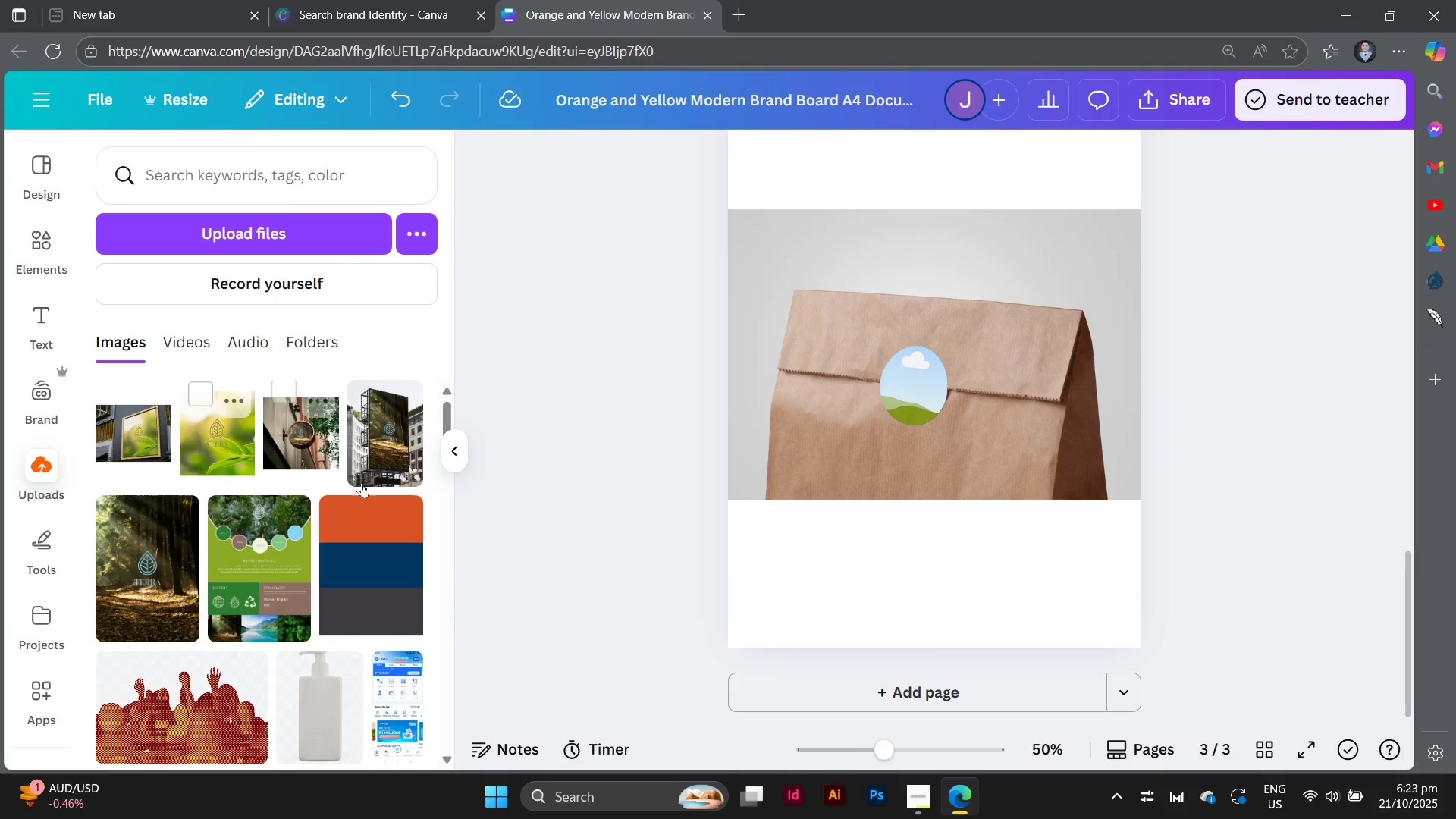 
scroll: coordinate [676, 499], scroll_direction: up, amount: 3.0
 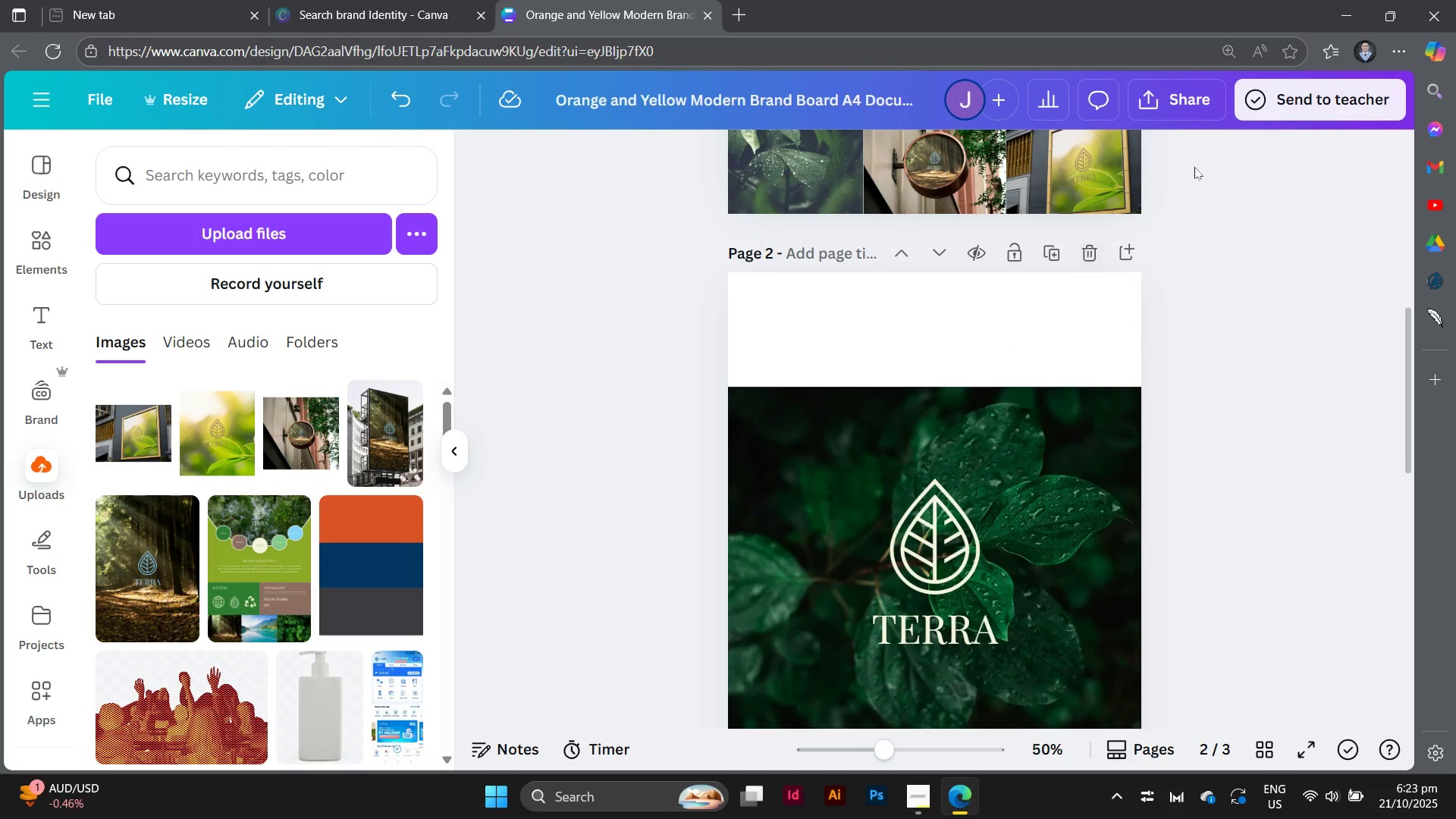 
left_click([1172, 108])
 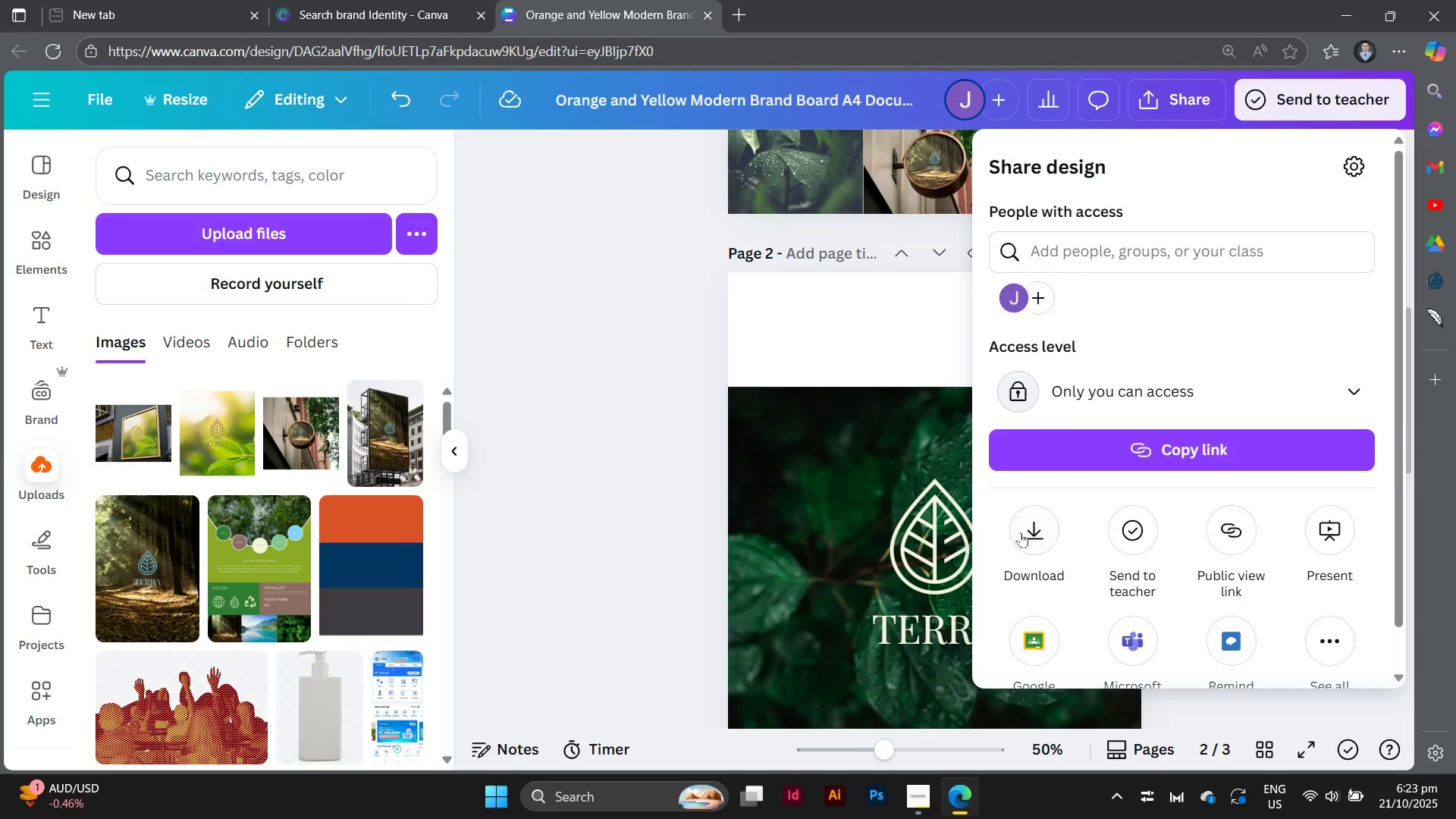 
left_click([1029, 549])
 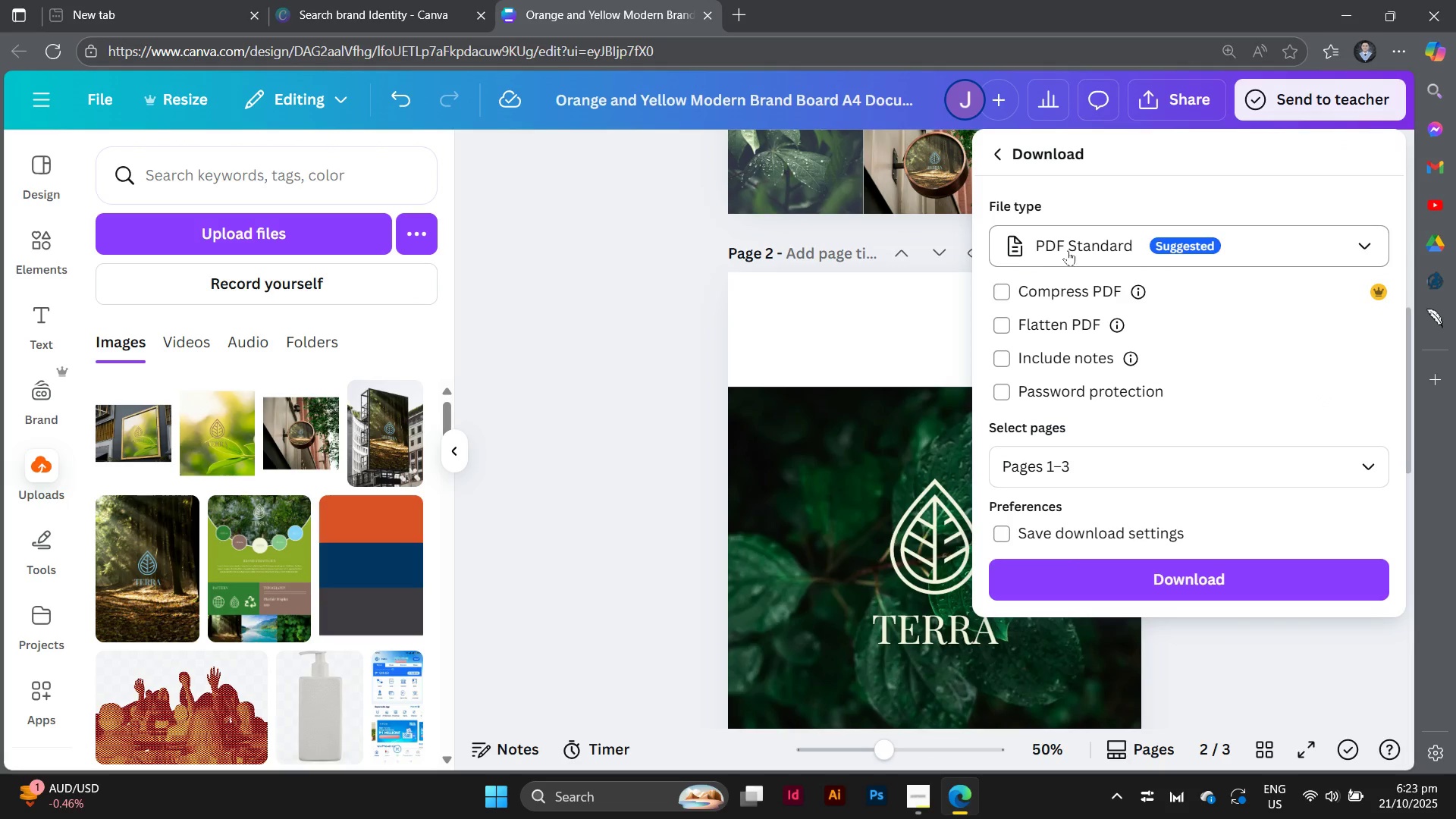 
left_click([1104, 246])
 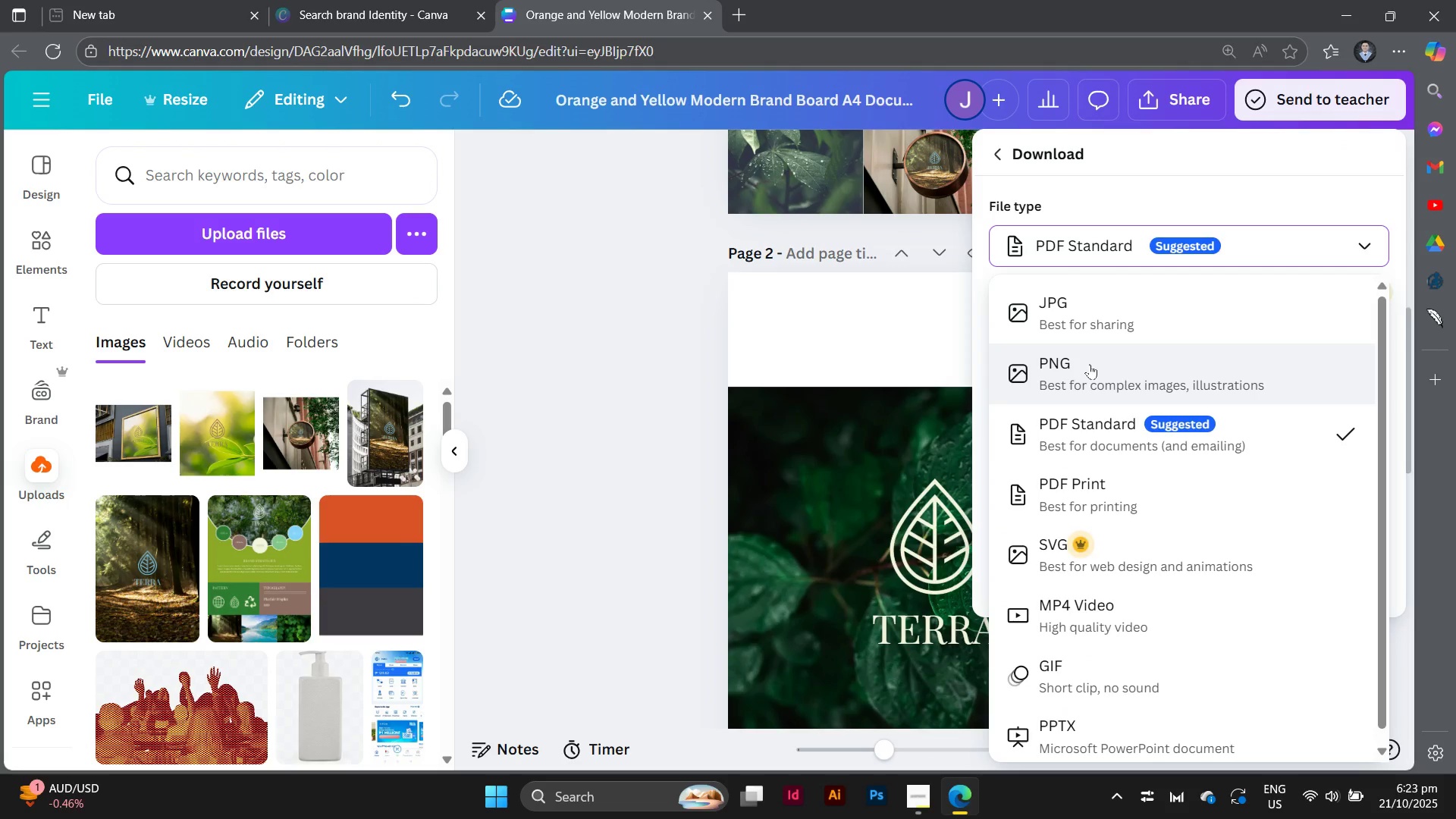 
left_click([1090, 365])
 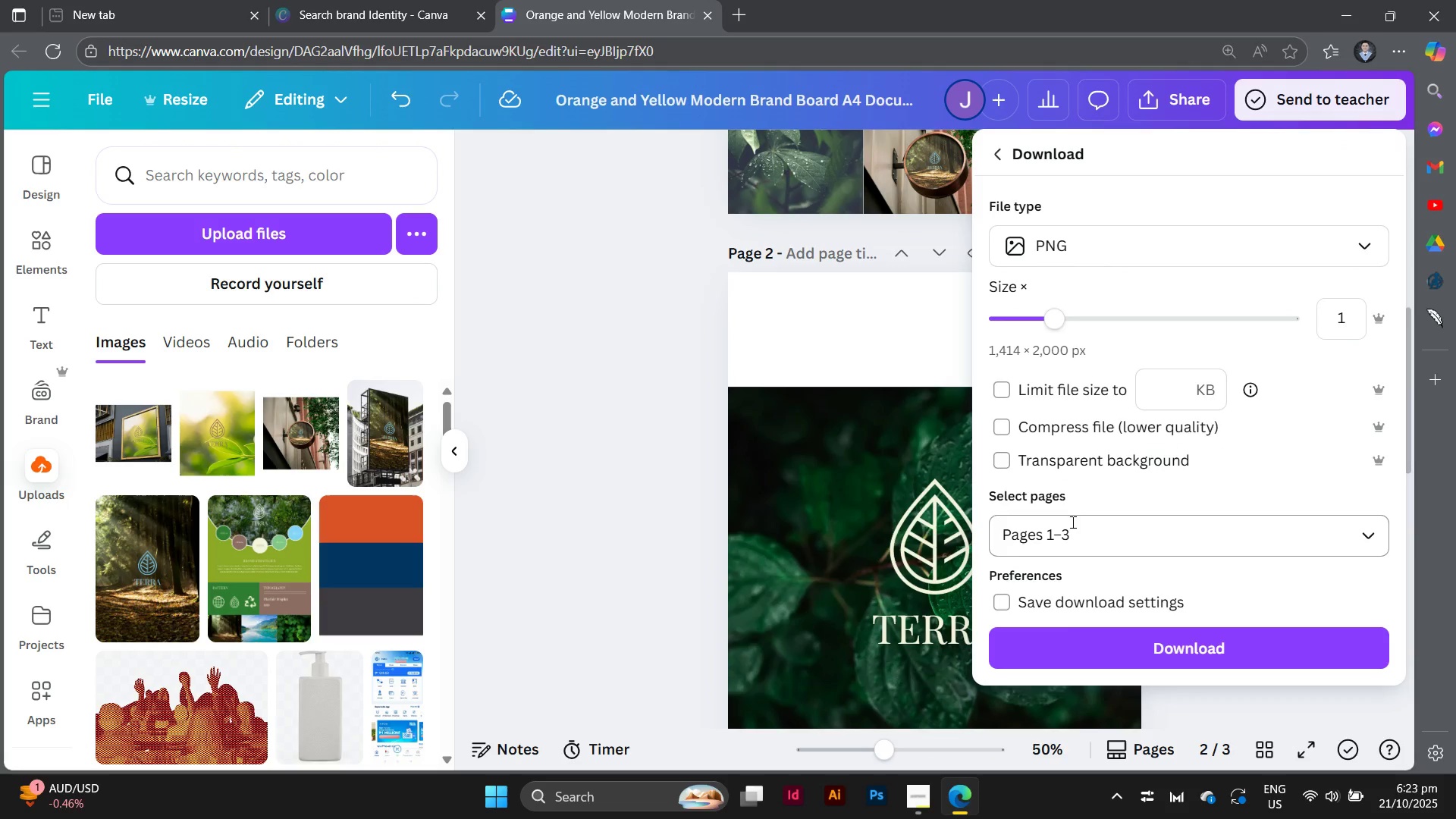 
left_click([1089, 535])
 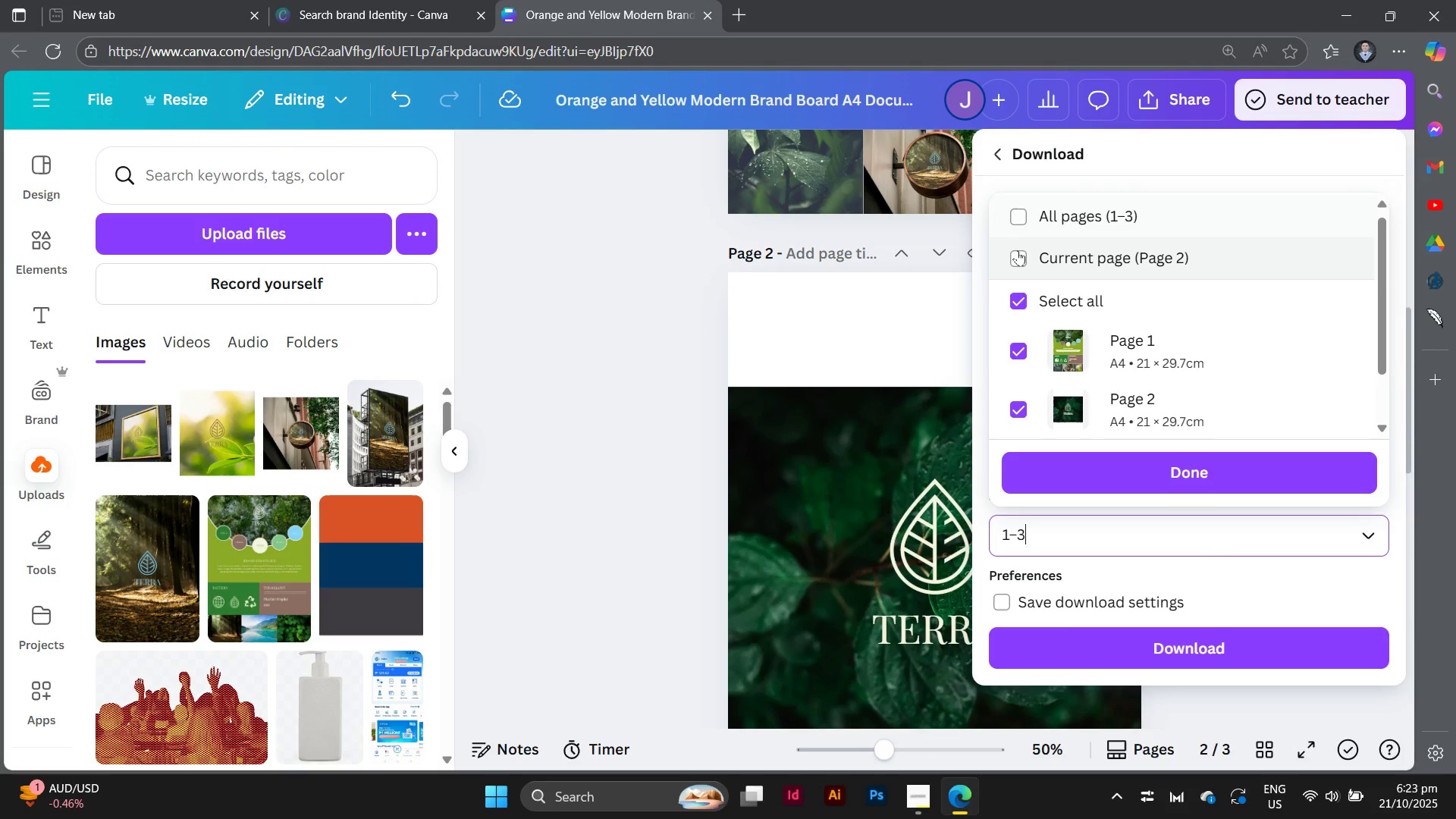 
left_click([1016, 256])
 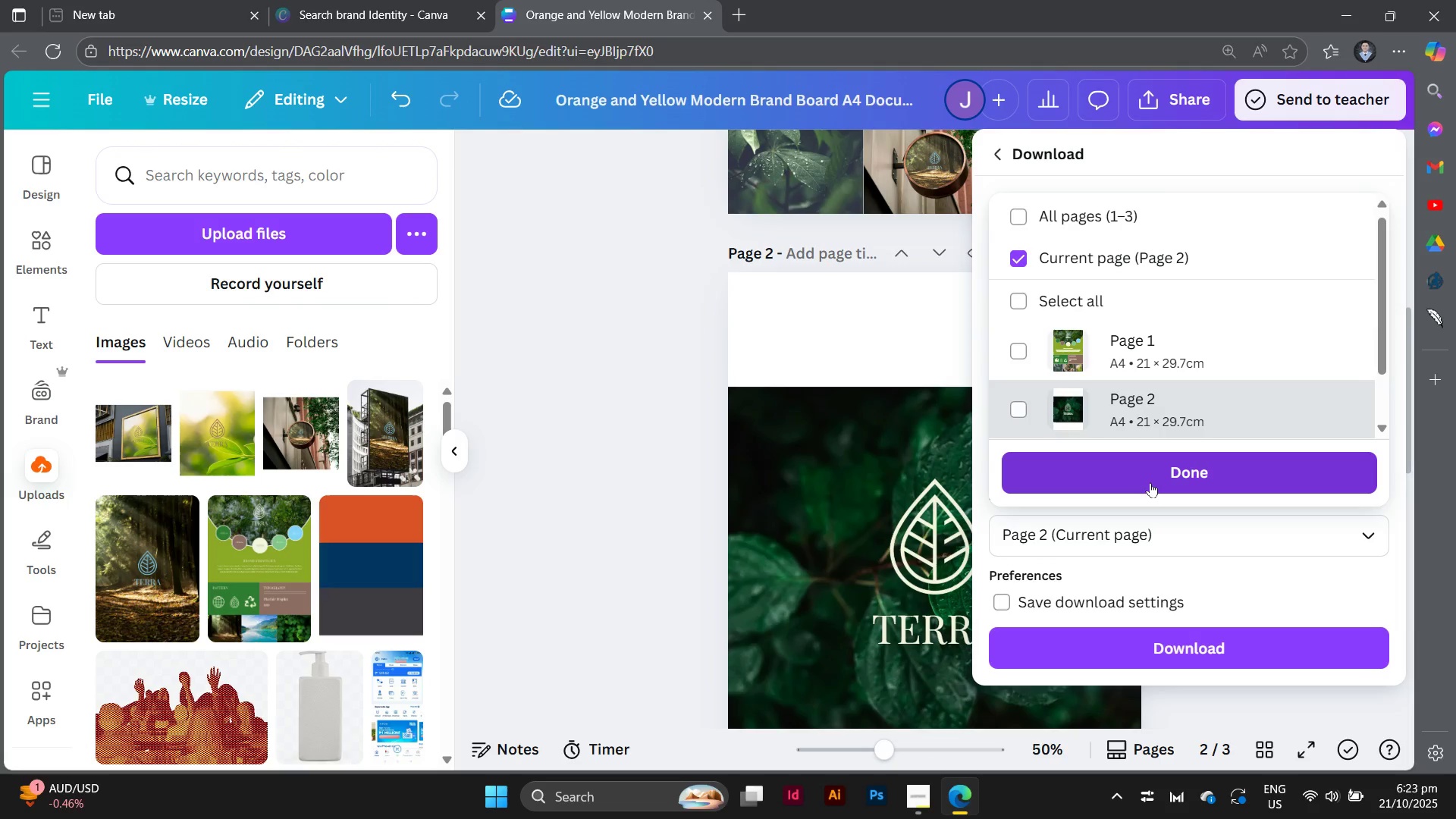 
left_click([1150, 482])
 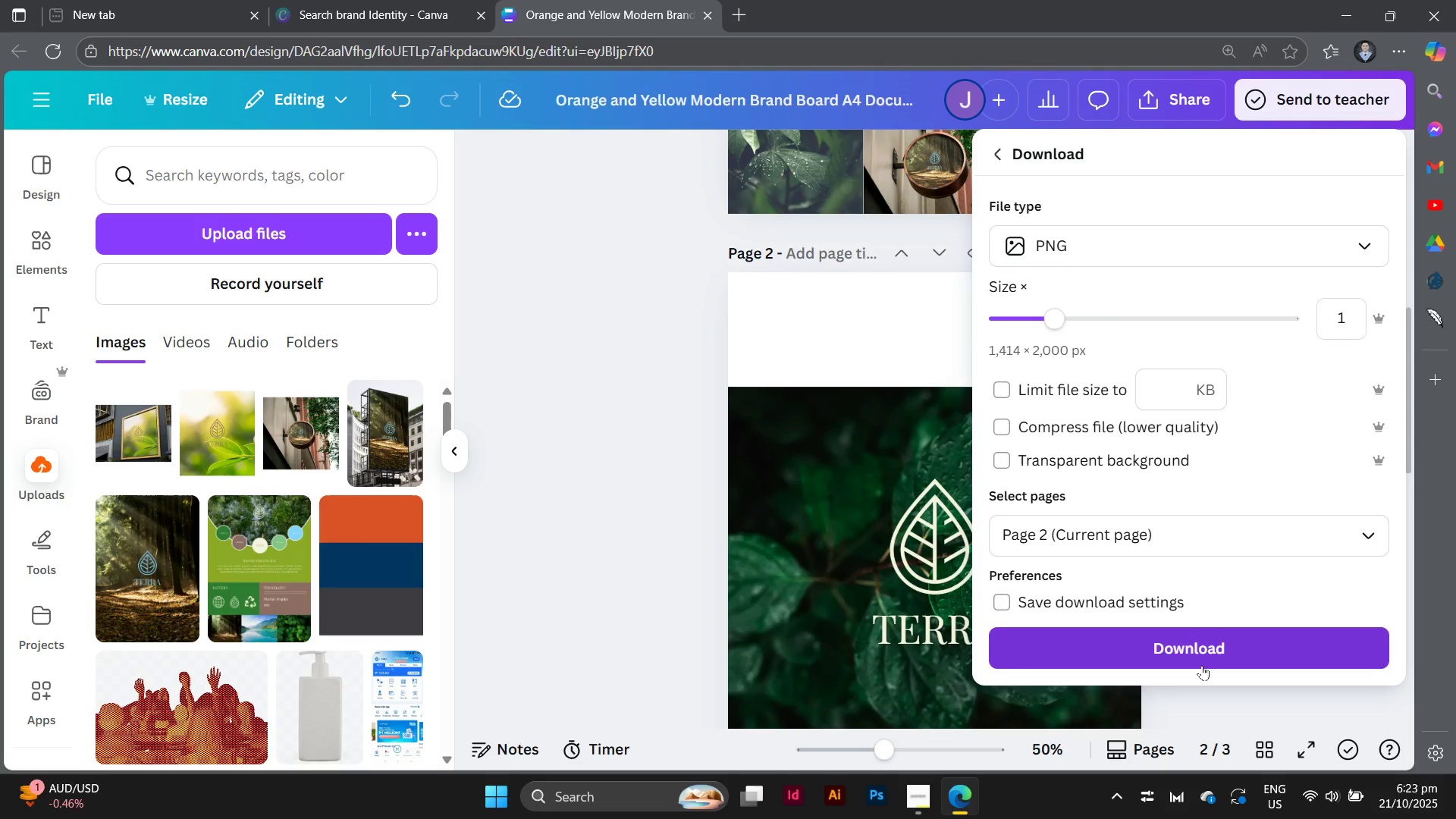 
left_click([1202, 665])
 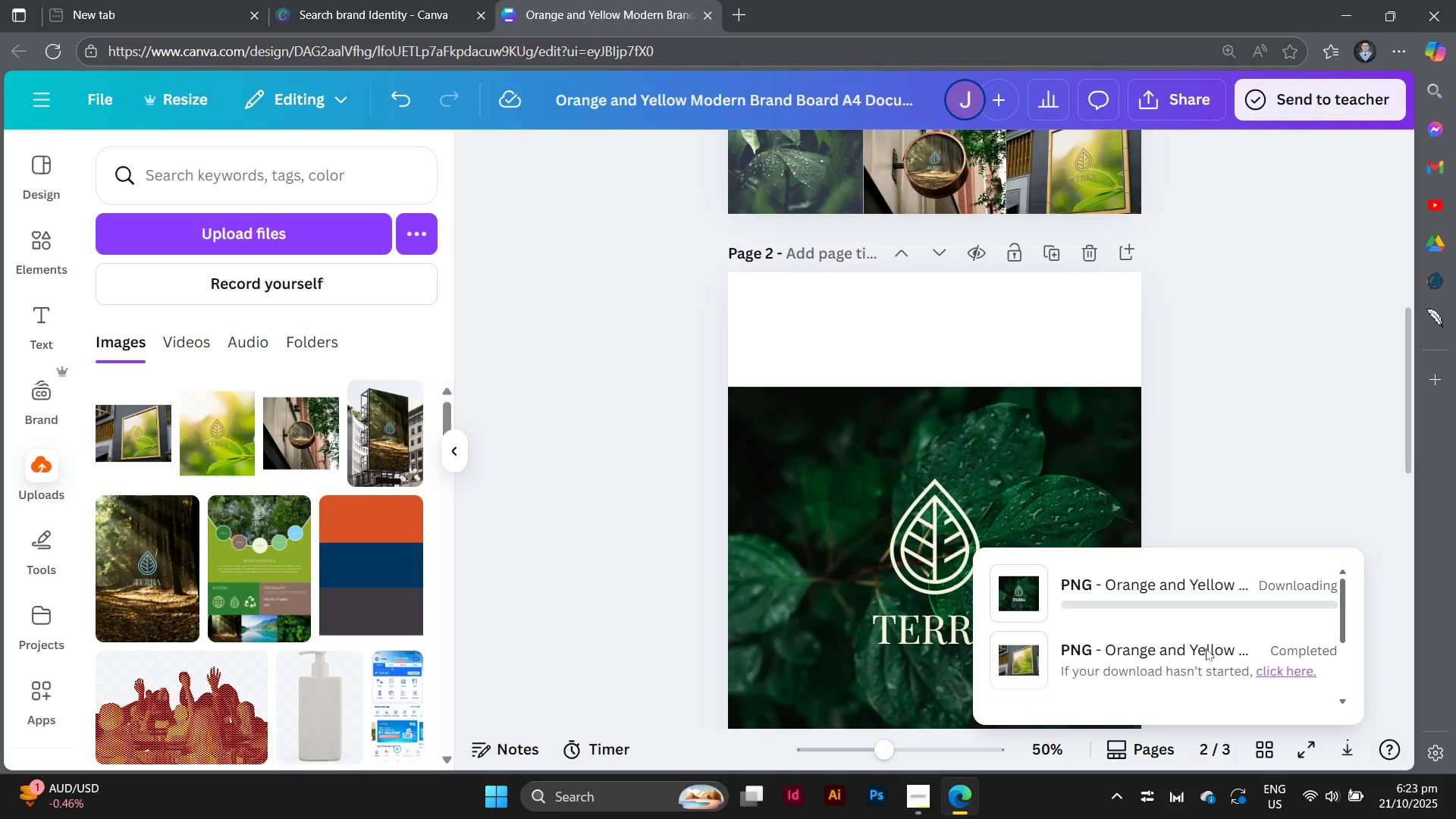 
mouse_move([1194, 522])
 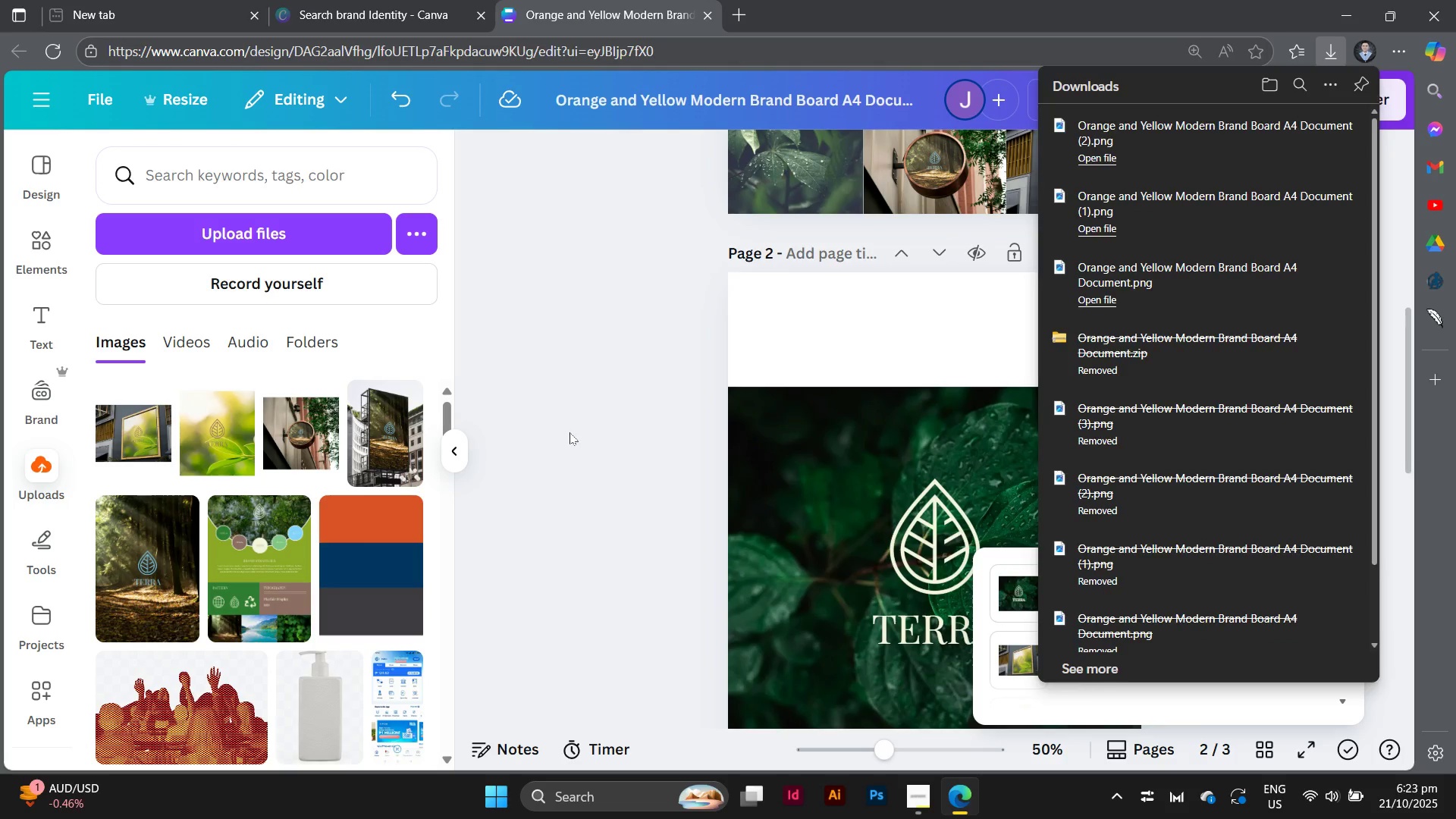 
left_click([570, 432])
 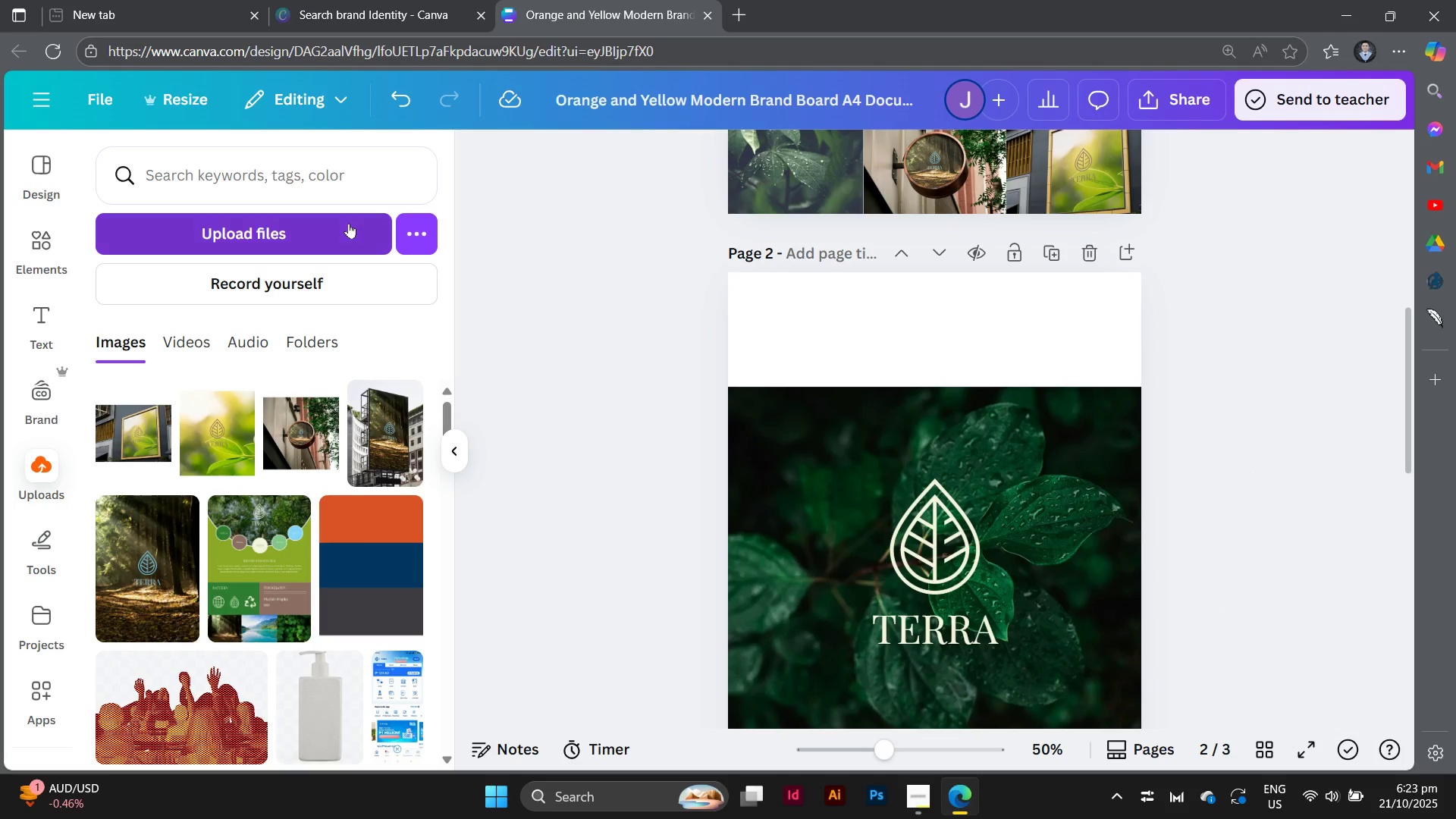 
left_click([349, 223])
 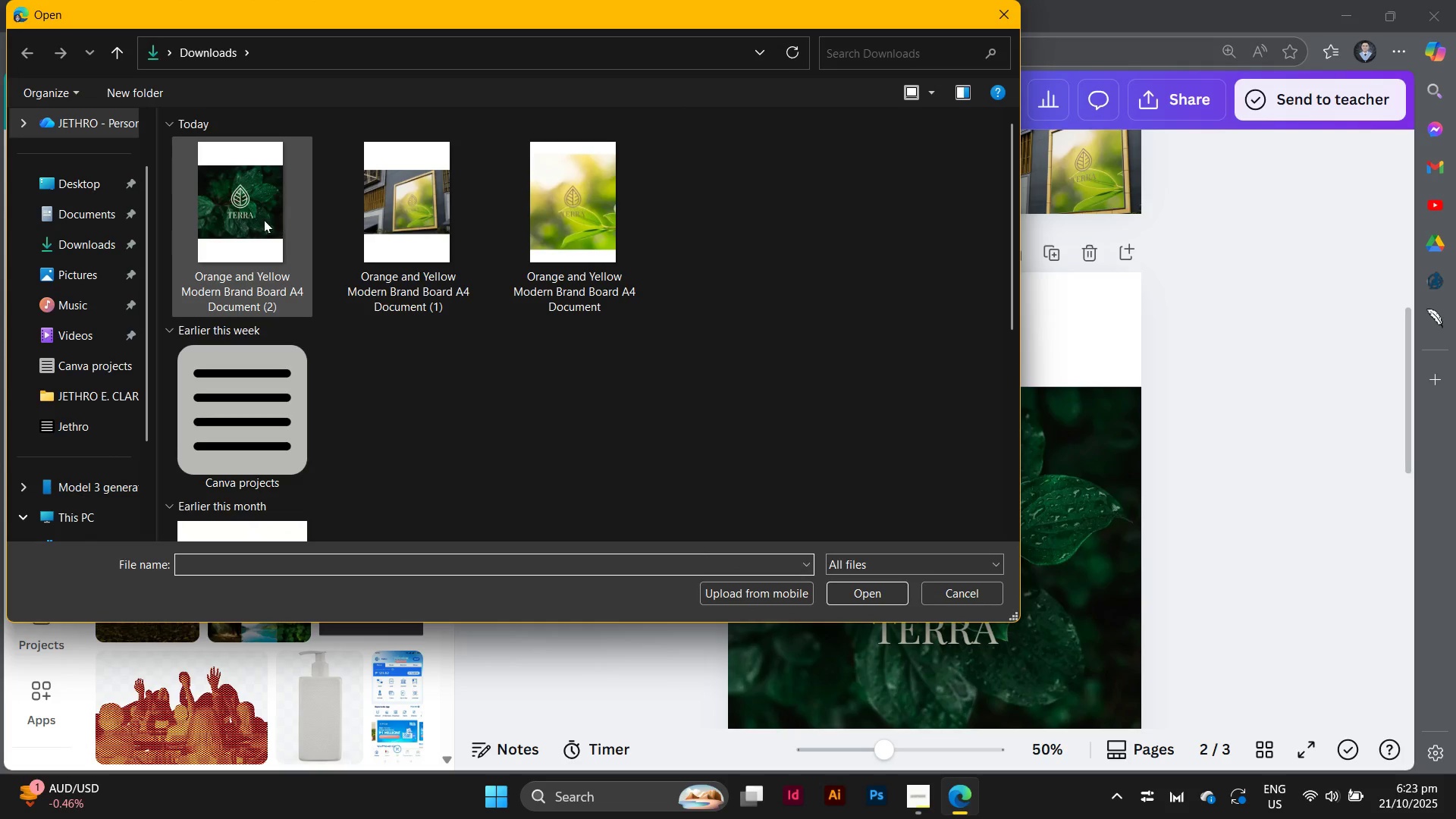 
left_click([262, 220])
 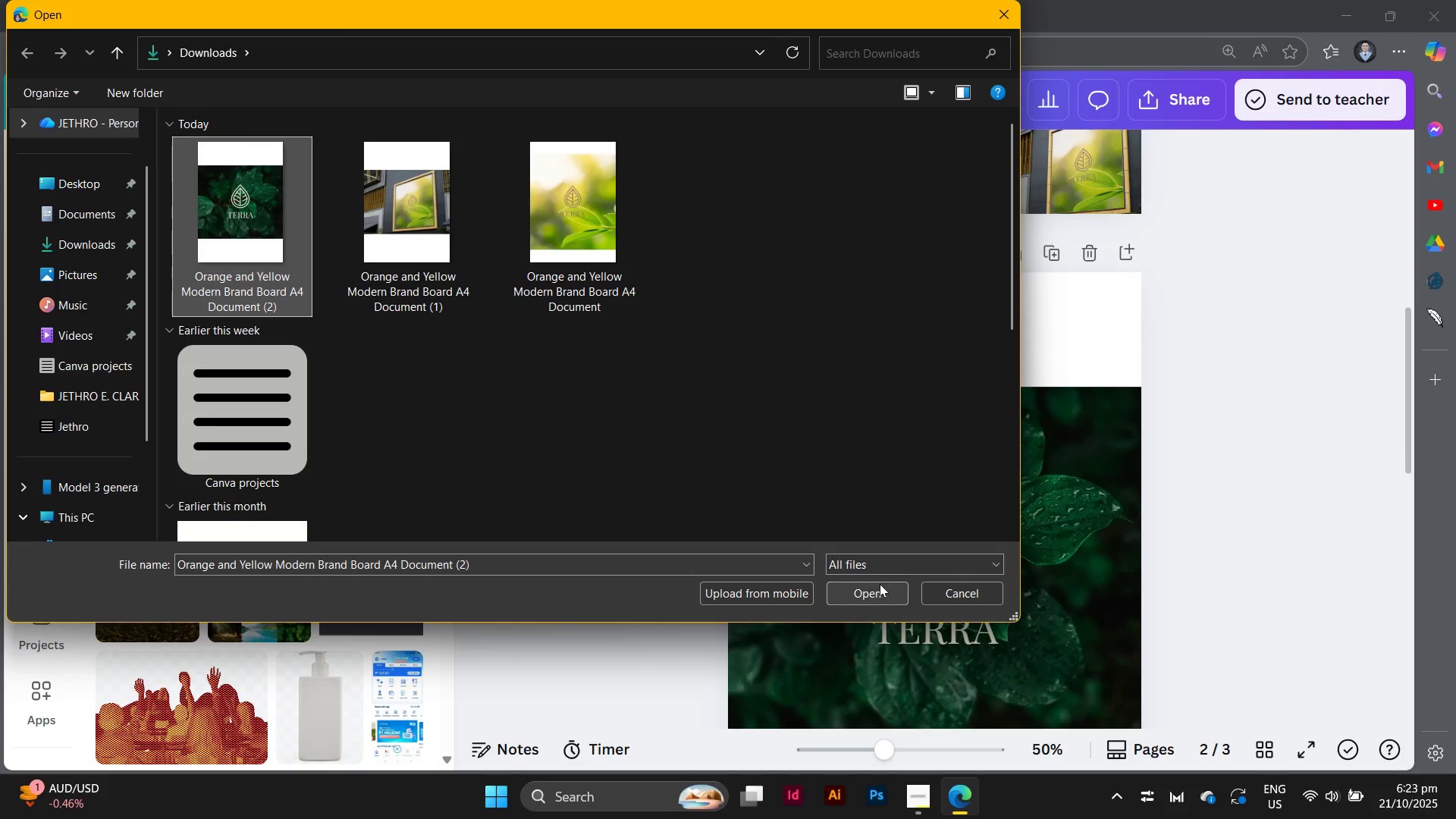 
left_click([880, 584])
 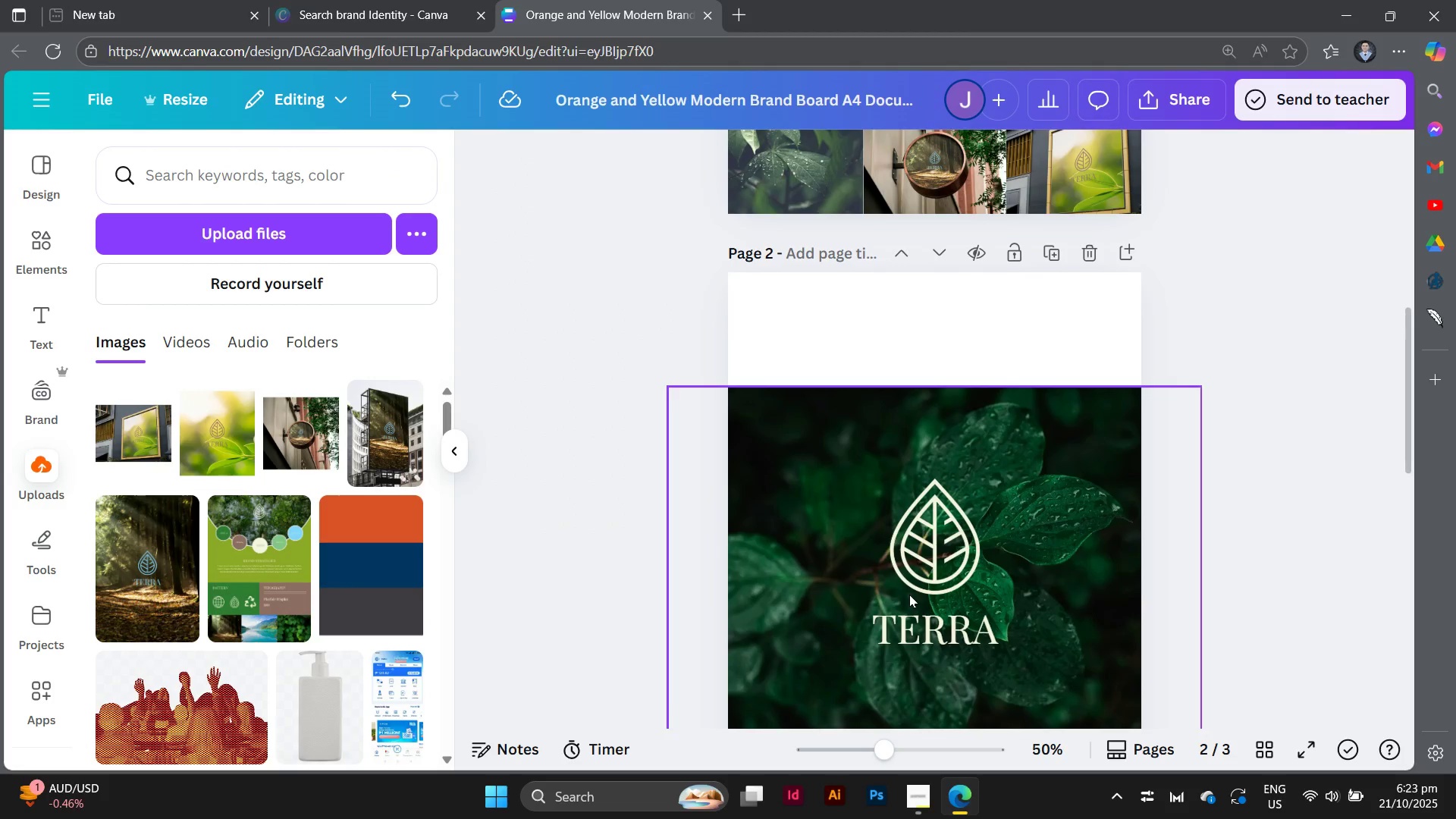 
scroll: coordinate [909, 595], scroll_direction: down, amount: 12.0
 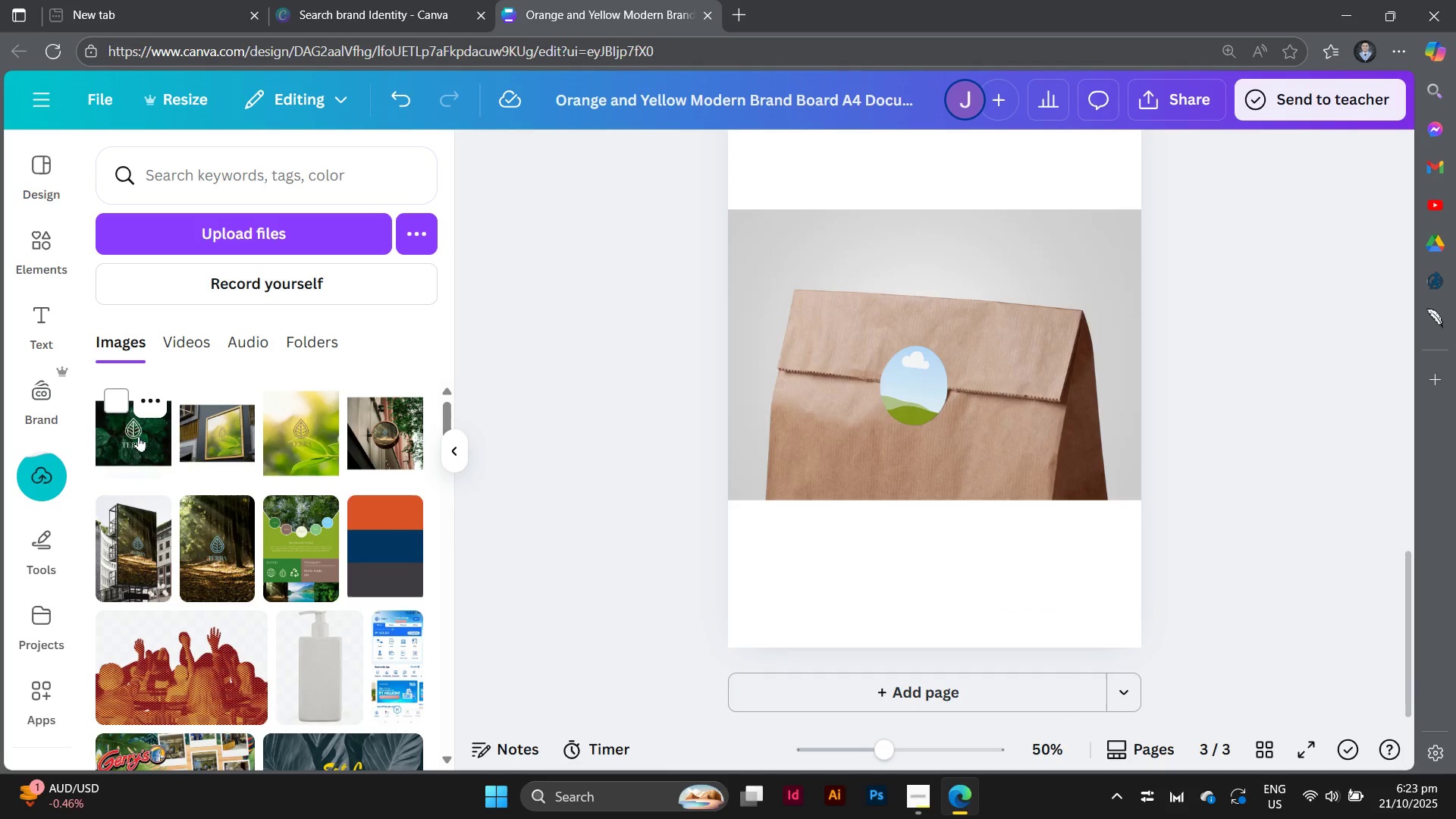 
left_click_drag(start_coordinate=[139, 436], to_coordinate=[888, 363])
 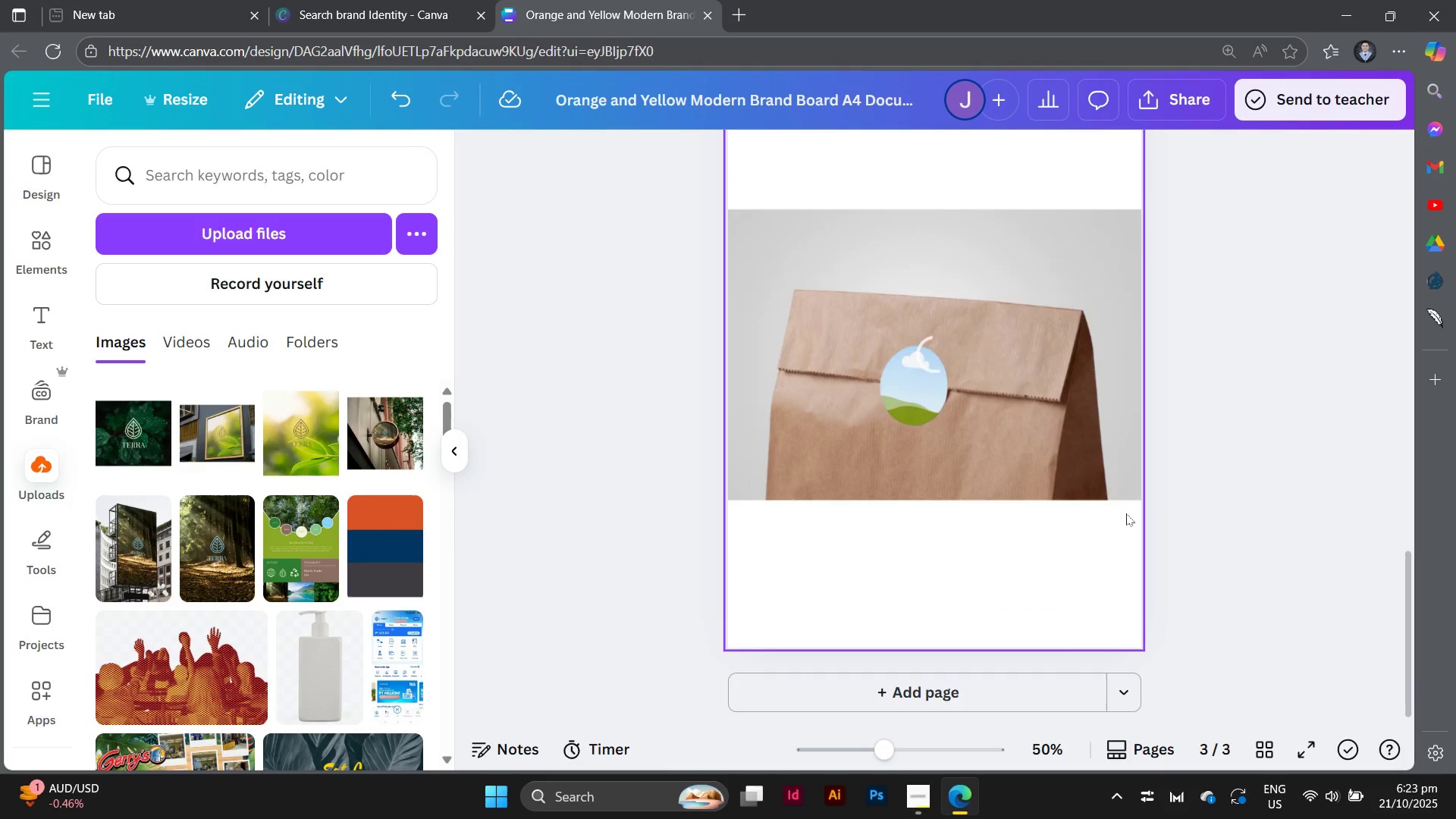 
scroll: coordinate [1161, 520], scroll_direction: up, amount: 11.0
 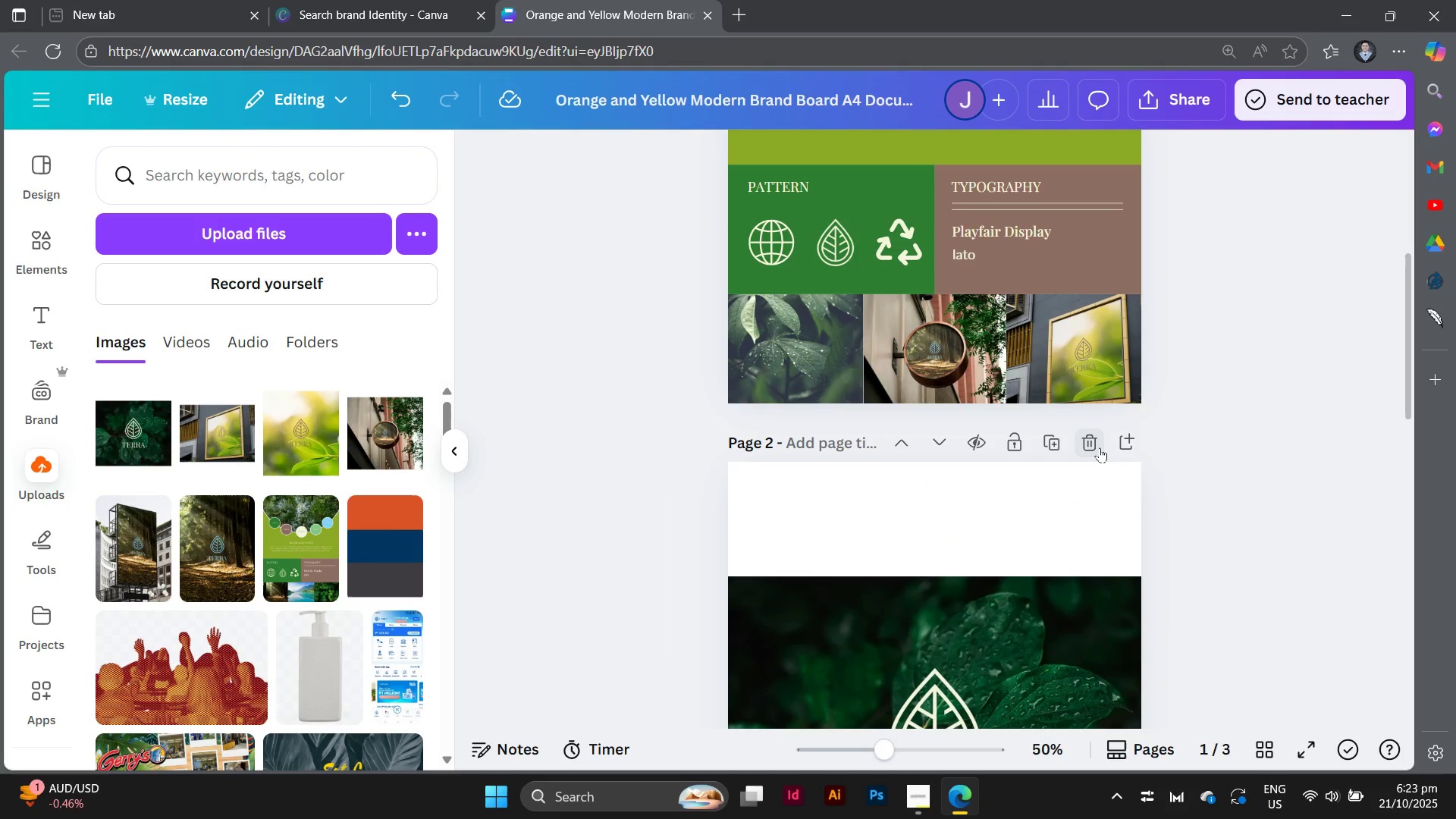 
left_click([1100, 447])
 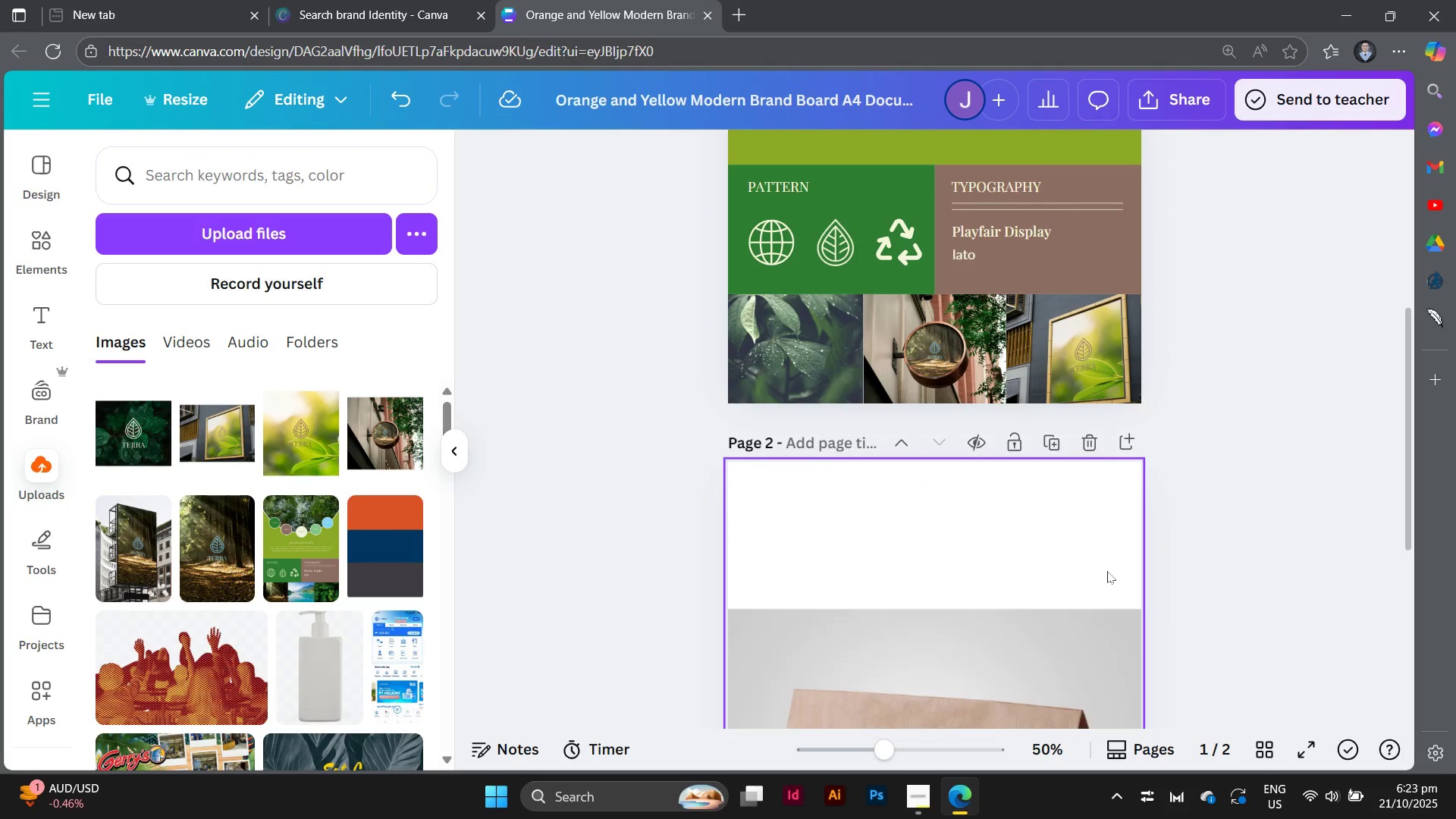 
scroll: coordinate [1107, 571], scroll_direction: down, amount: 10.0
 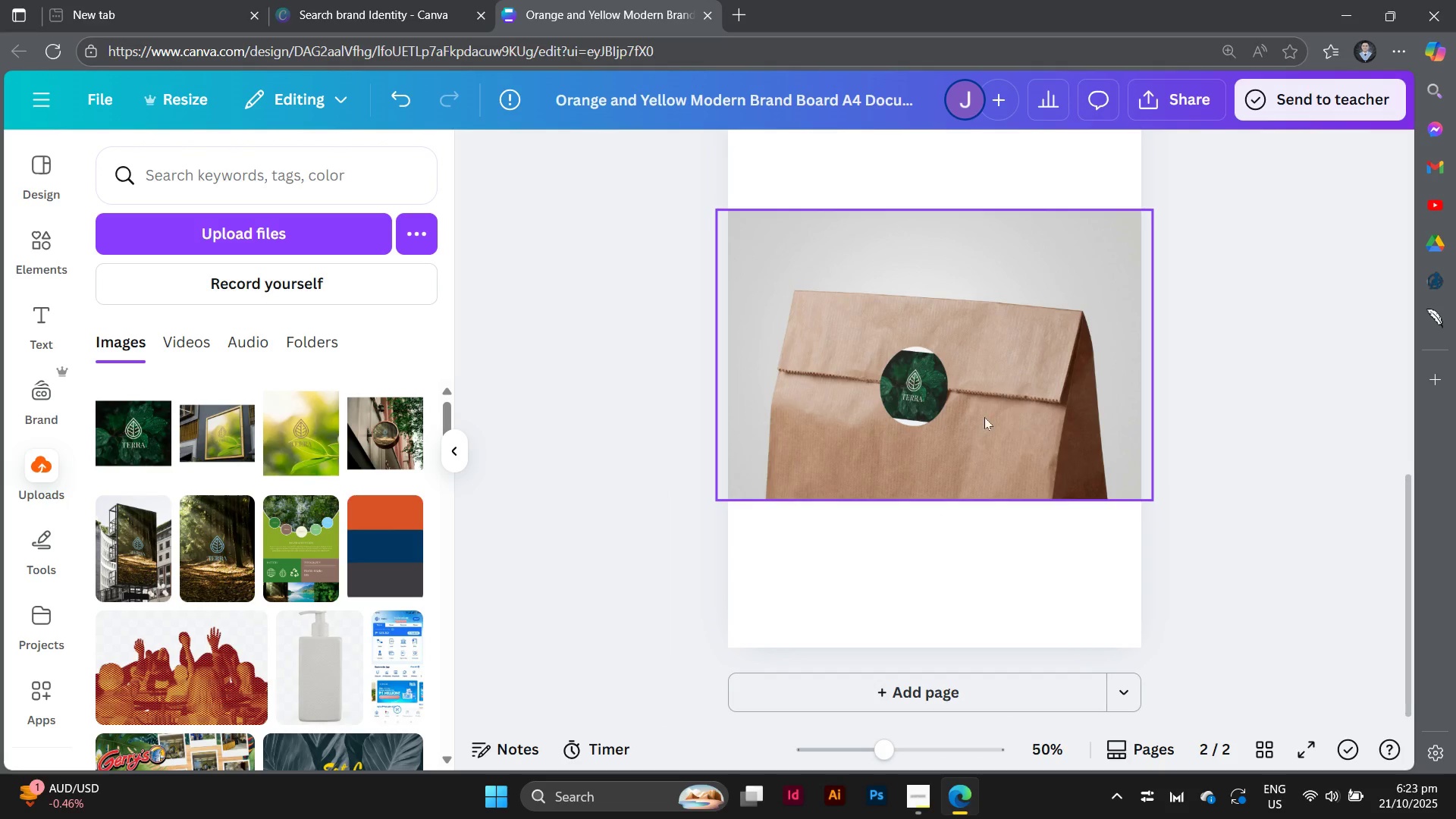 
double_click([908, 405])
 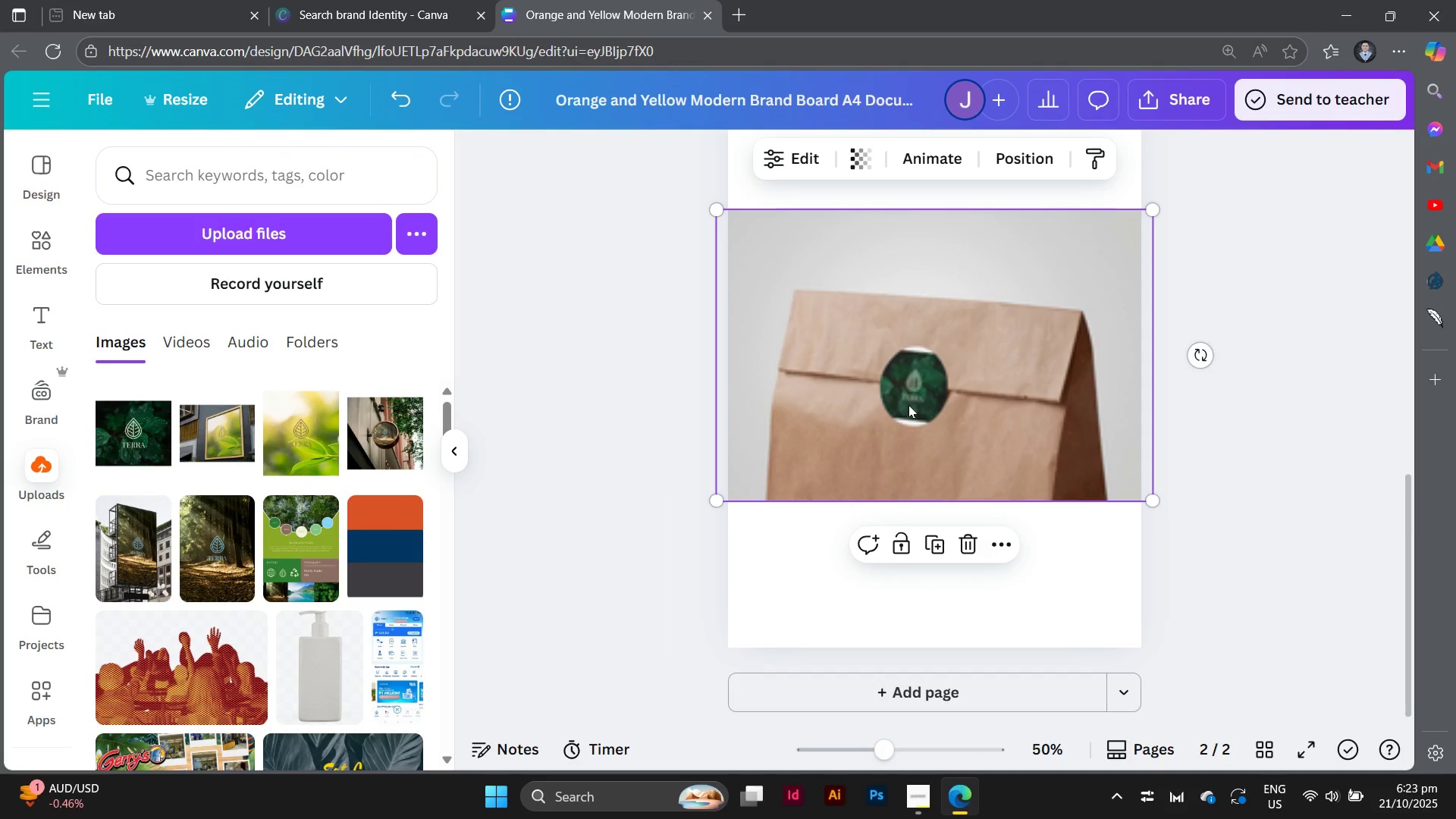 
left_click([908, 405])
 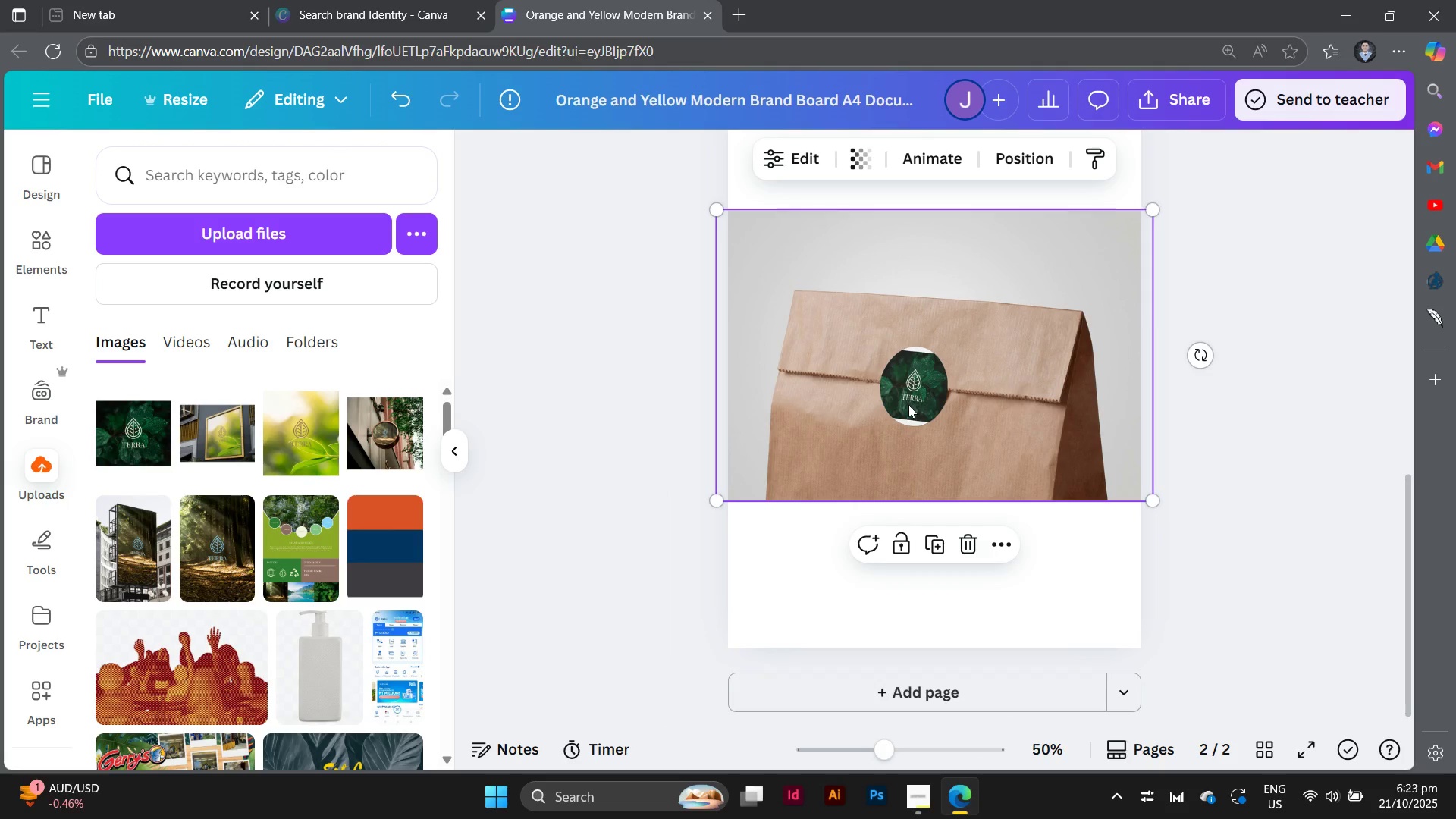 
double_click([908, 405])
 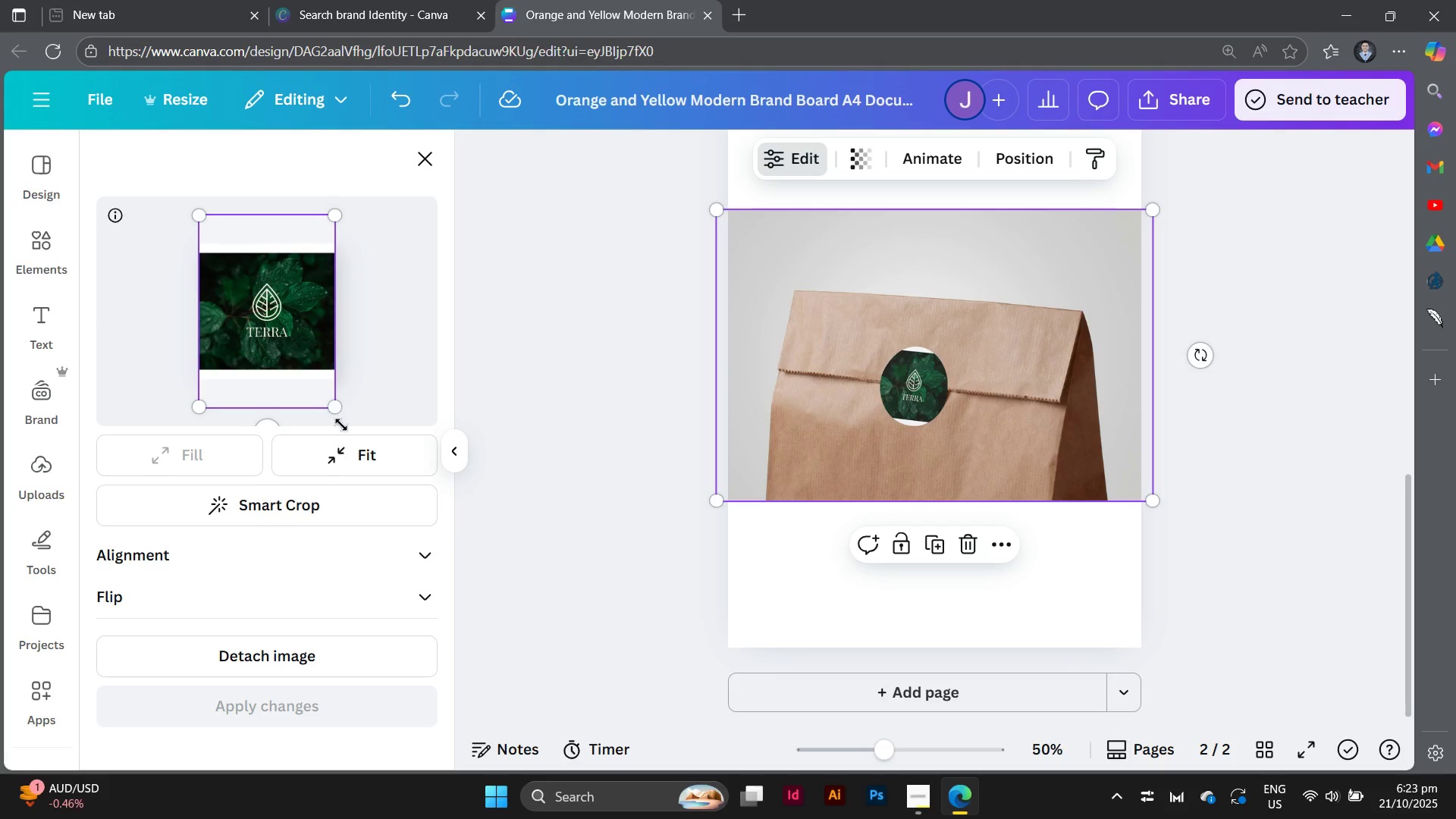 
left_click([358, 450])
 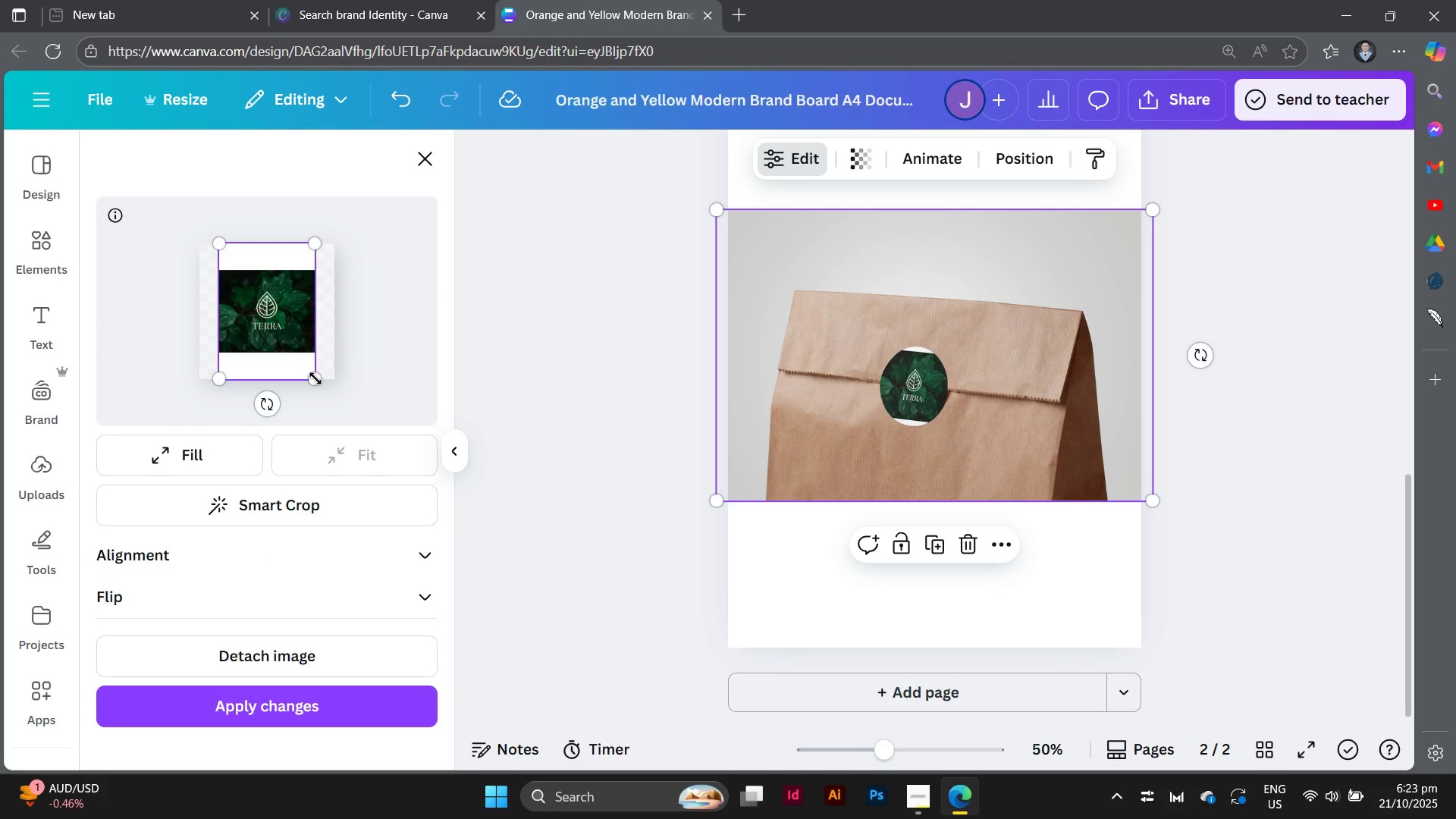 
left_click_drag(start_coordinate=[313, 377], to_coordinate=[353, 422])
 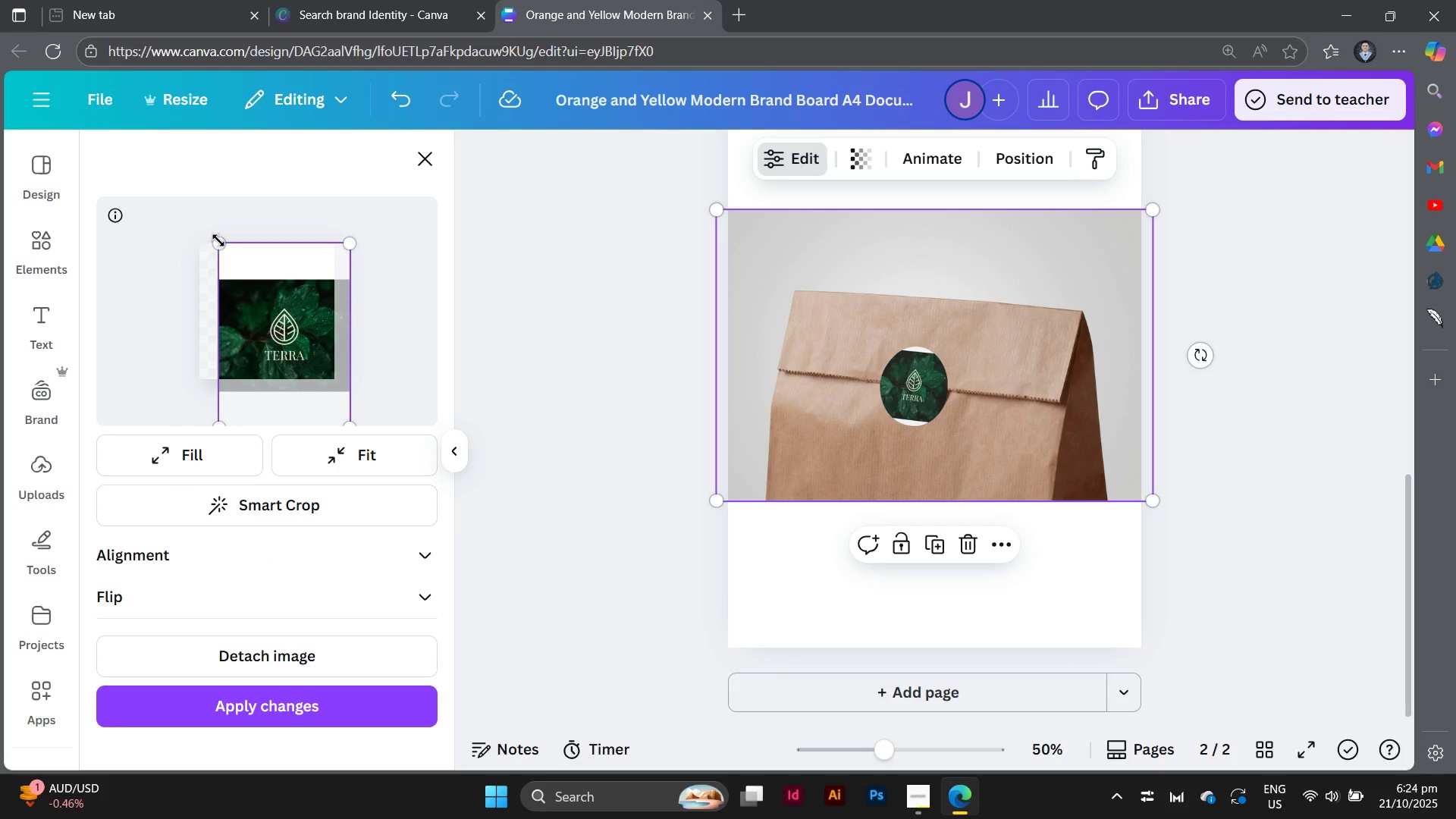 
left_click_drag(start_coordinate=[218, 240], to_coordinate=[162, 199])
 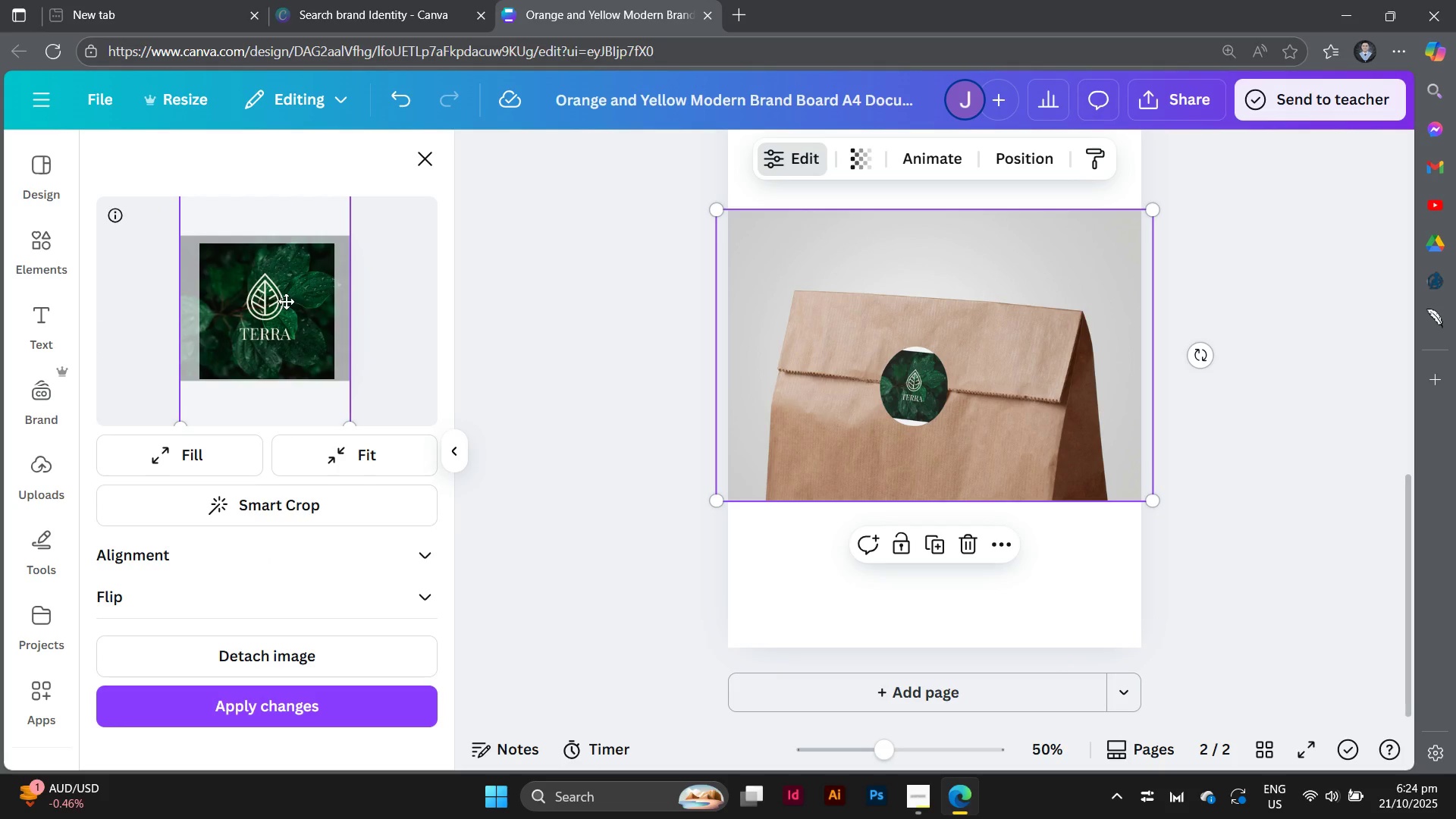 
left_click_drag(start_coordinate=[286, 301], to_coordinate=[284, 309])
 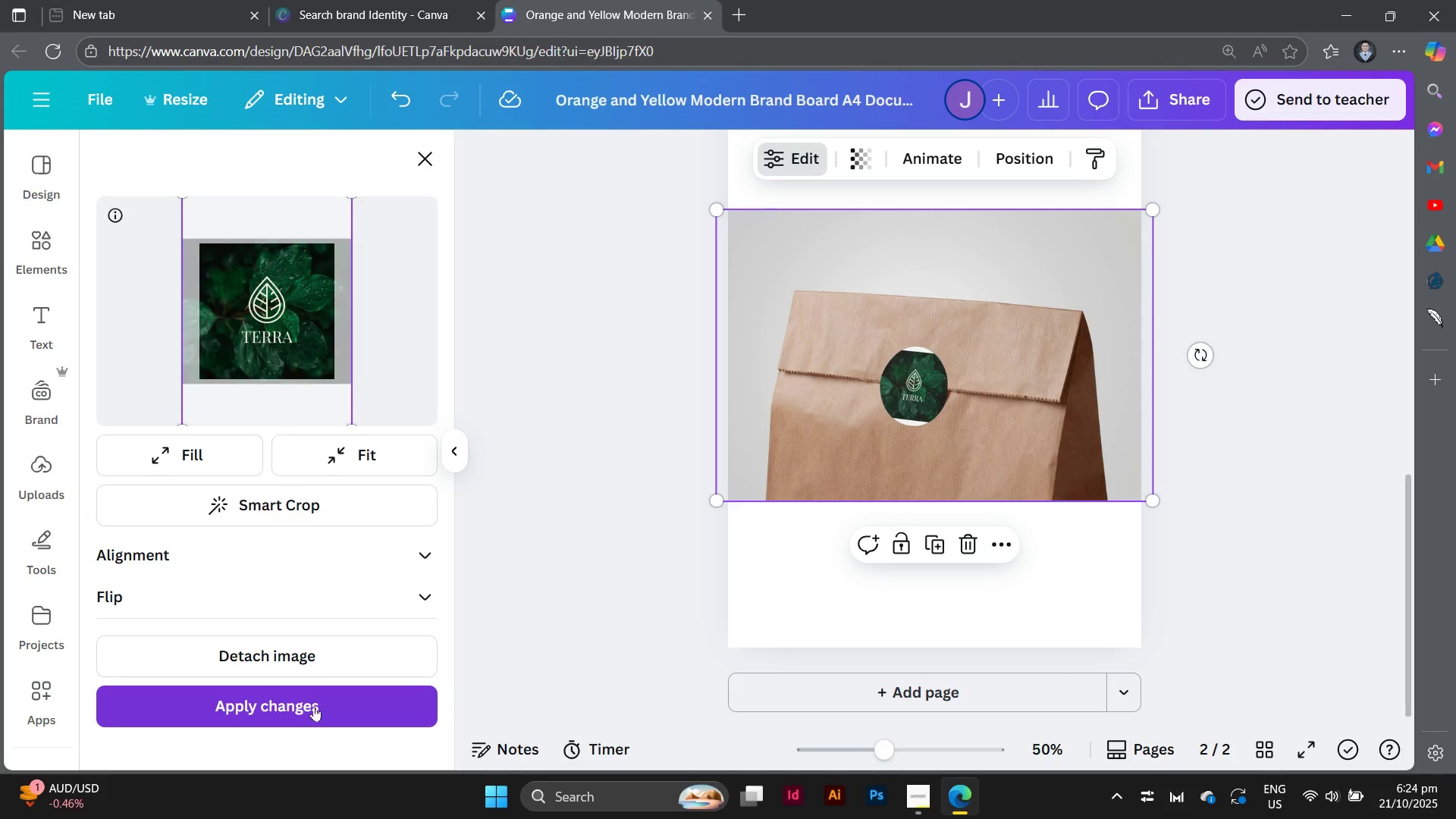 
left_click([314, 706])
 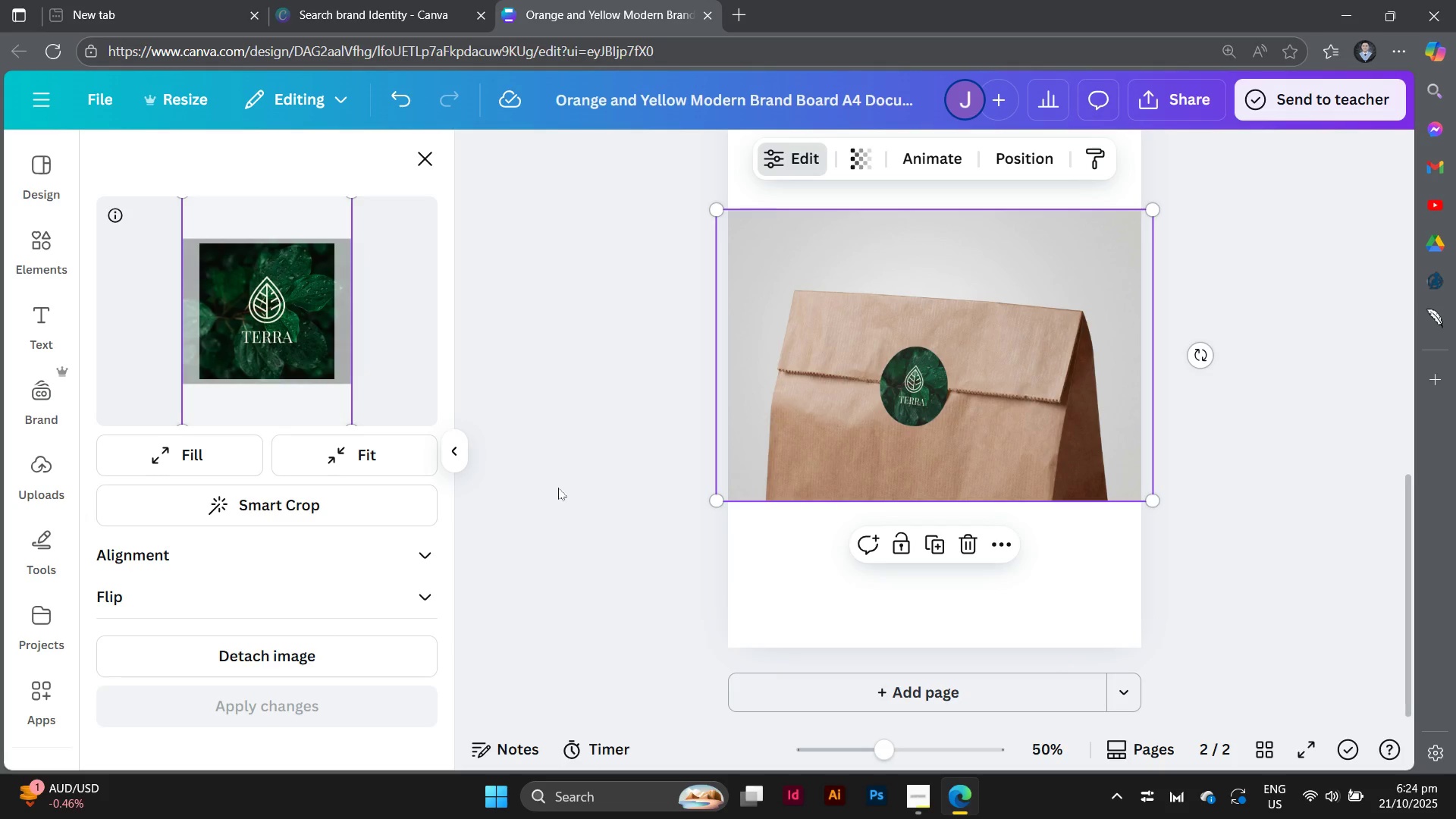 
left_click([564, 475])
 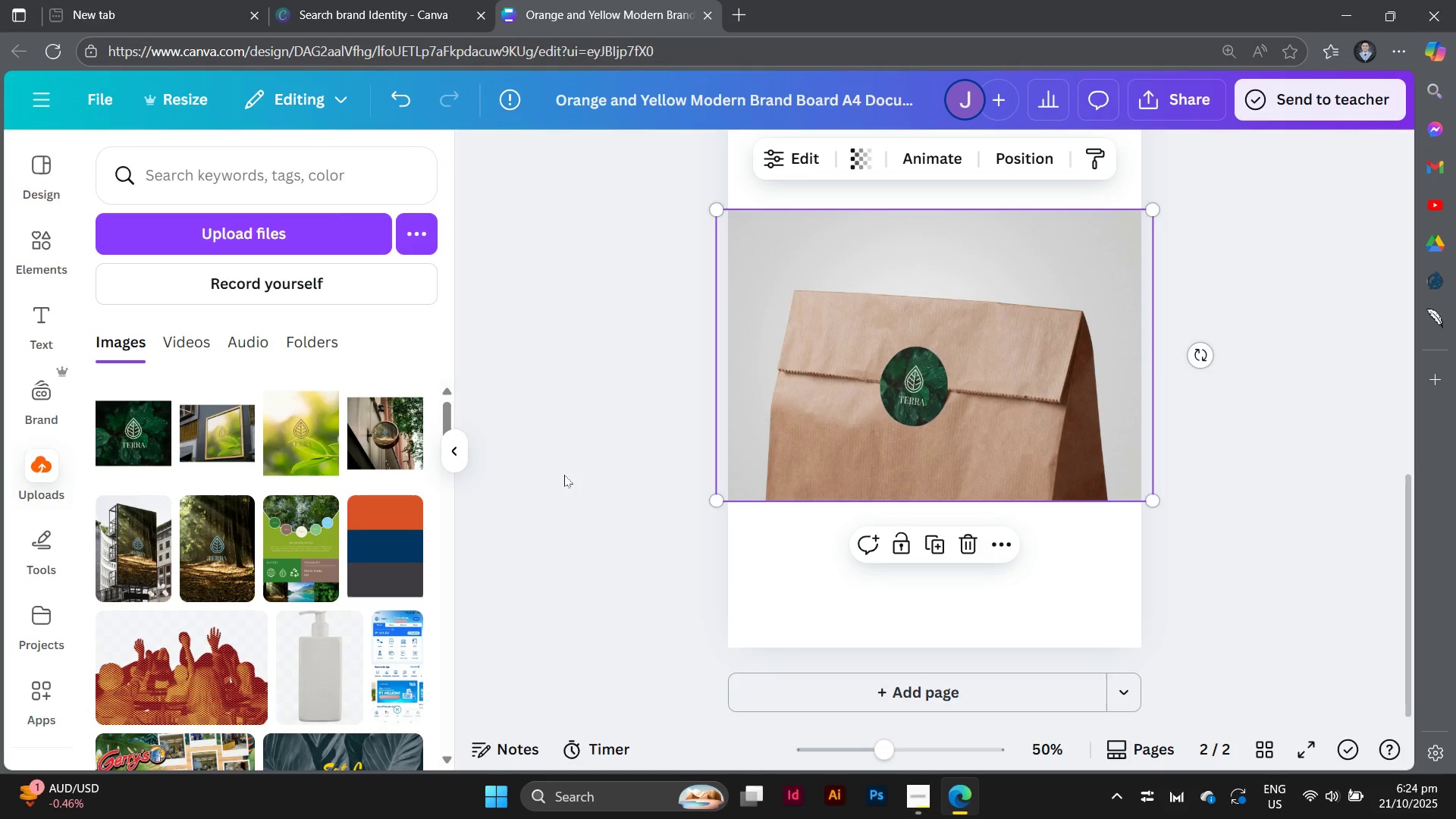 
left_click([564, 475])
 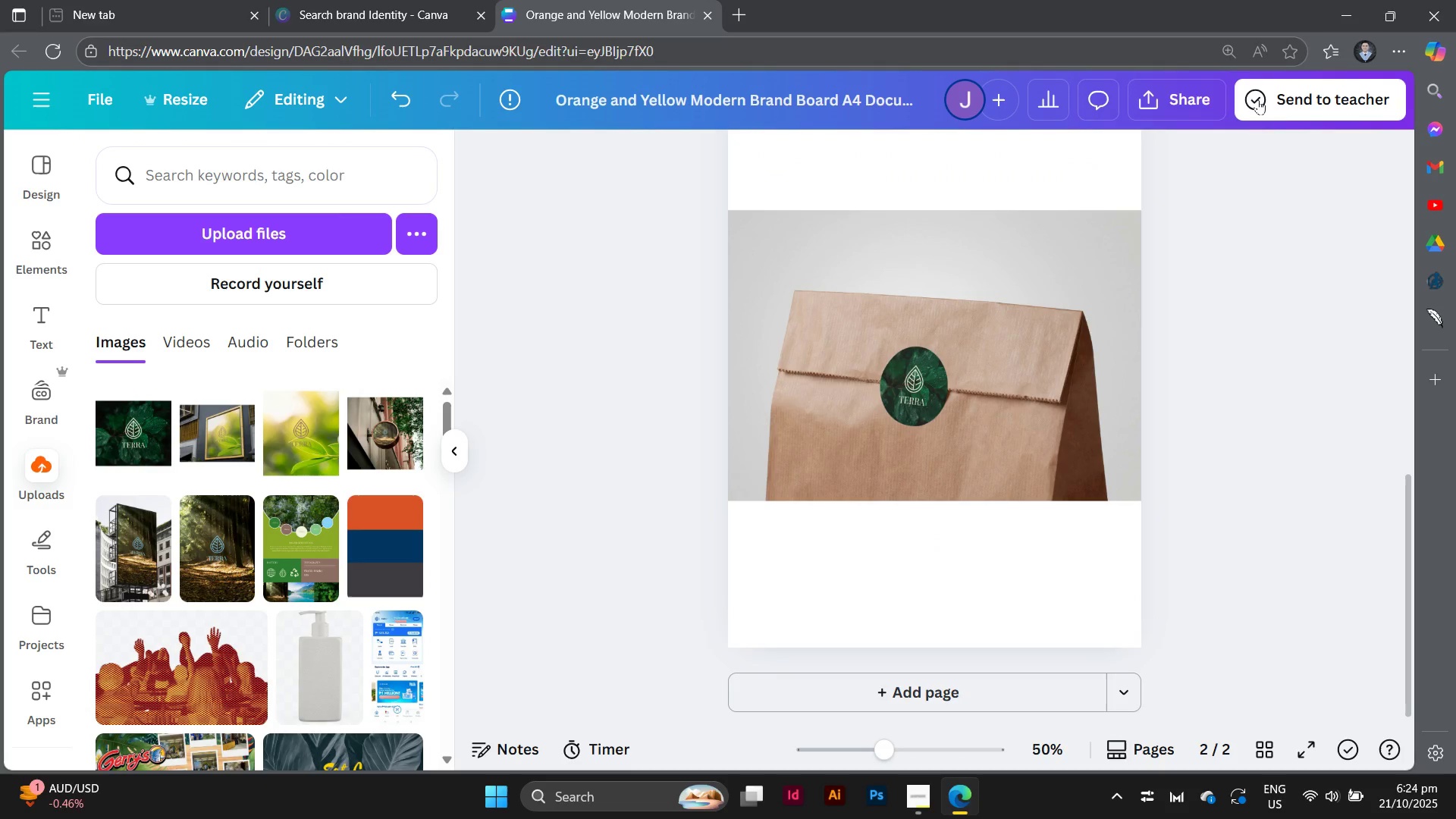 
left_click([1164, 83])
 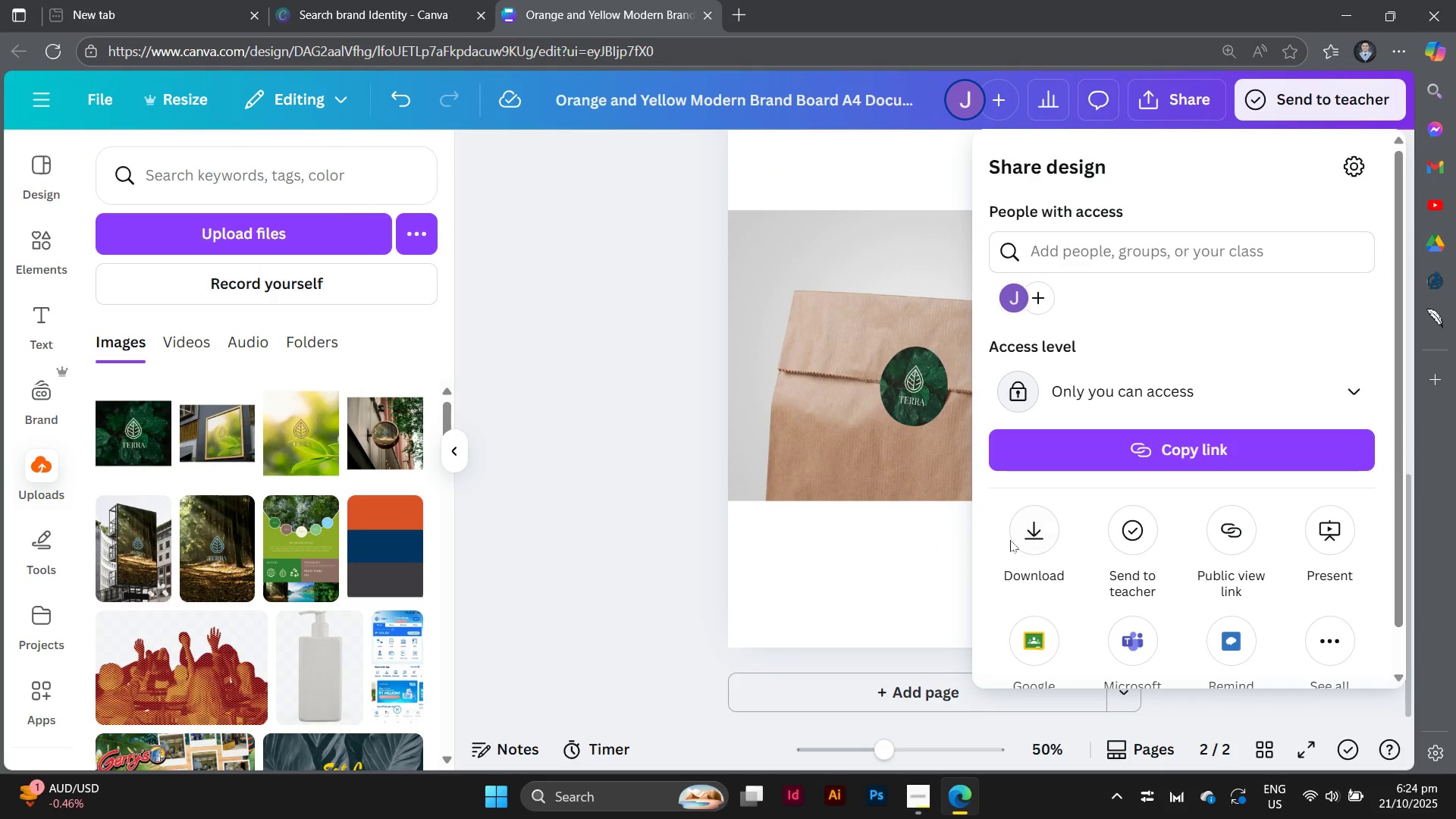 
left_click([1018, 529])
 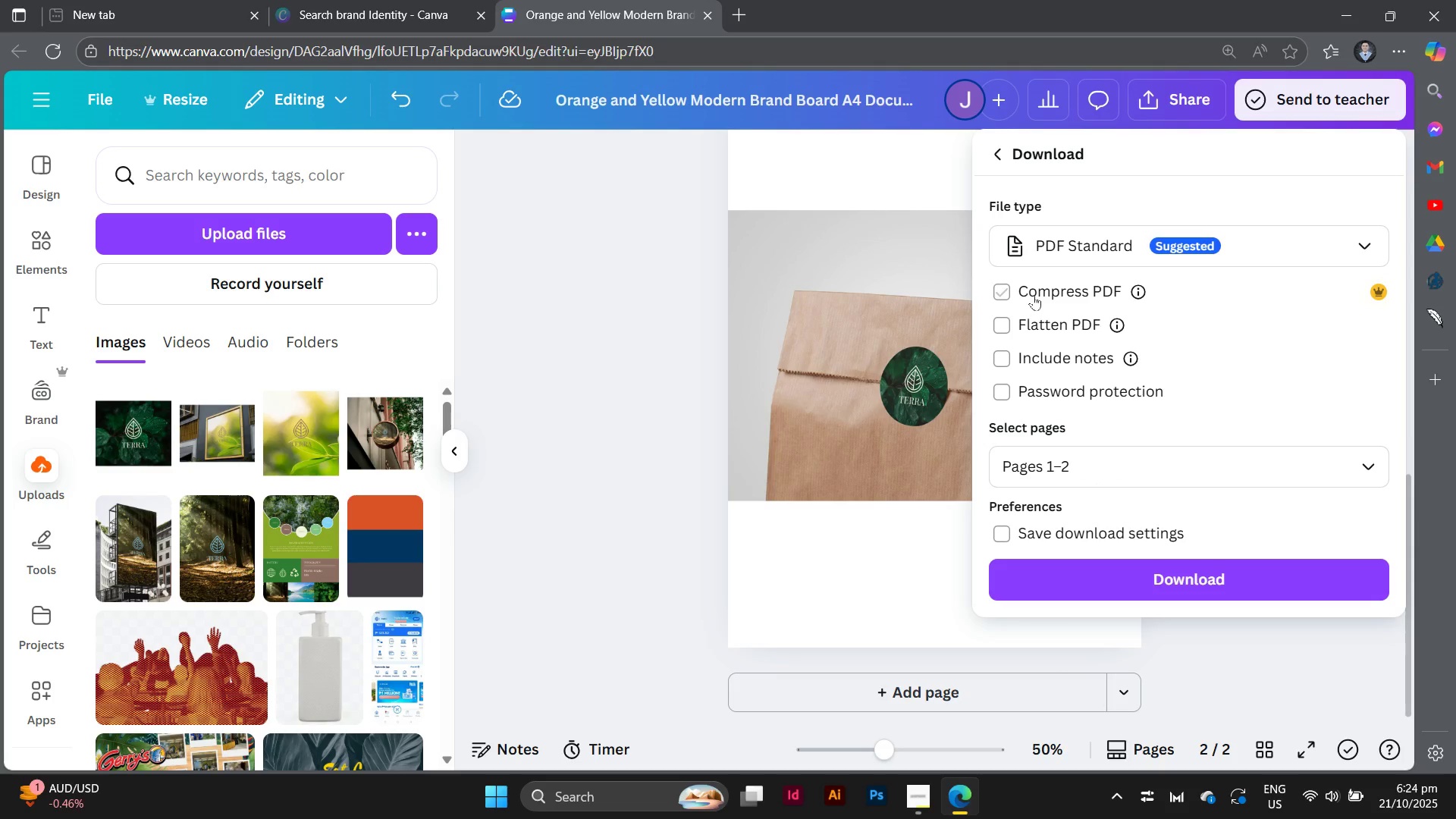 
left_click([1262, 249])
 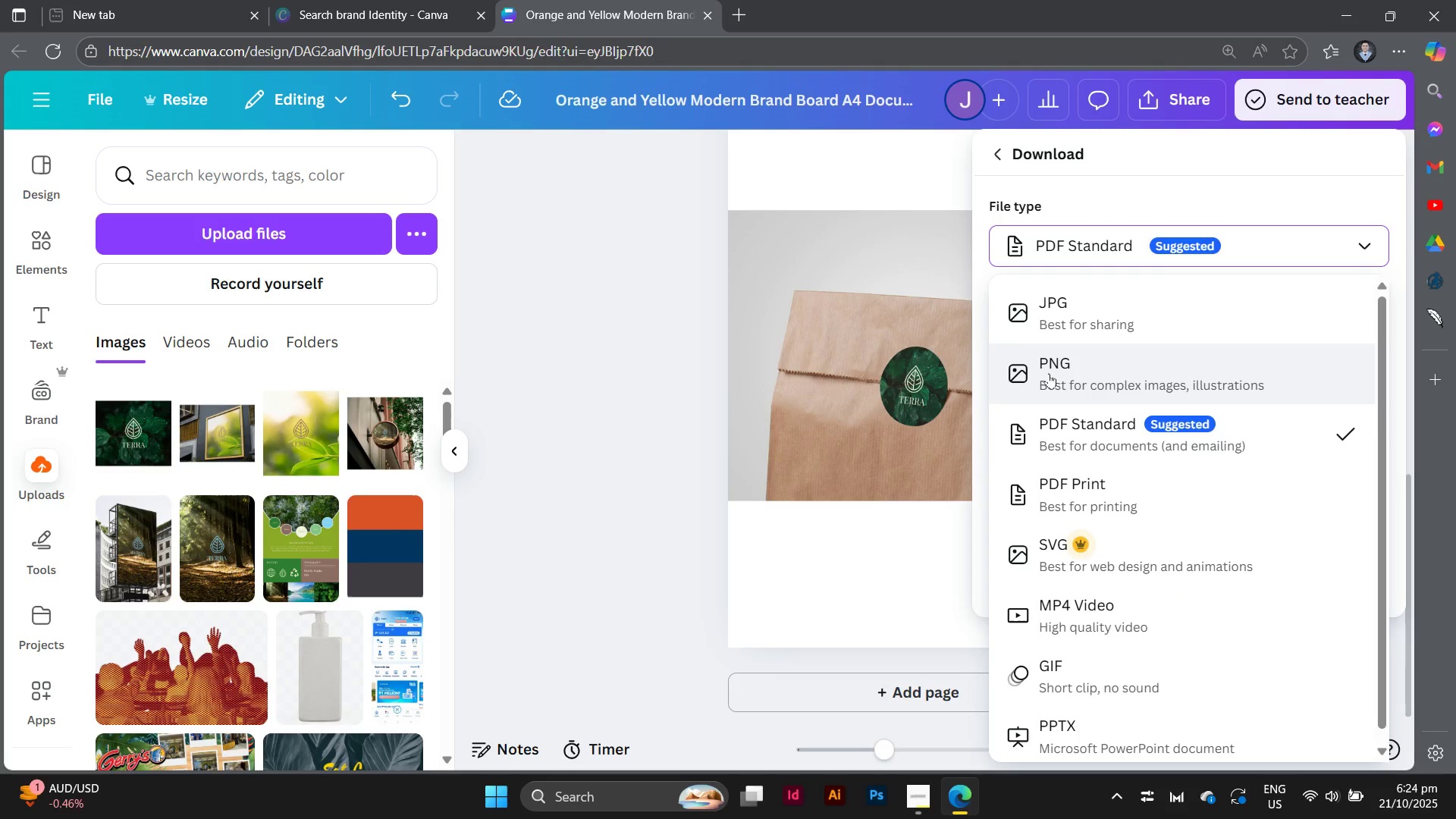 
left_click([1049, 373])
 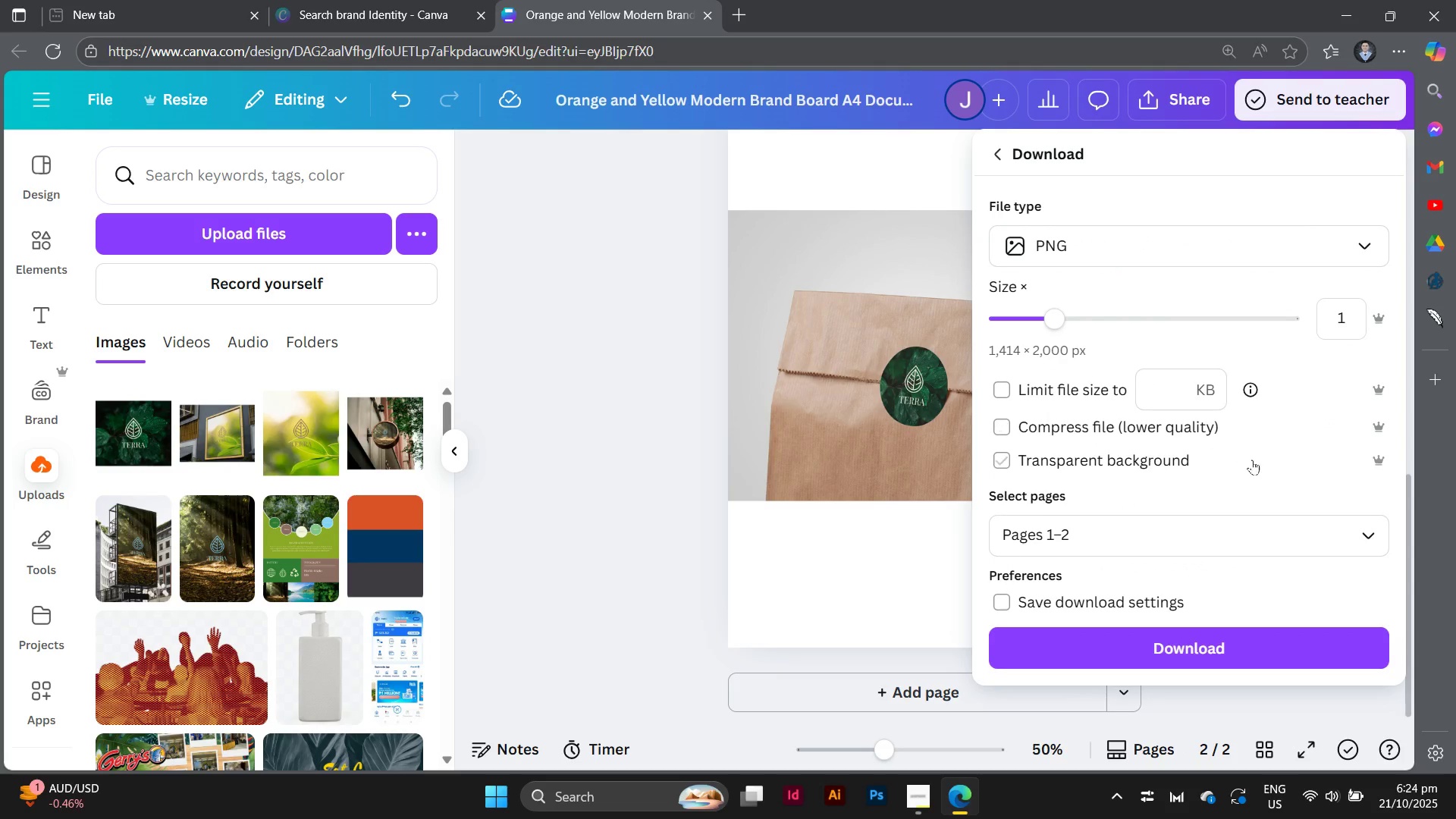 
scroll: coordinate [1252, 460], scroll_direction: down, amount: 2.0
 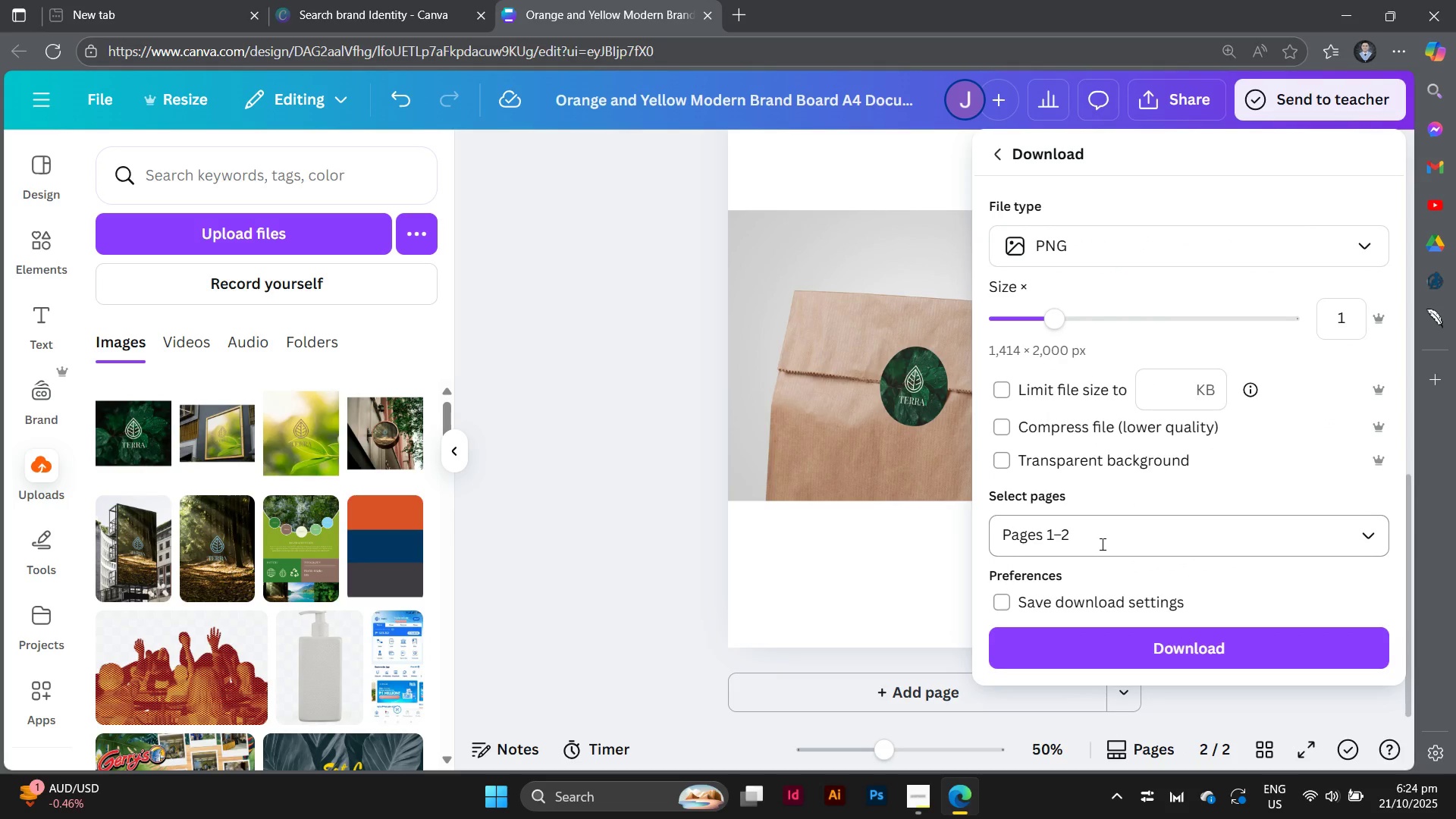 
left_click([1101, 544])
 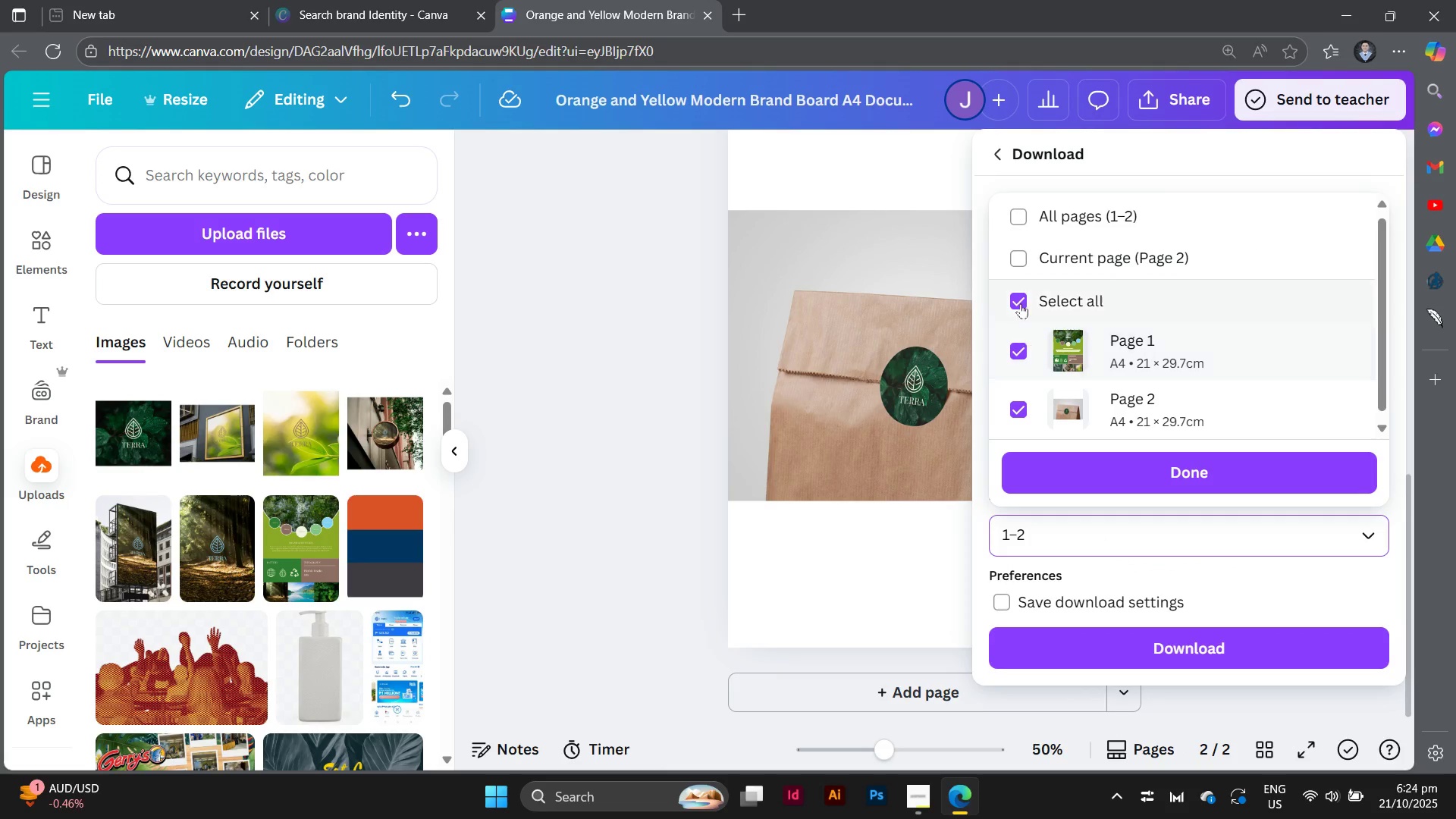 
left_click([1021, 300])
 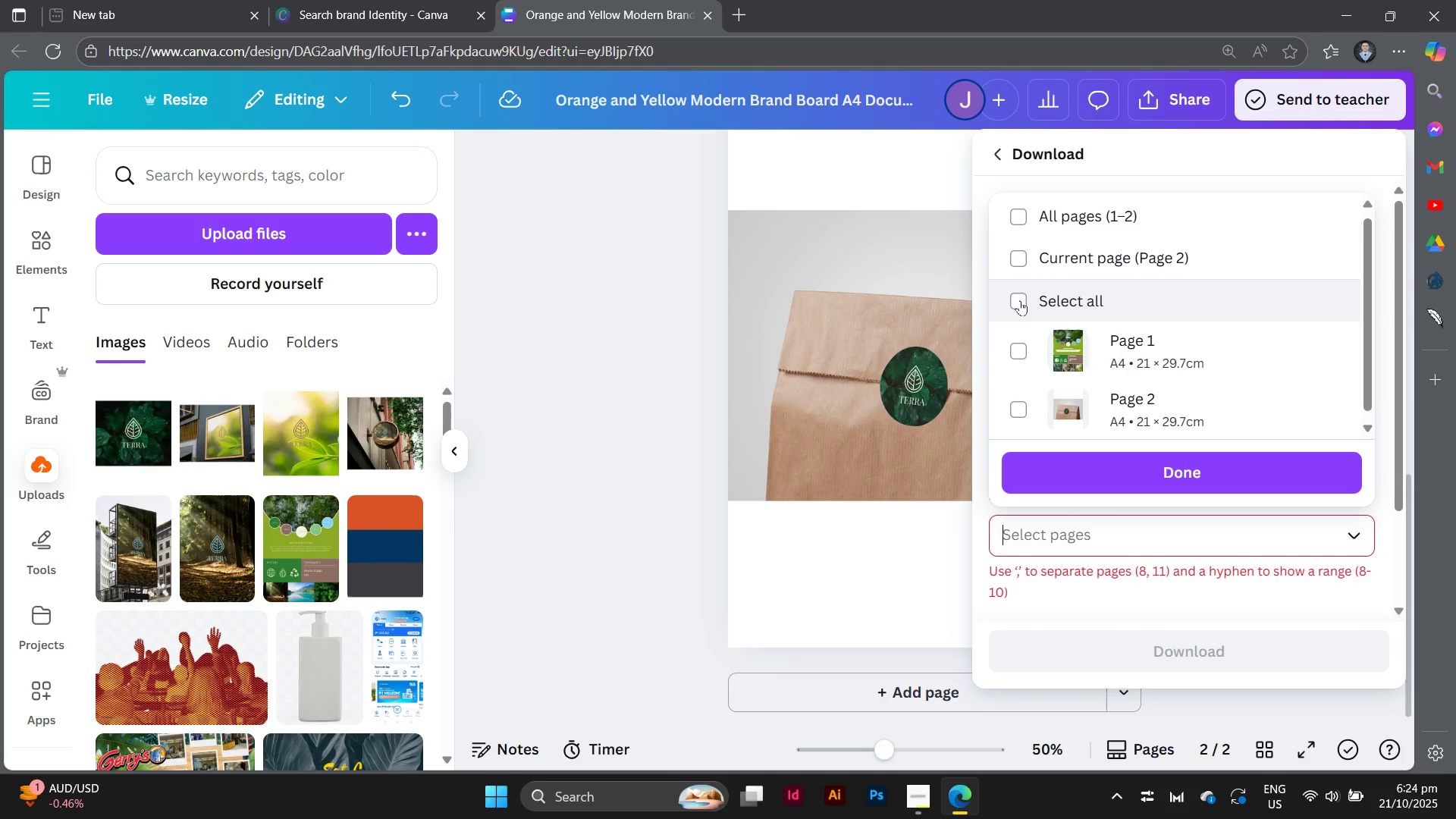 
scroll: coordinate [1020, 300], scroll_direction: down, amount: 2.0
 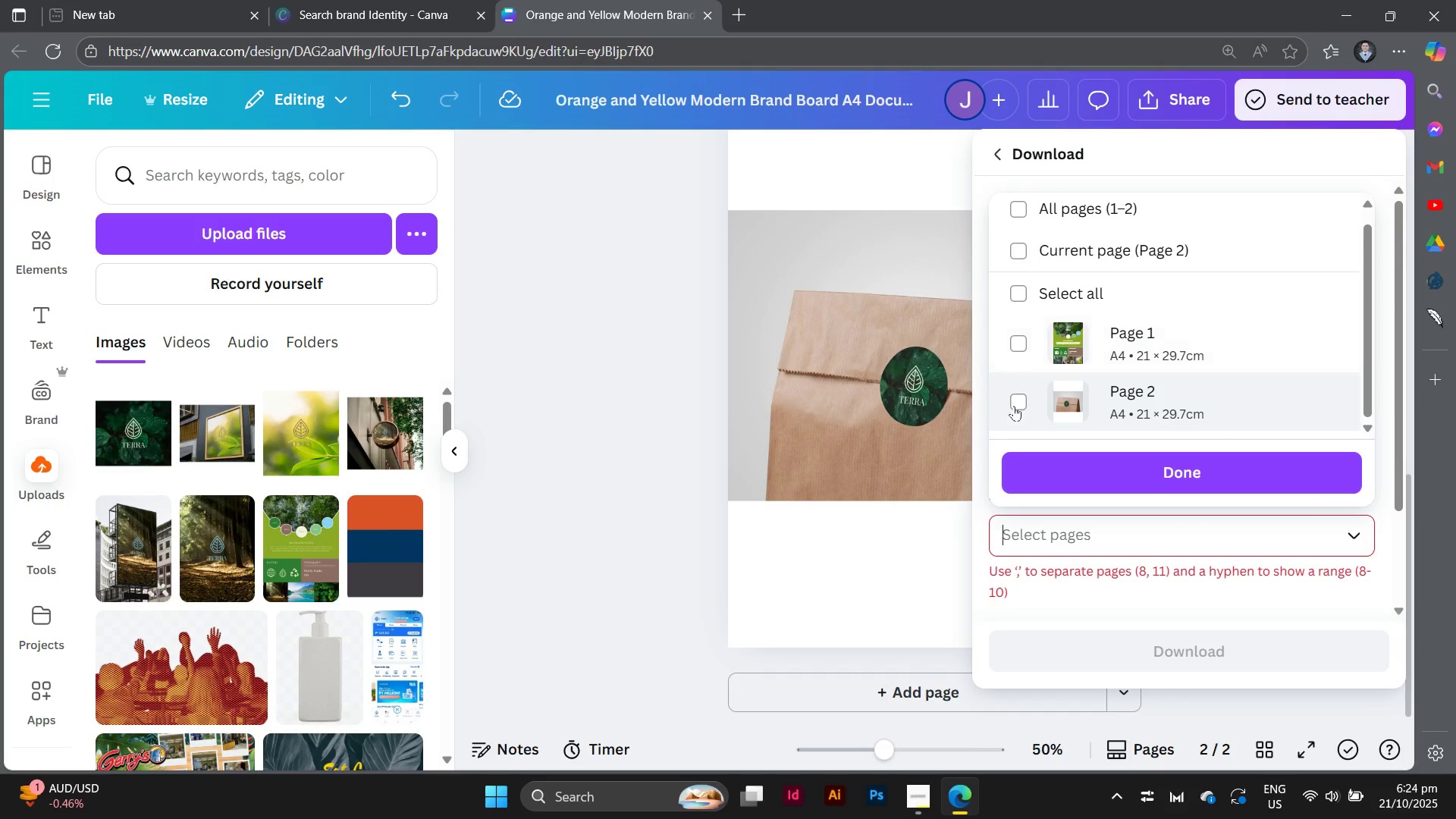 
left_click([1015, 406])
 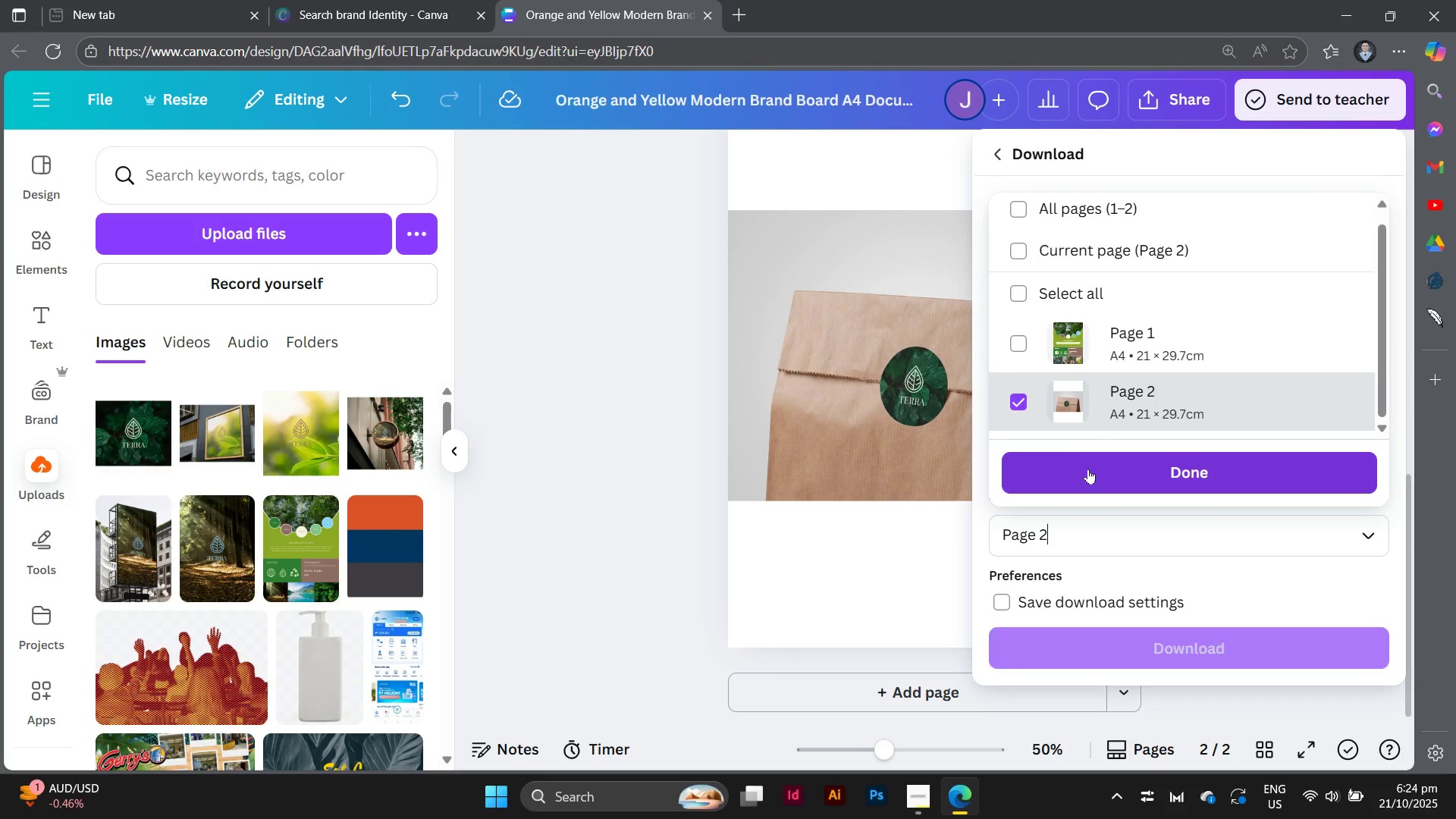 
left_click([1090, 469])
 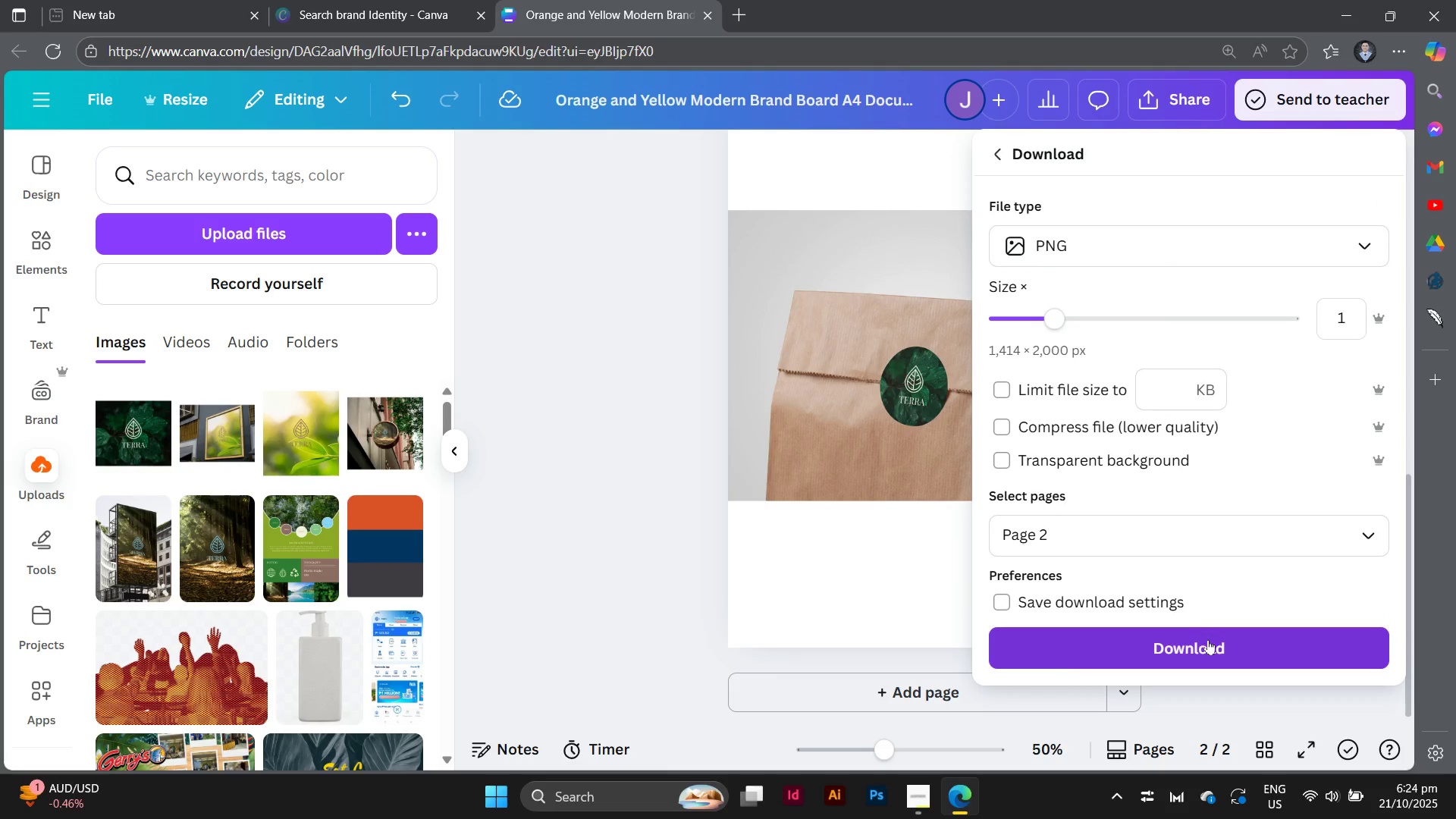 
left_click([1209, 641])
 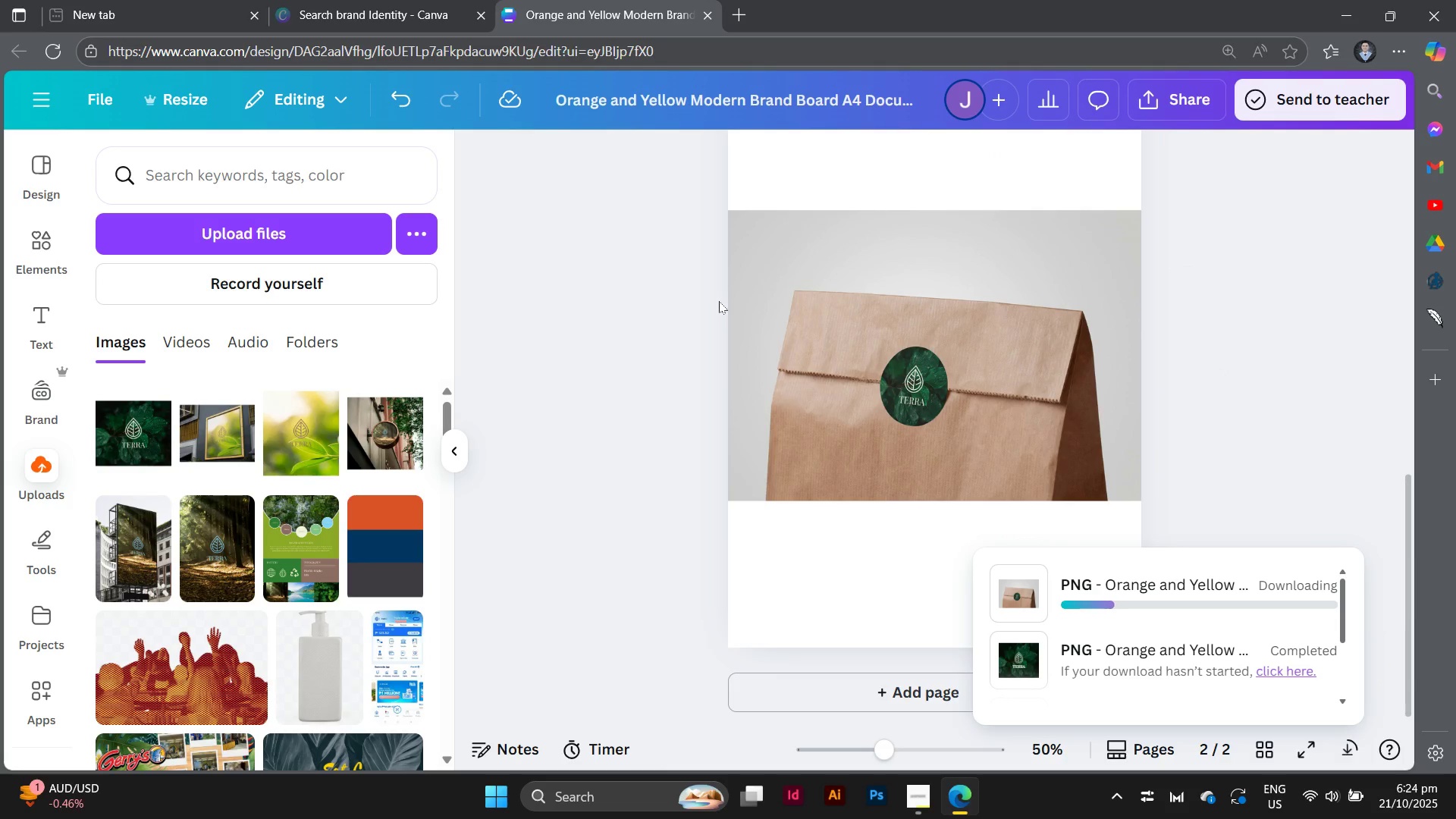 
scroll: coordinate [653, 267], scroll_direction: up, amount: 6.0
 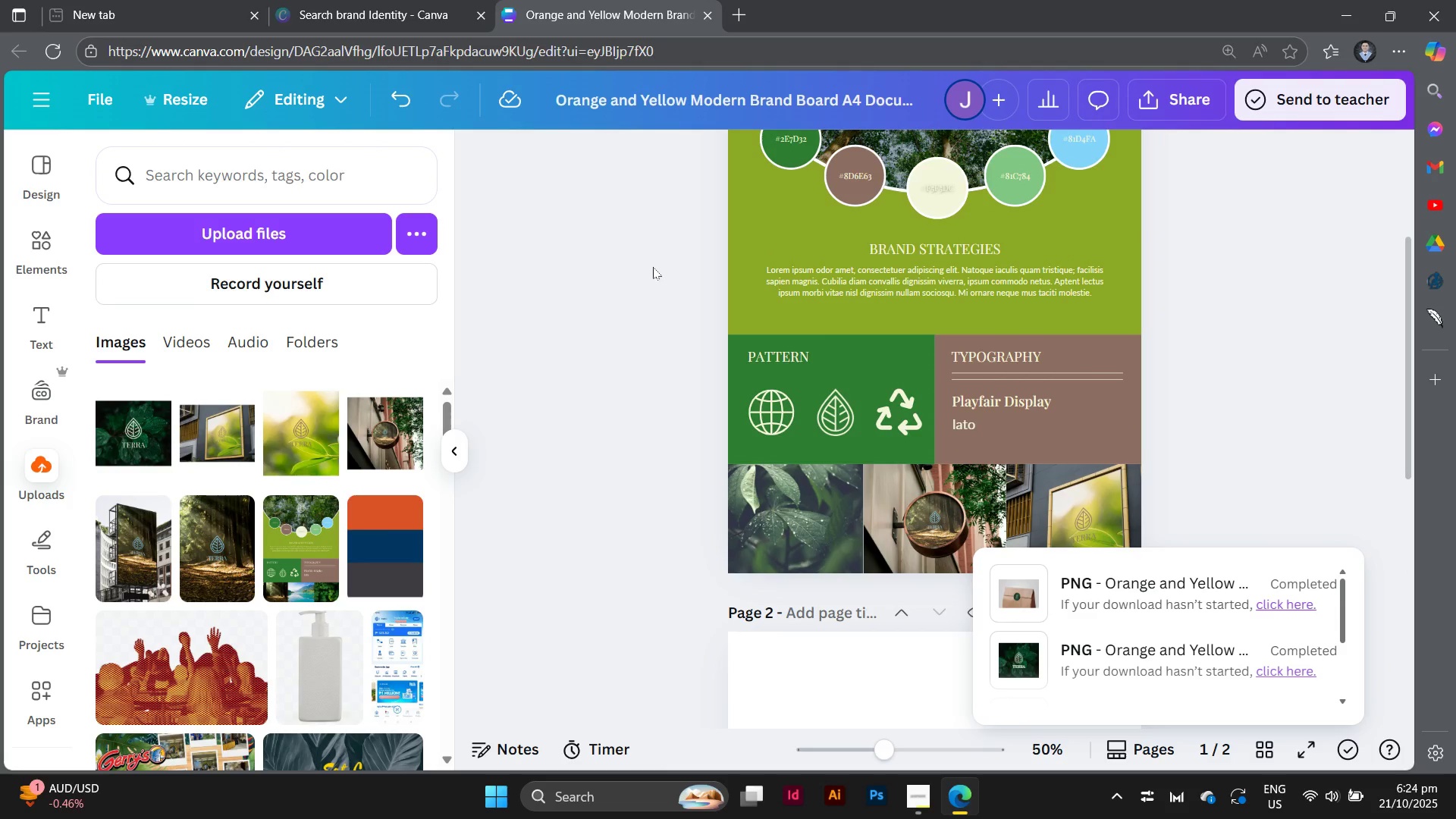 
scroll: coordinate [653, 267], scroll_direction: down, amount: 1.0
 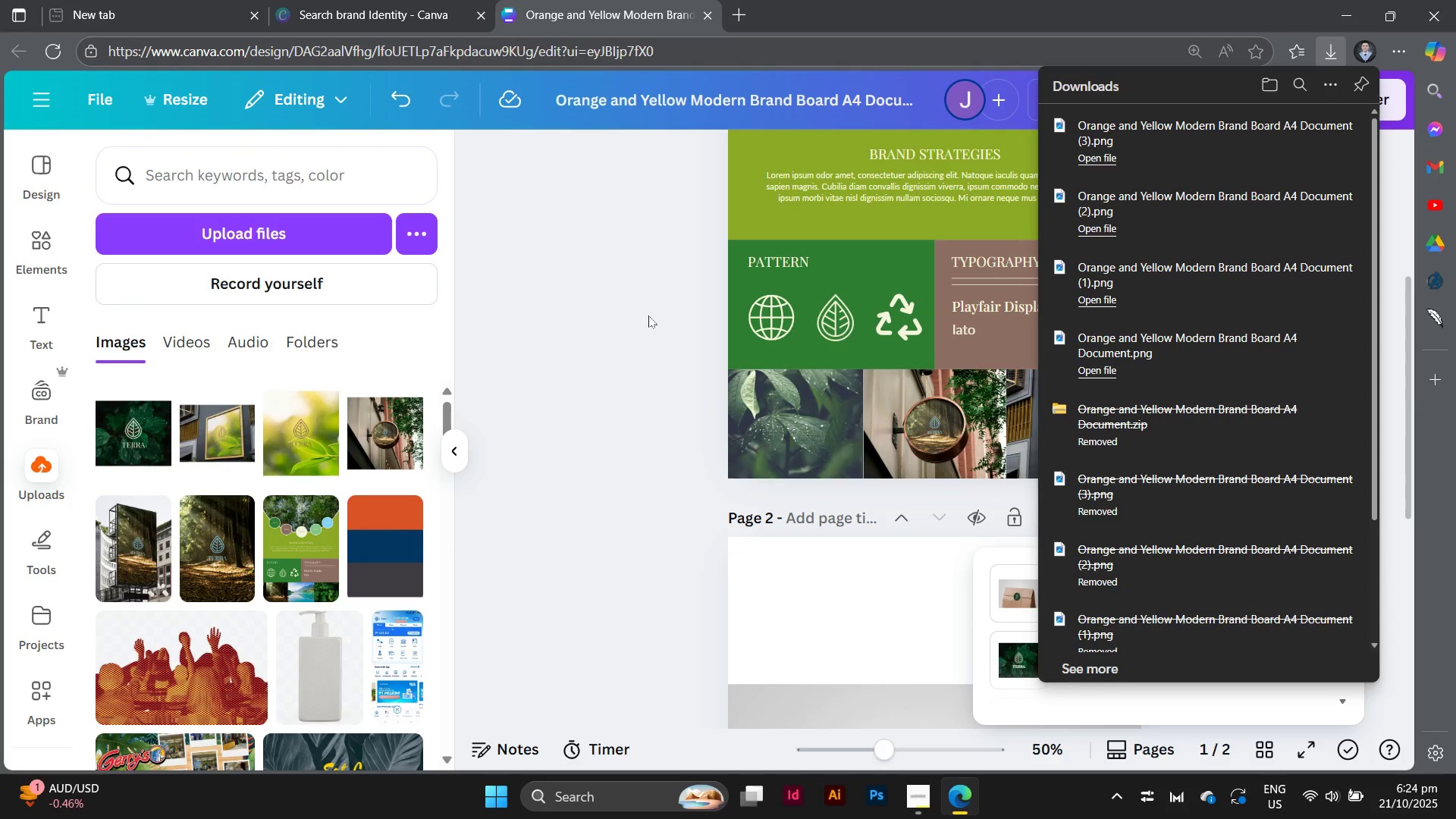 
left_click([648, 319])
 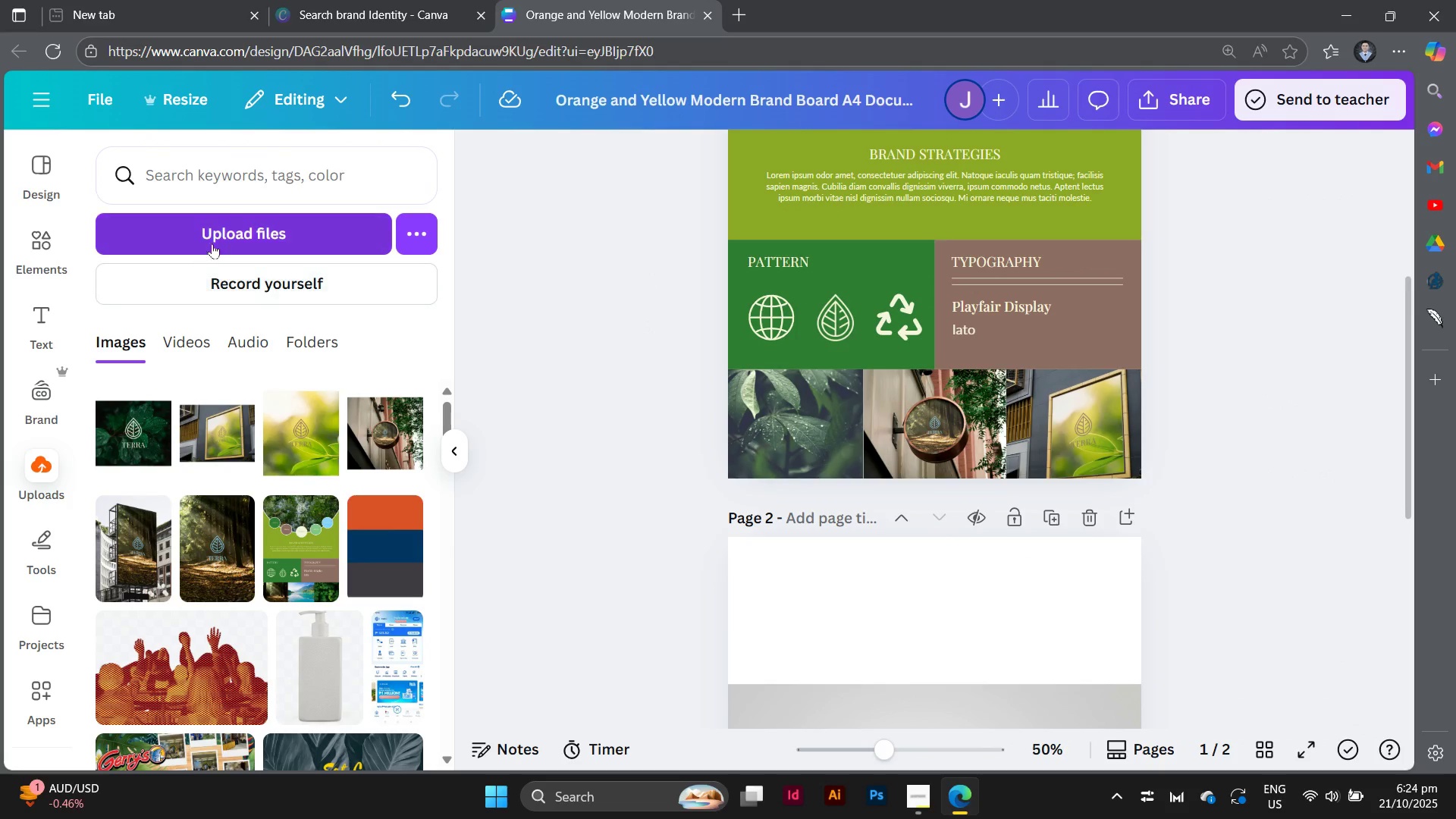 
left_click([222, 237])
 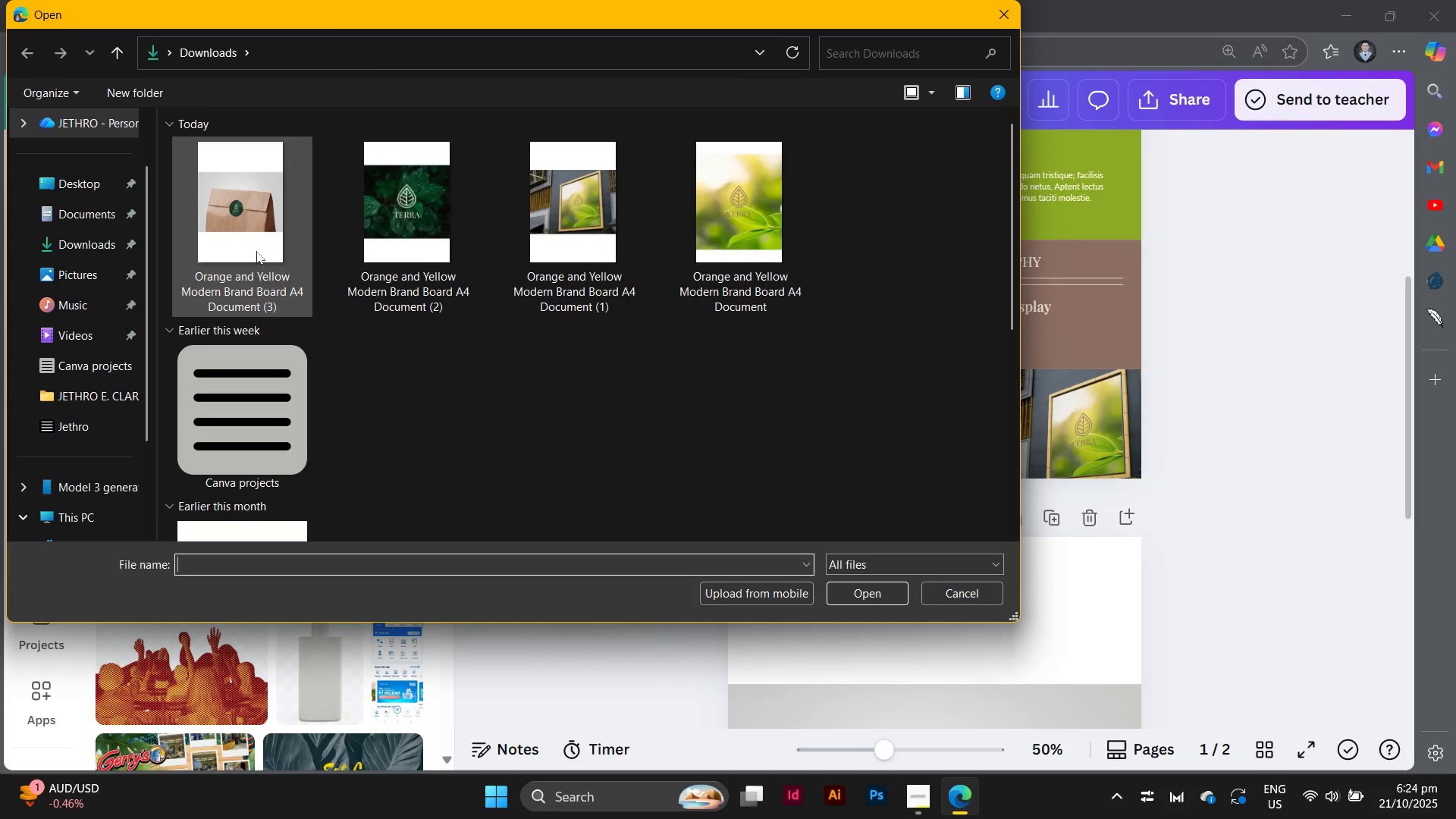 
left_click([255, 228])
 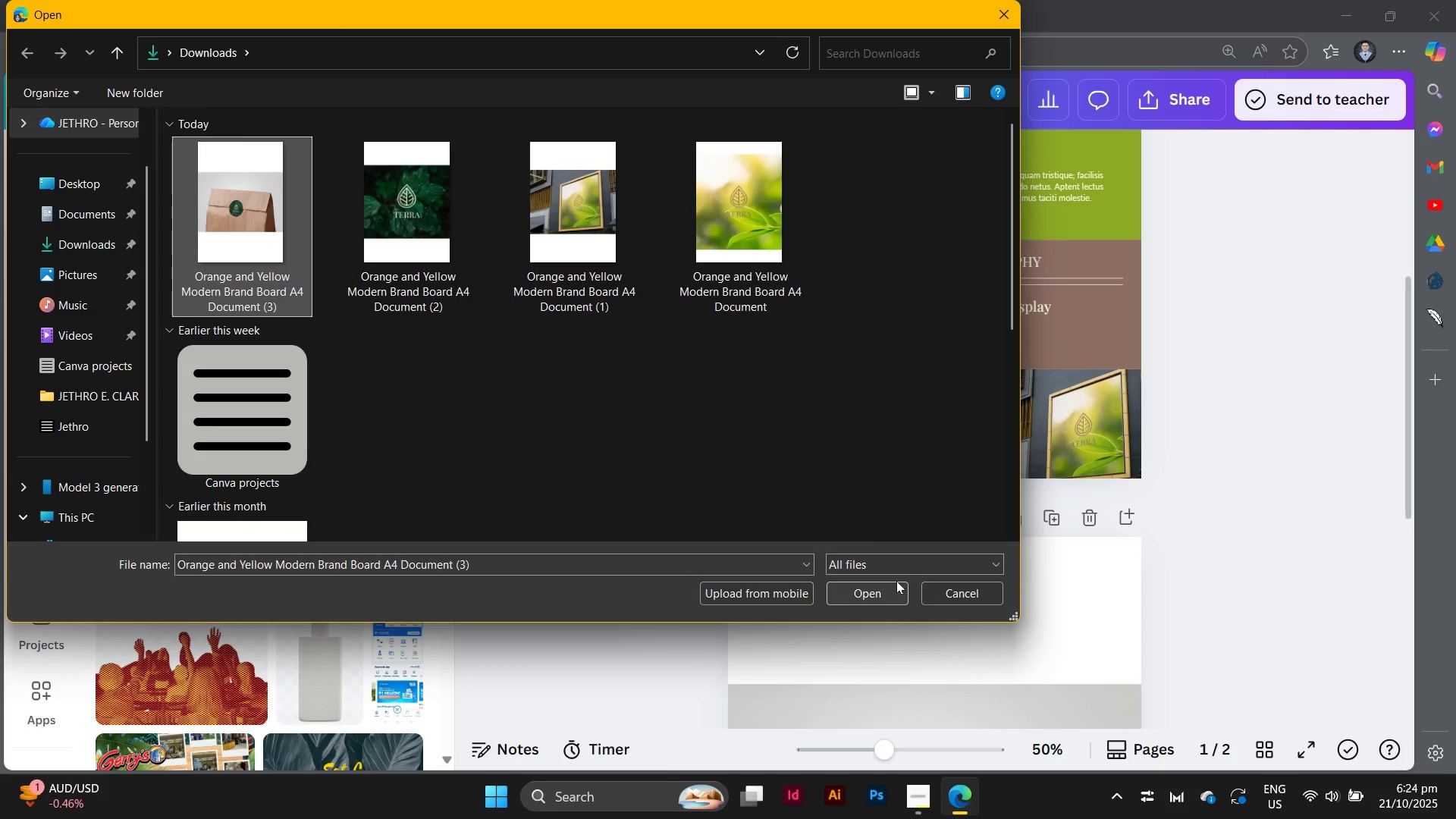 
left_click([896, 583])
 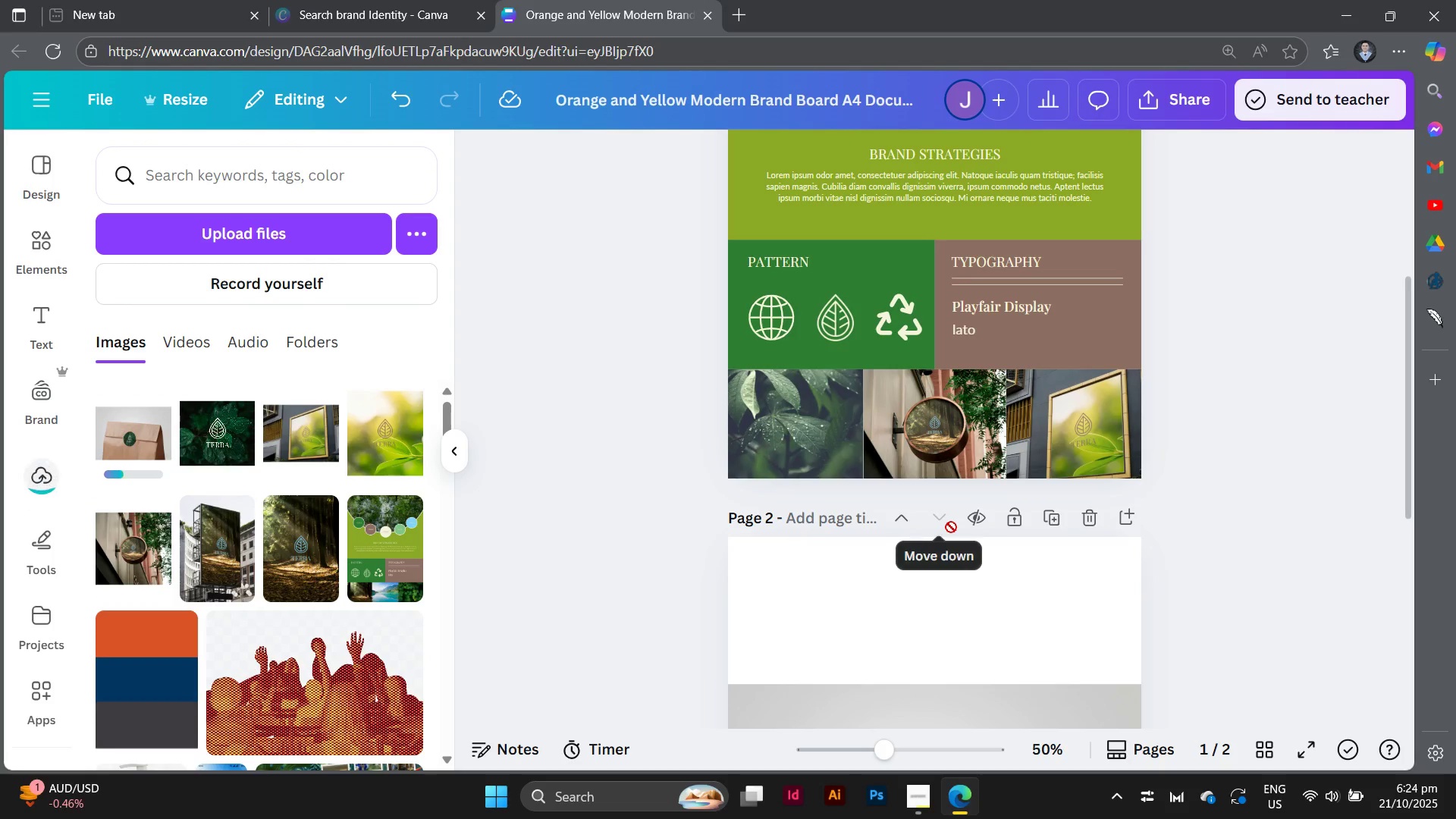 
scroll: coordinate [951, 527], scroll_direction: up, amount: 1.0
 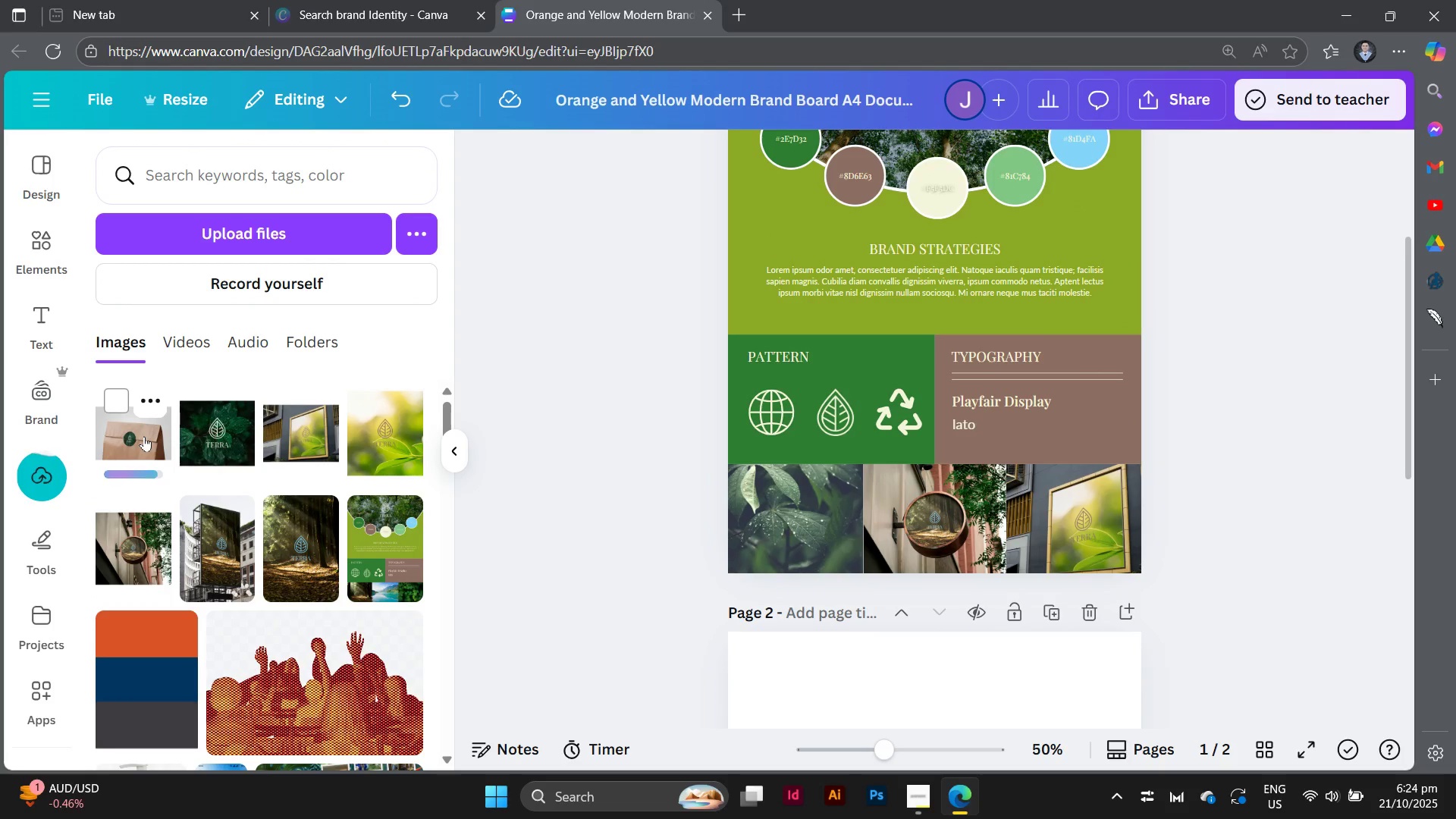 
left_click_drag(start_coordinate=[144, 436], to_coordinate=[788, 526])
 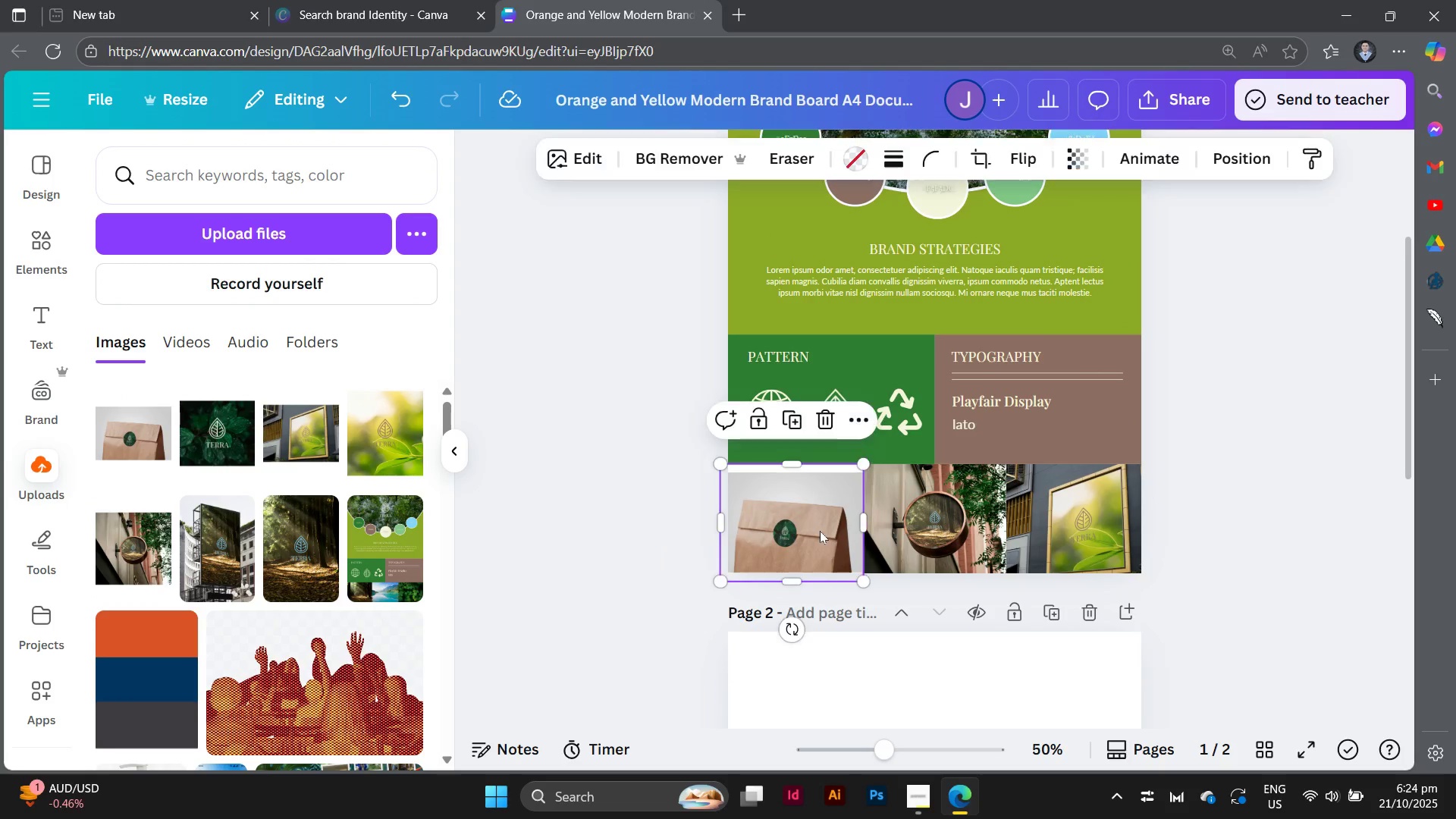 
double_click([820, 531])
 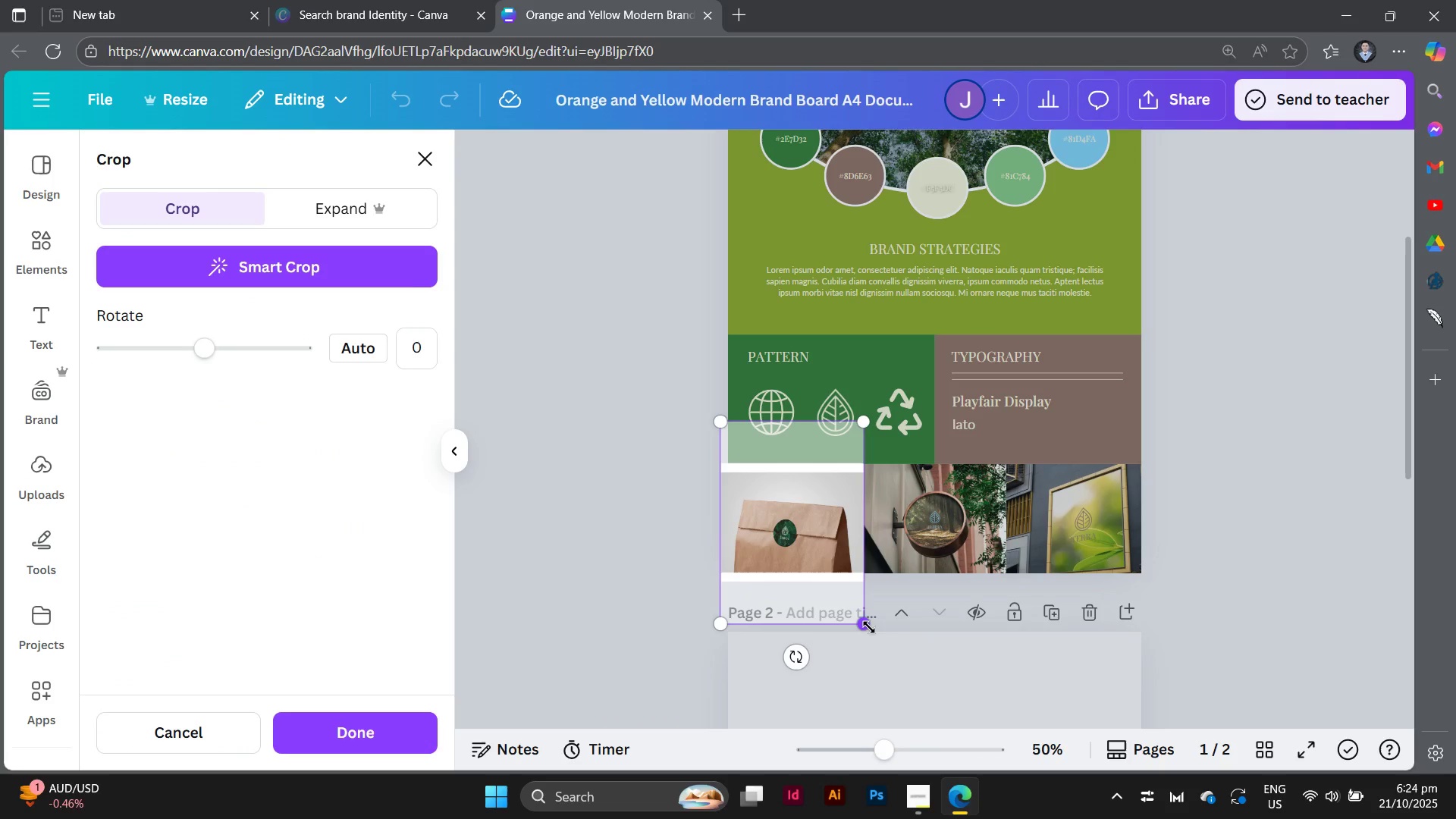 
left_click_drag(start_coordinate=[869, 628], to_coordinate=[892, 639])
 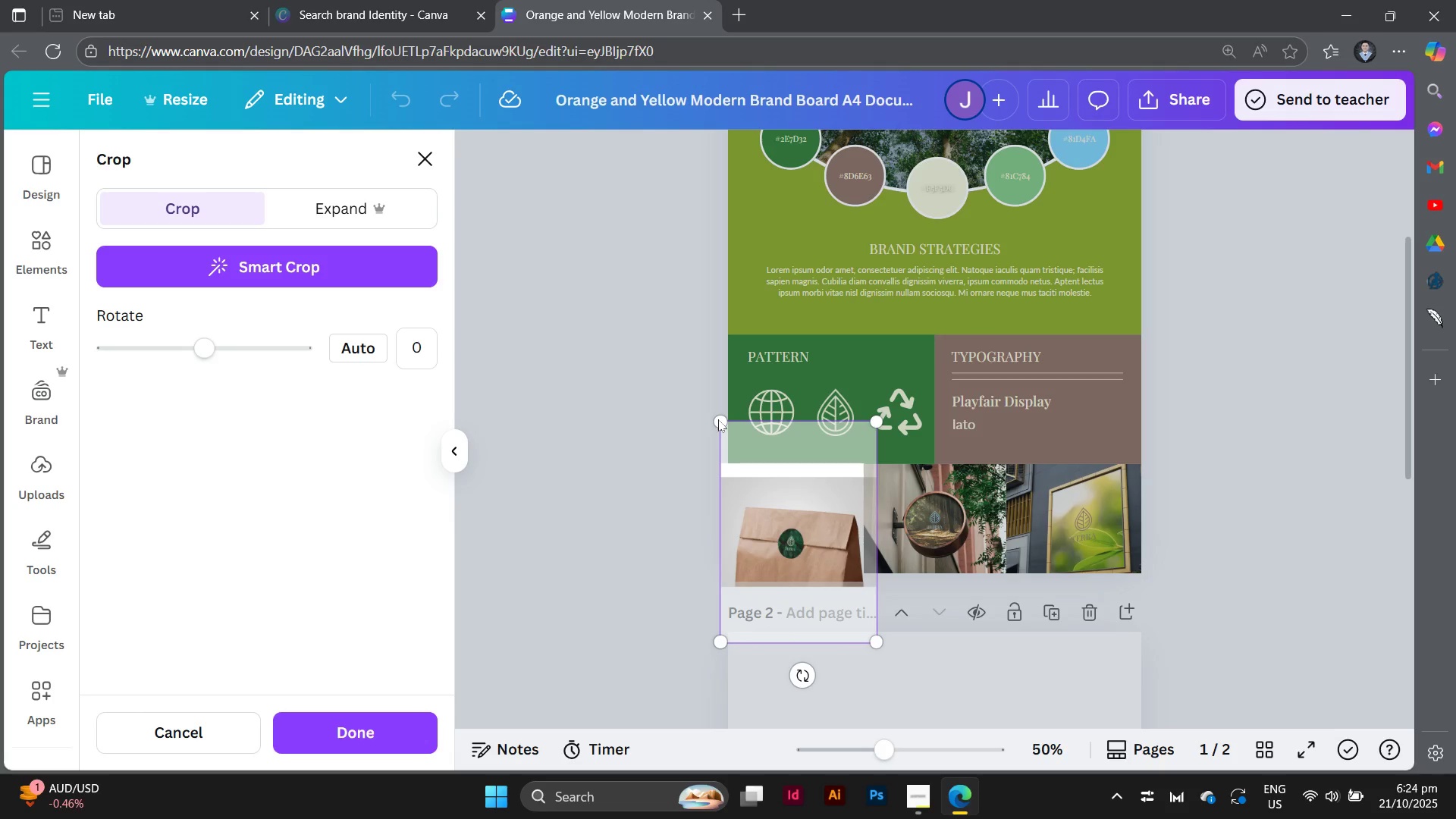 
left_click_drag(start_coordinate=[718, 419], to_coordinate=[712, 416])
 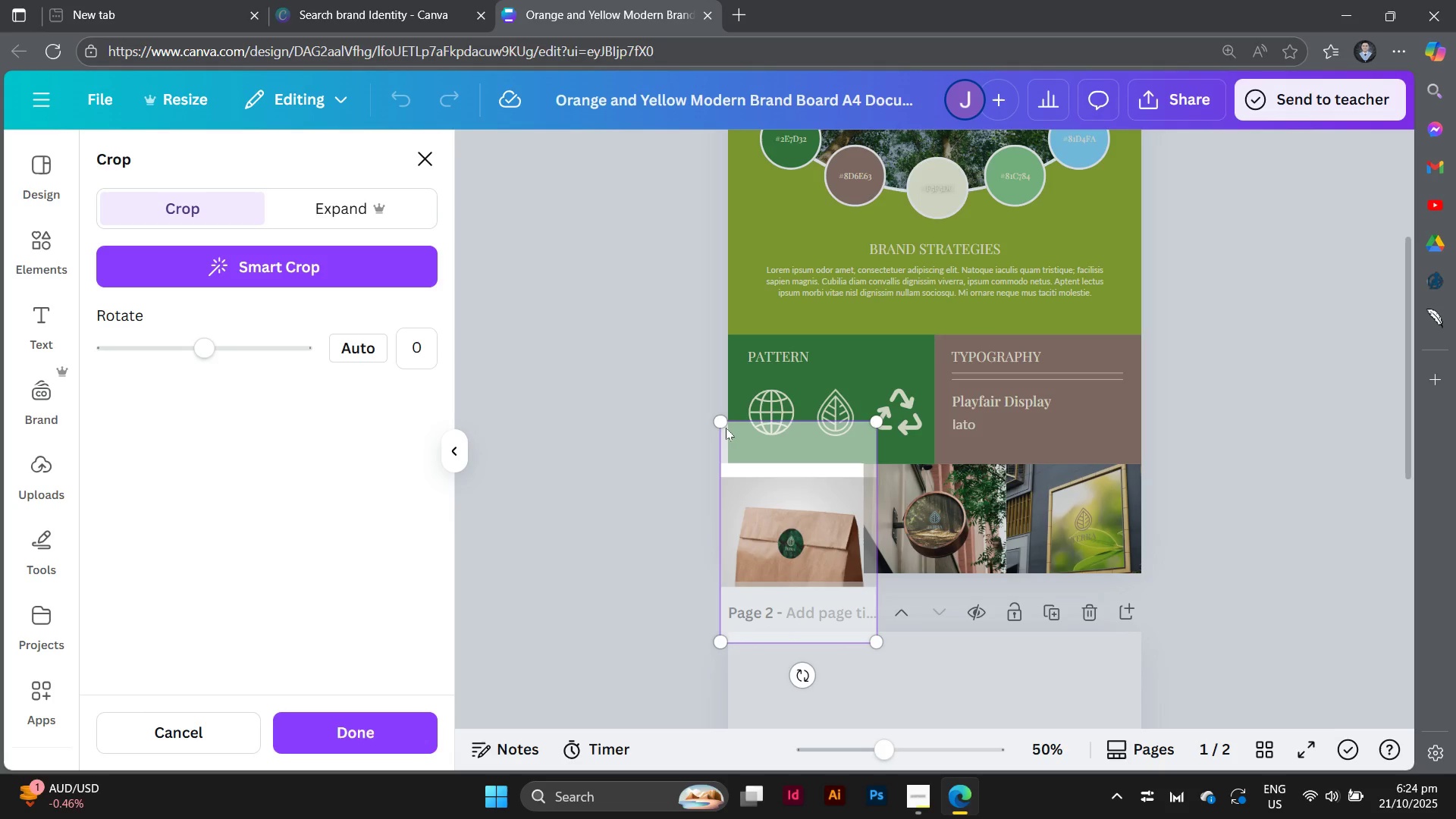 
left_click_drag(start_coordinate=[720, 415], to_coordinate=[695, 403])
 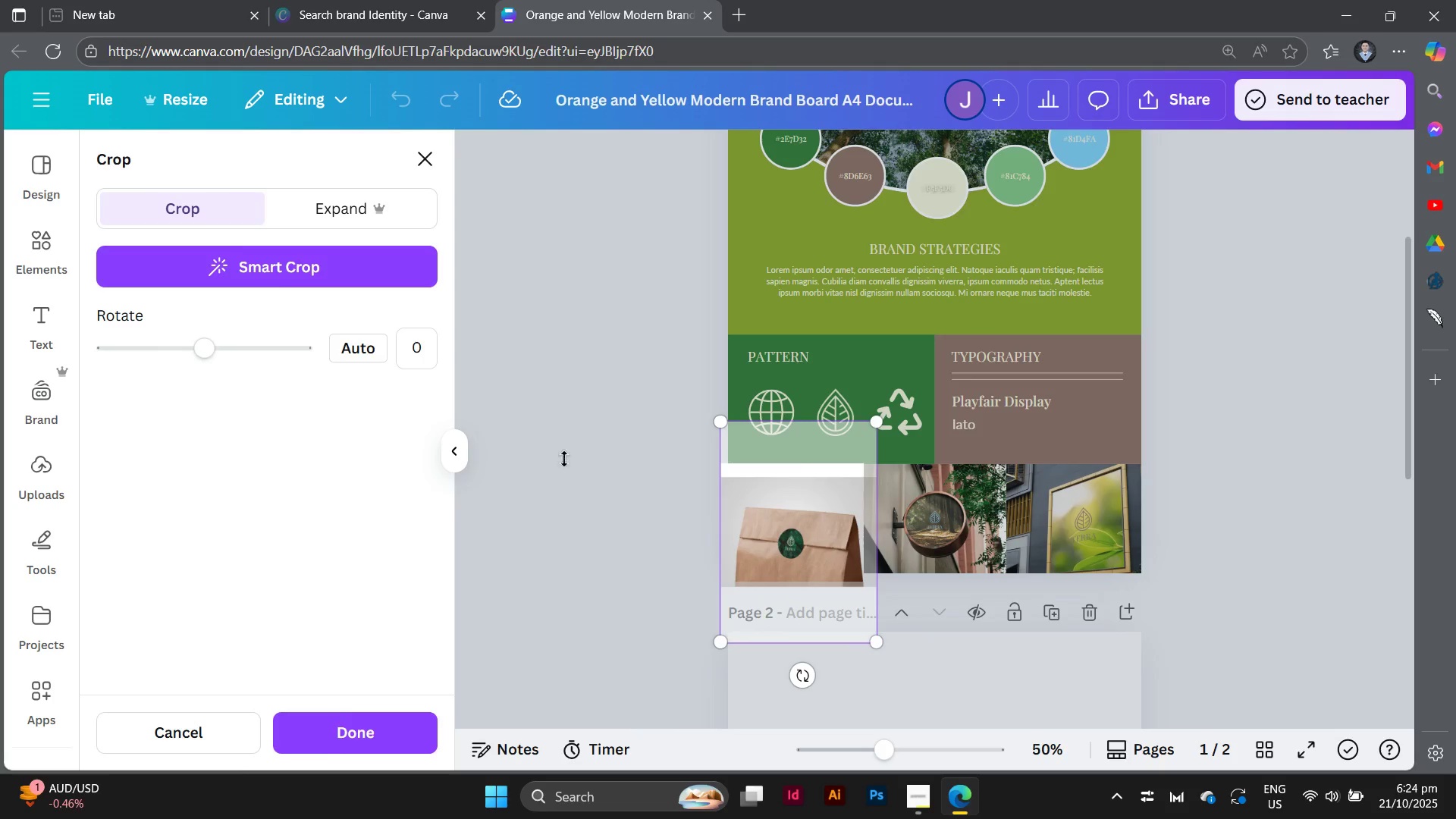 
left_click([564, 459])
 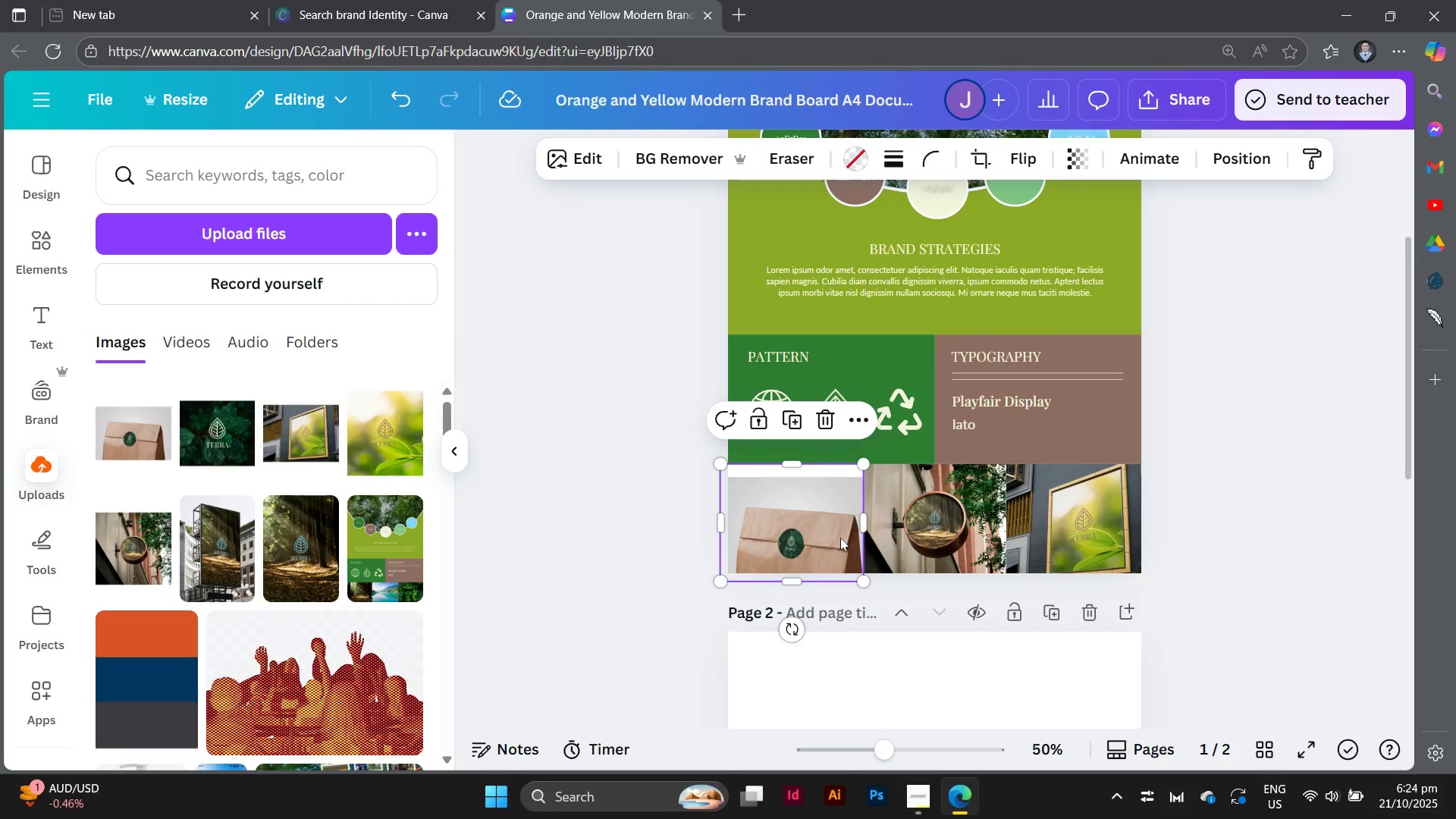 
double_click([840, 538])
 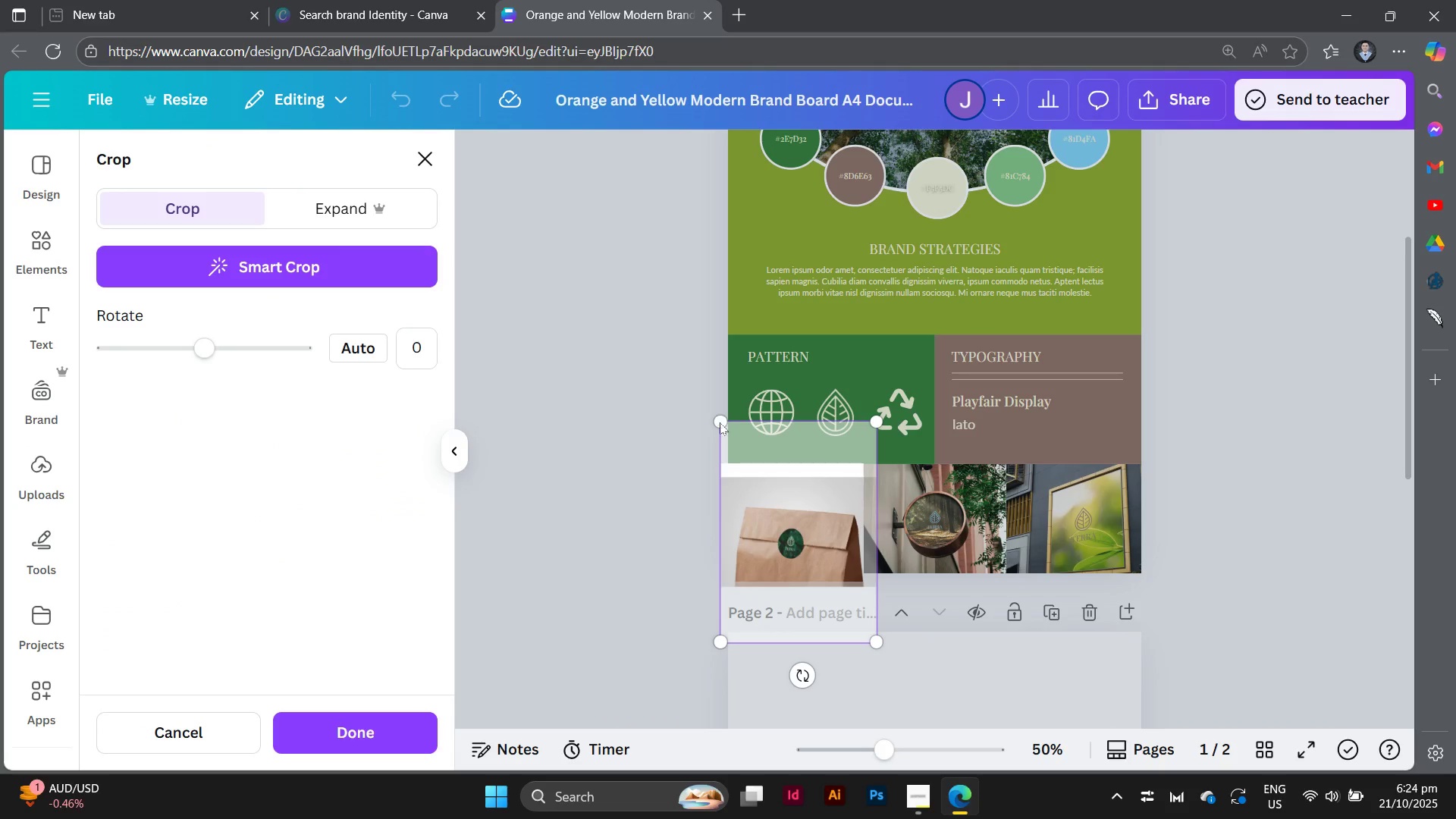 
left_click_drag(start_coordinate=[720, 425], to_coordinate=[687, 399])
 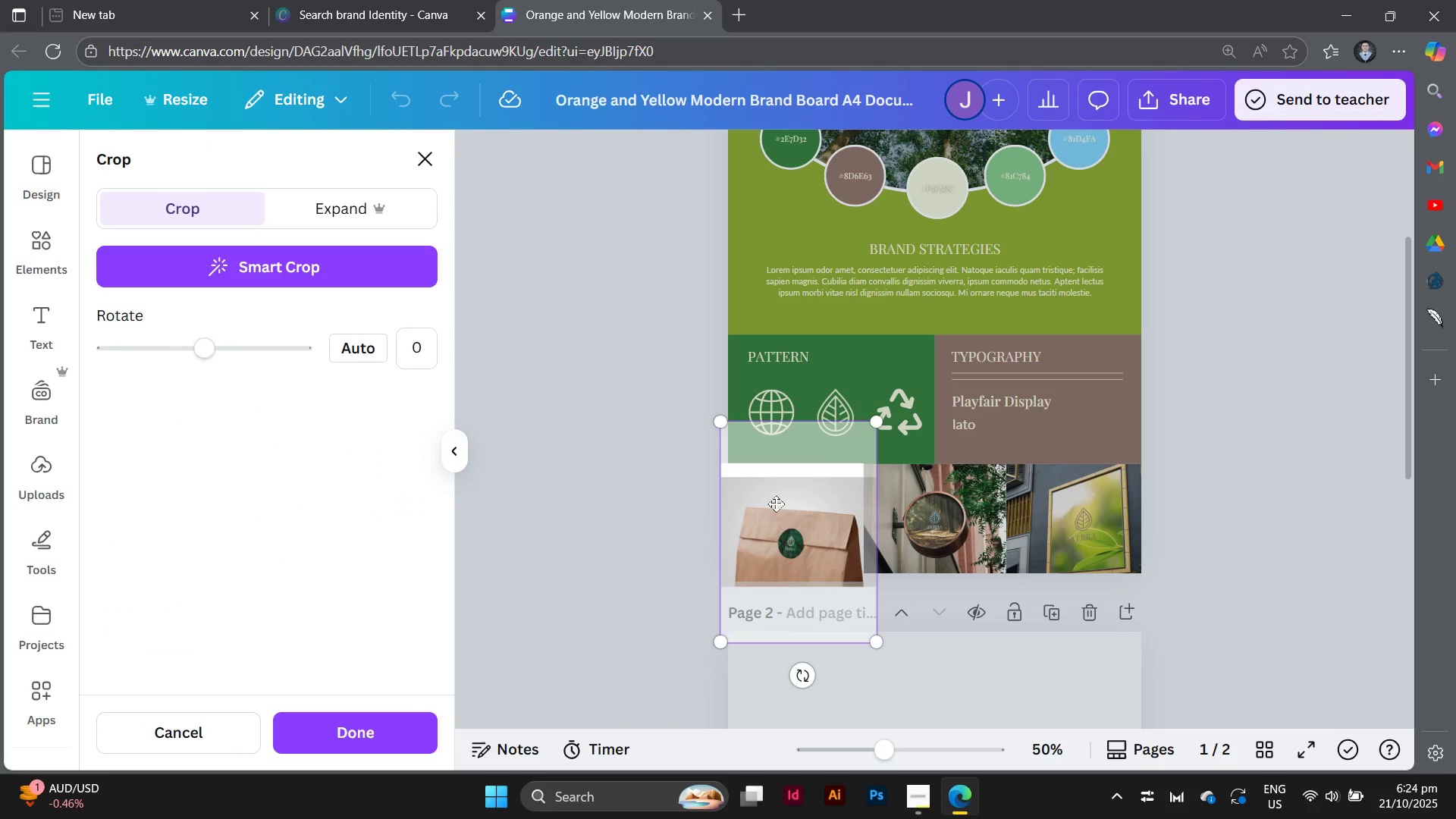 
left_click_drag(start_coordinate=[776, 504], to_coordinate=[758, 469])
 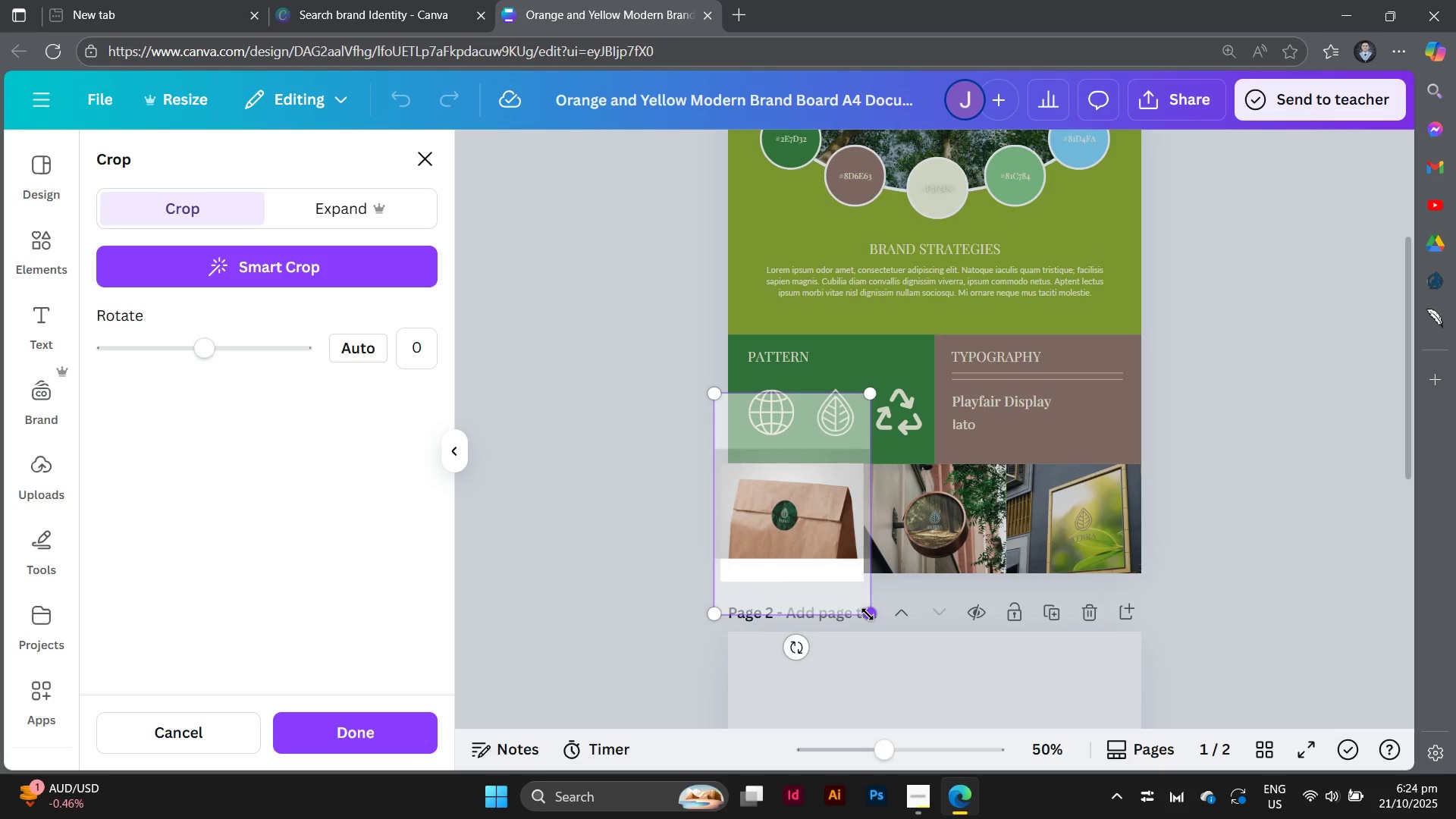 
left_click_drag(start_coordinate=[868, 614], to_coordinate=[903, 653])
 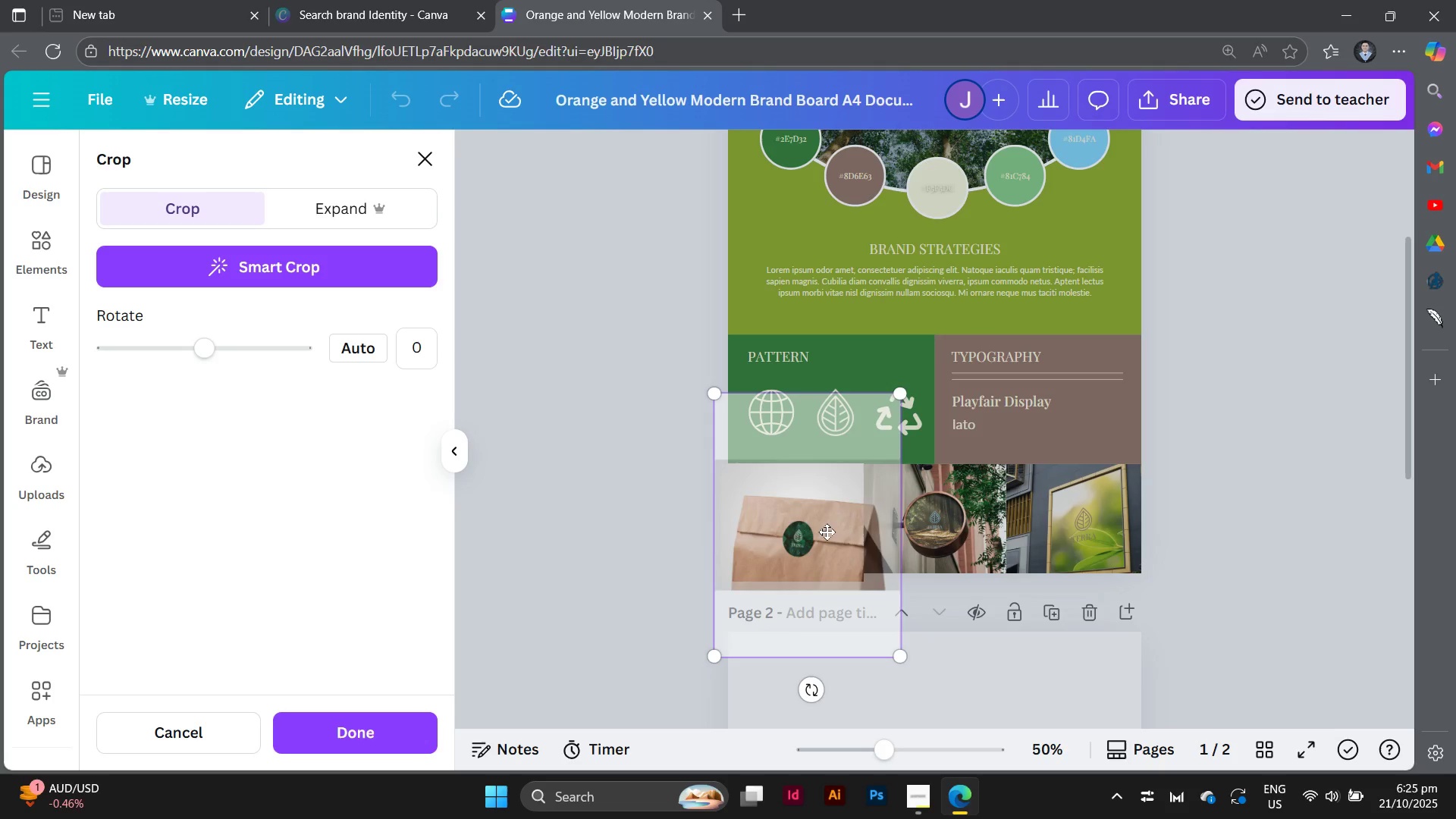 
left_click_drag(start_coordinate=[827, 532], to_coordinate=[805, 517])
 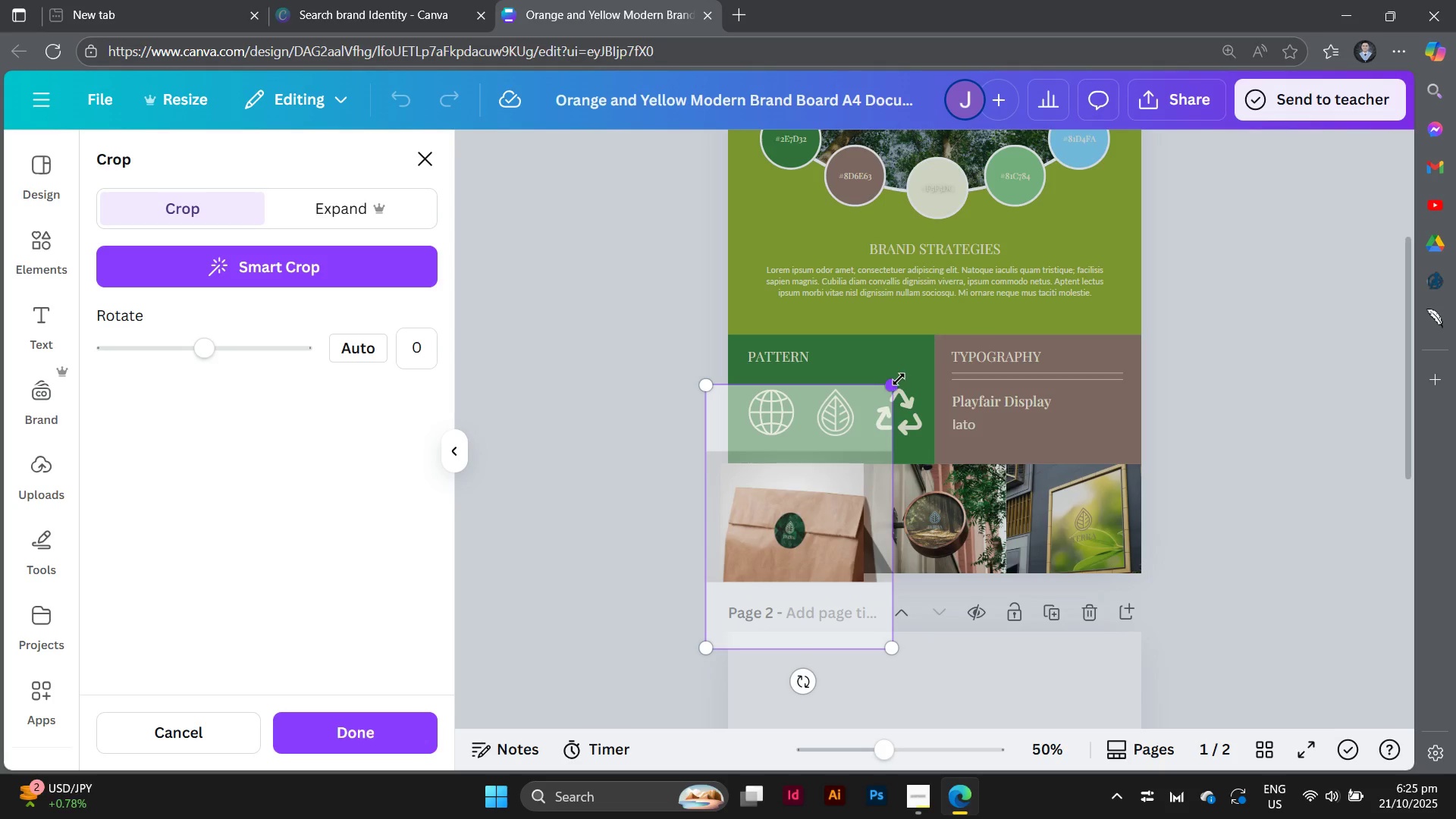 
left_click_drag(start_coordinate=[899, 379], to_coordinate=[915, 370])
 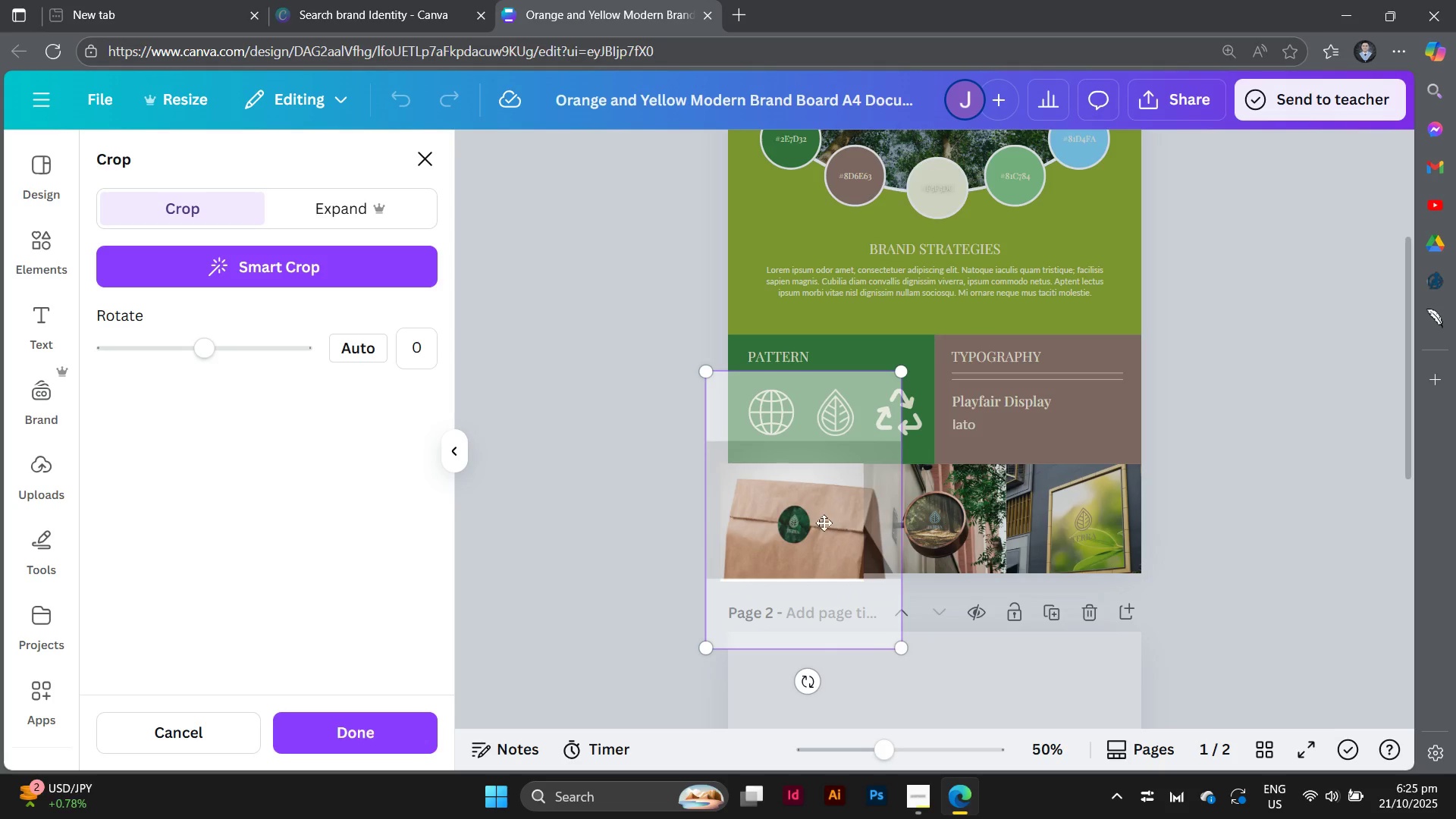 
left_click_drag(start_coordinate=[833, 525], to_coordinate=[818, 527])
 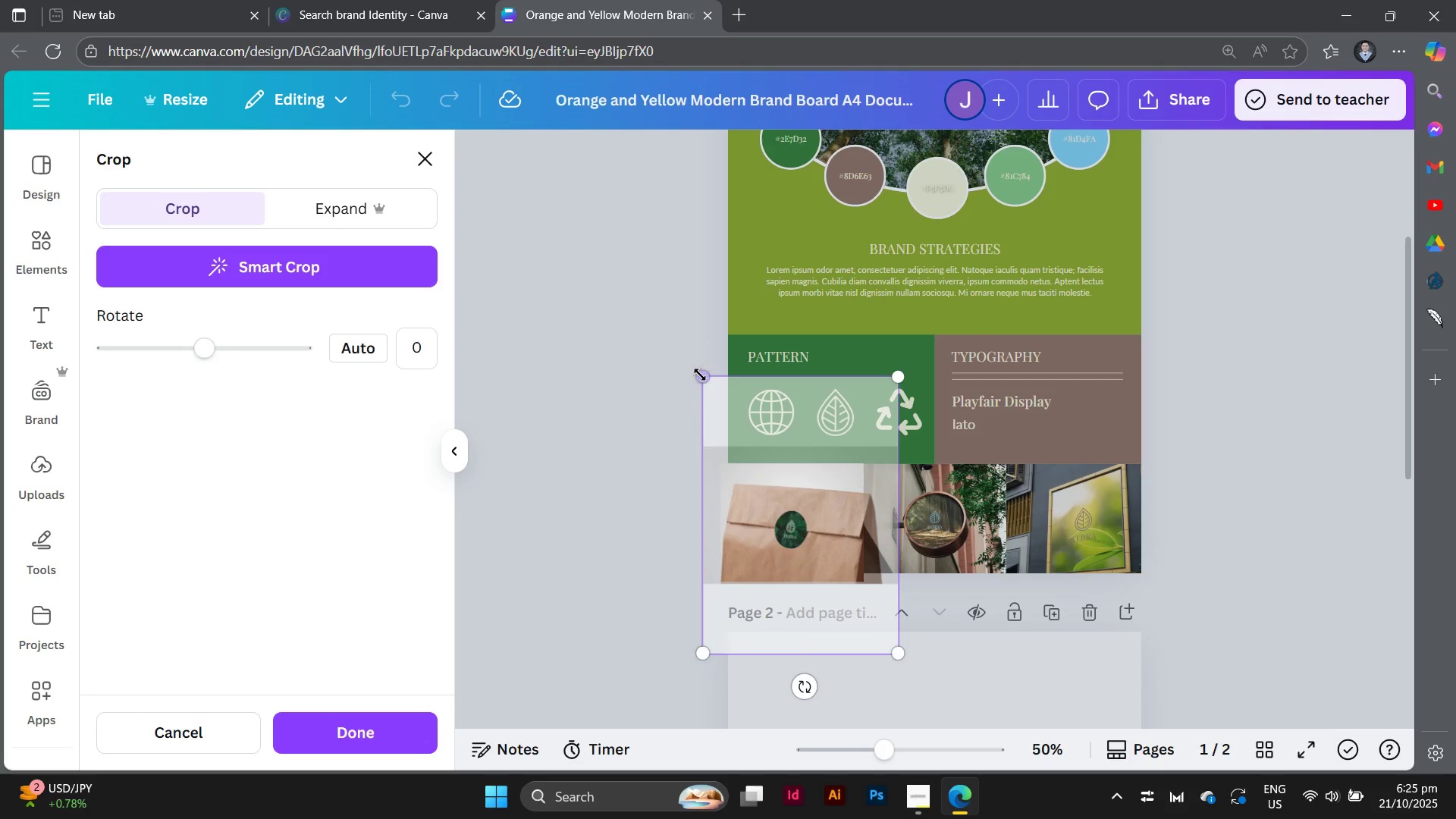 
left_click_drag(start_coordinate=[700, 374], to_coordinate=[692, 369])
 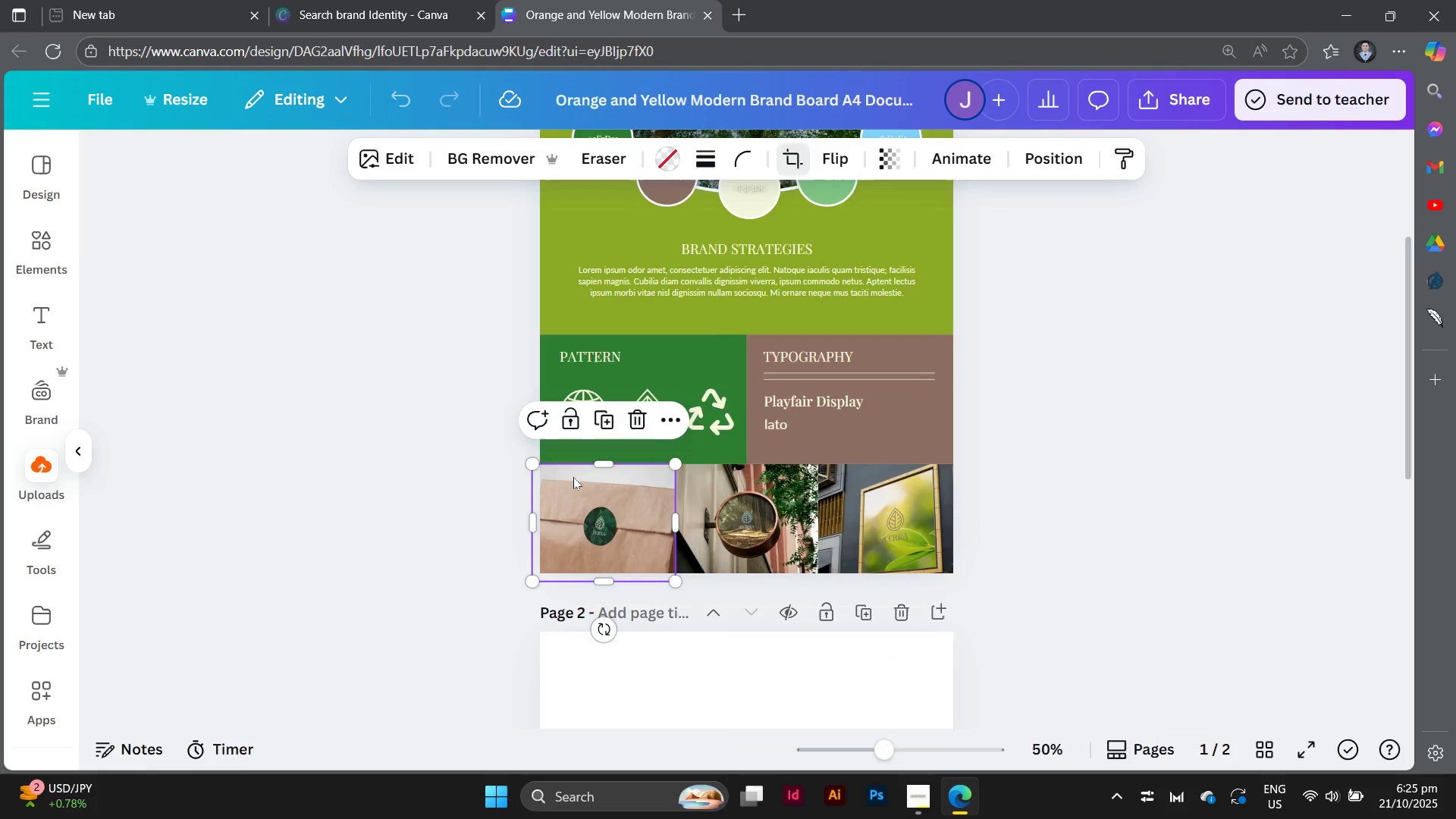 
left_click([573, 477])
 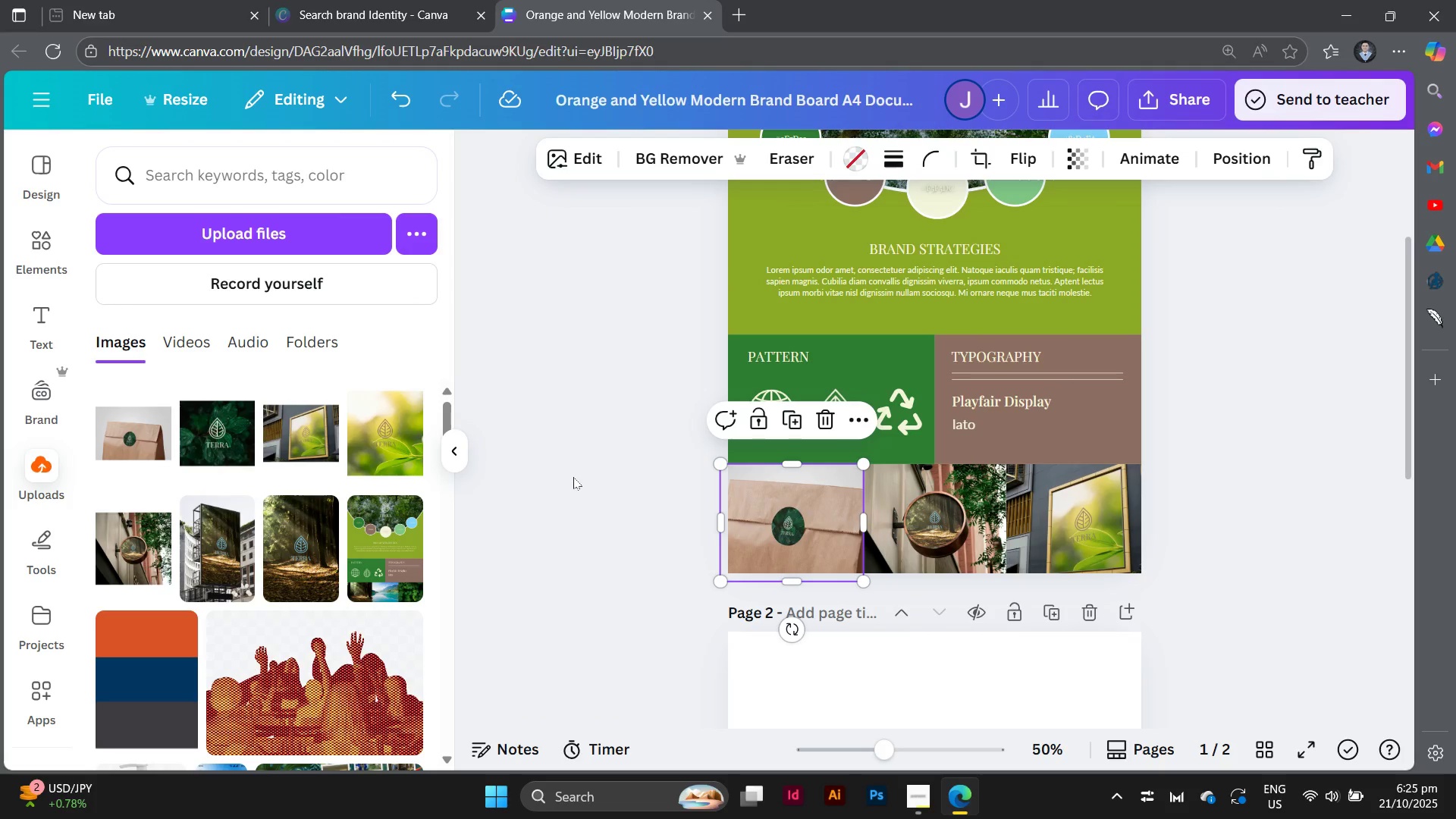 
left_click([573, 477])
 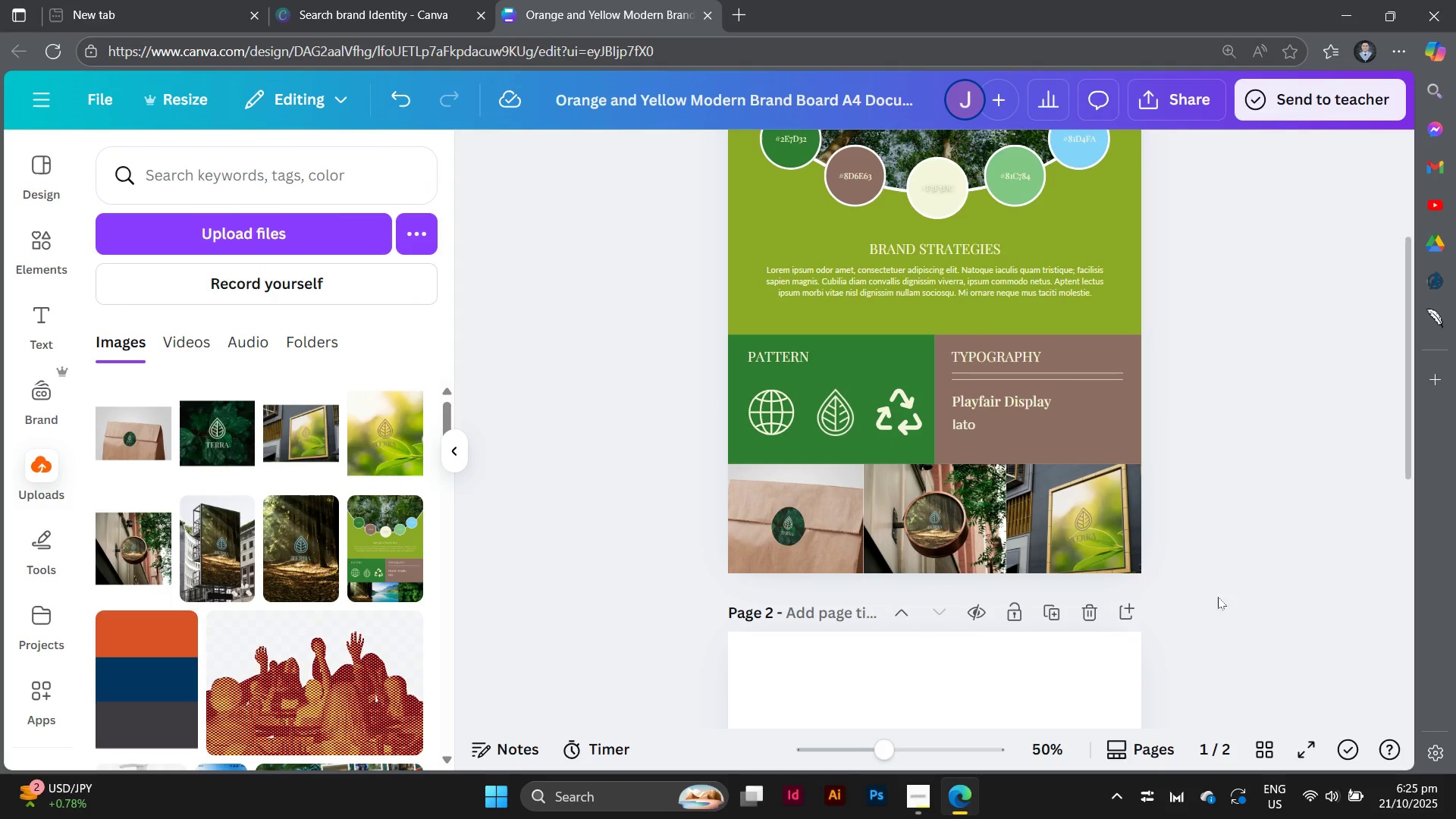 
scroll: coordinate [1254, 623], scroll_direction: up, amount: 2.0
 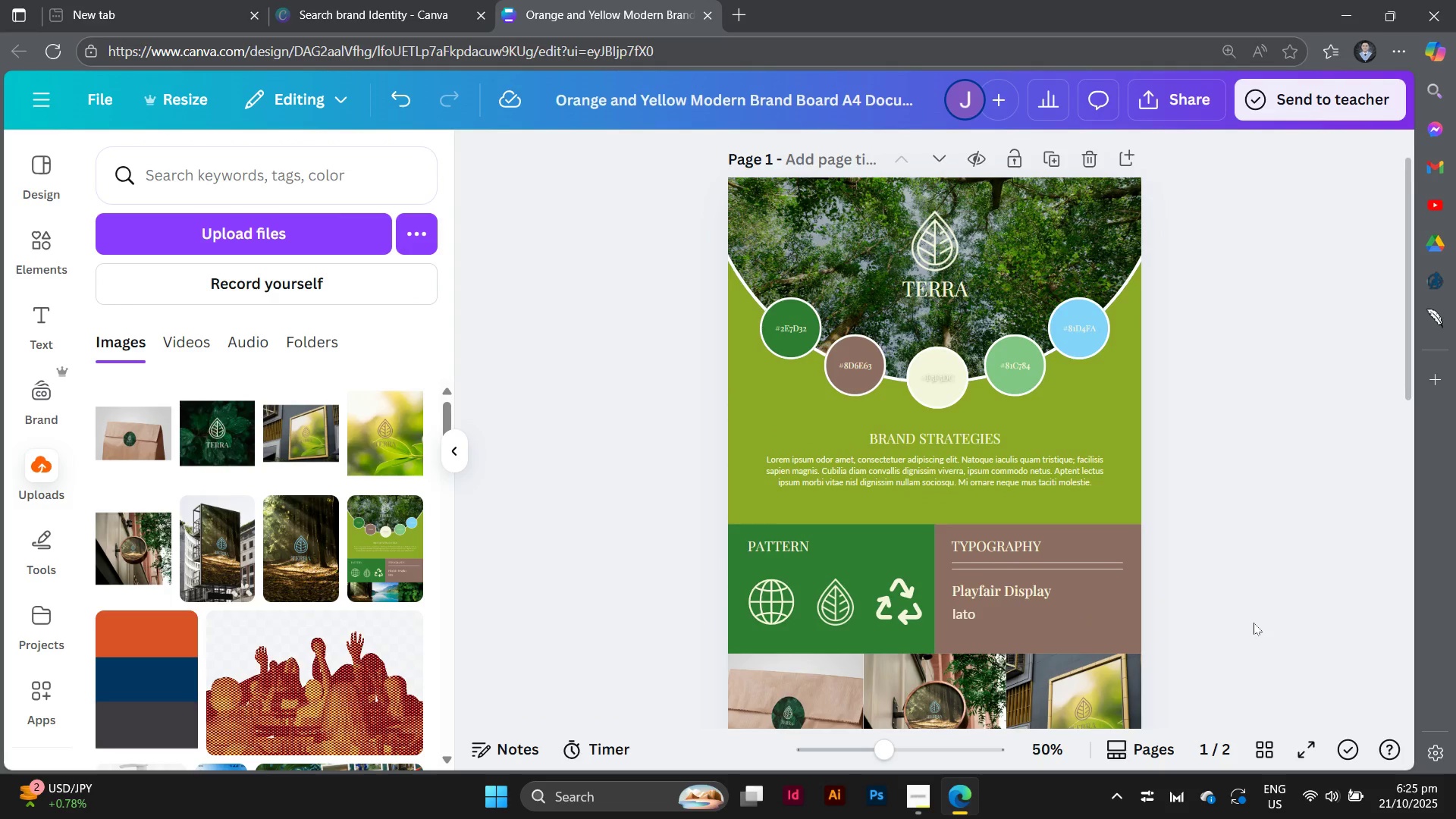 
scroll: coordinate [1254, 623], scroll_direction: none, amount: 0.0
 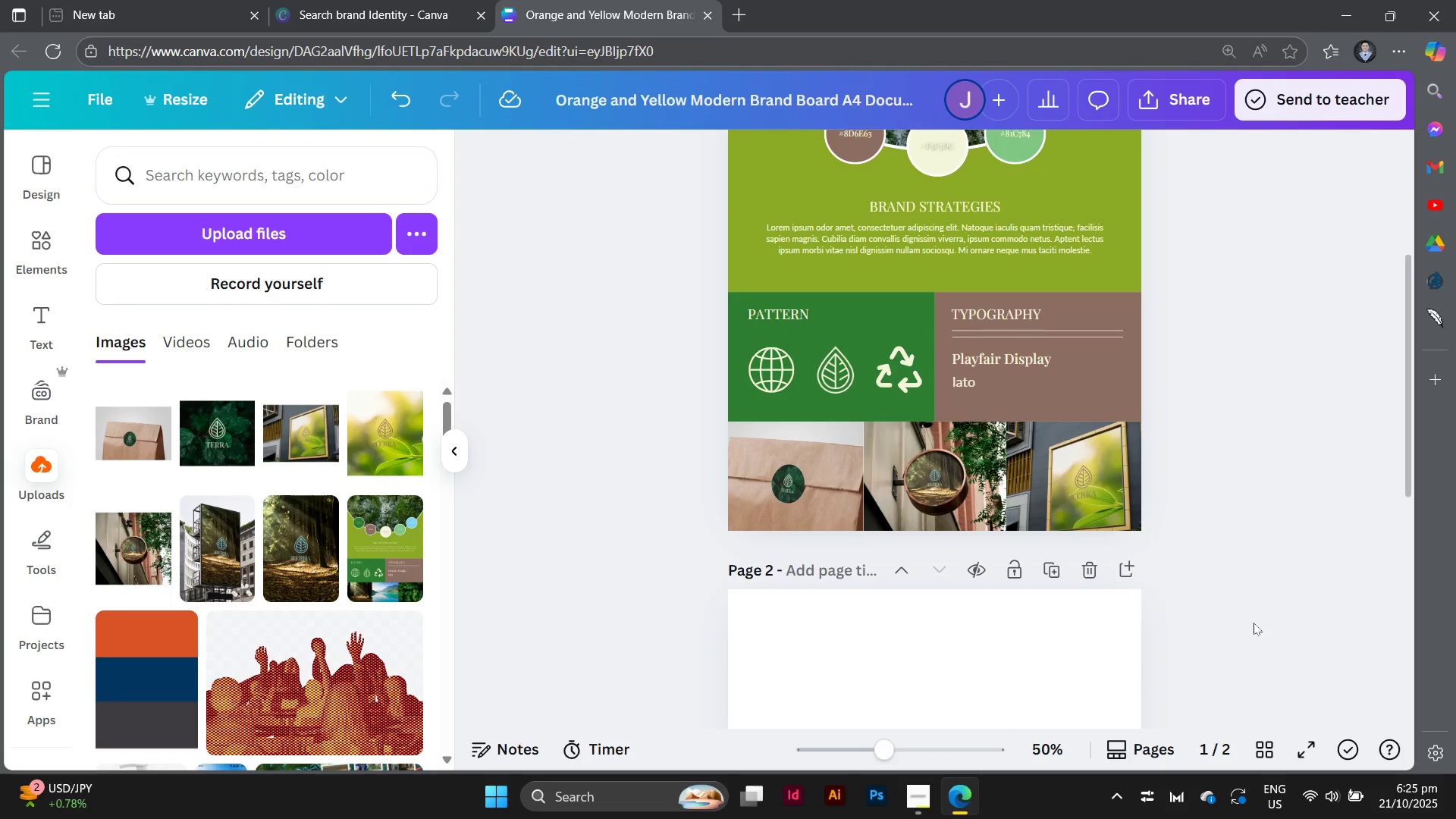 
scroll: coordinate [1254, 623], scroll_direction: down, amount: 2.0
 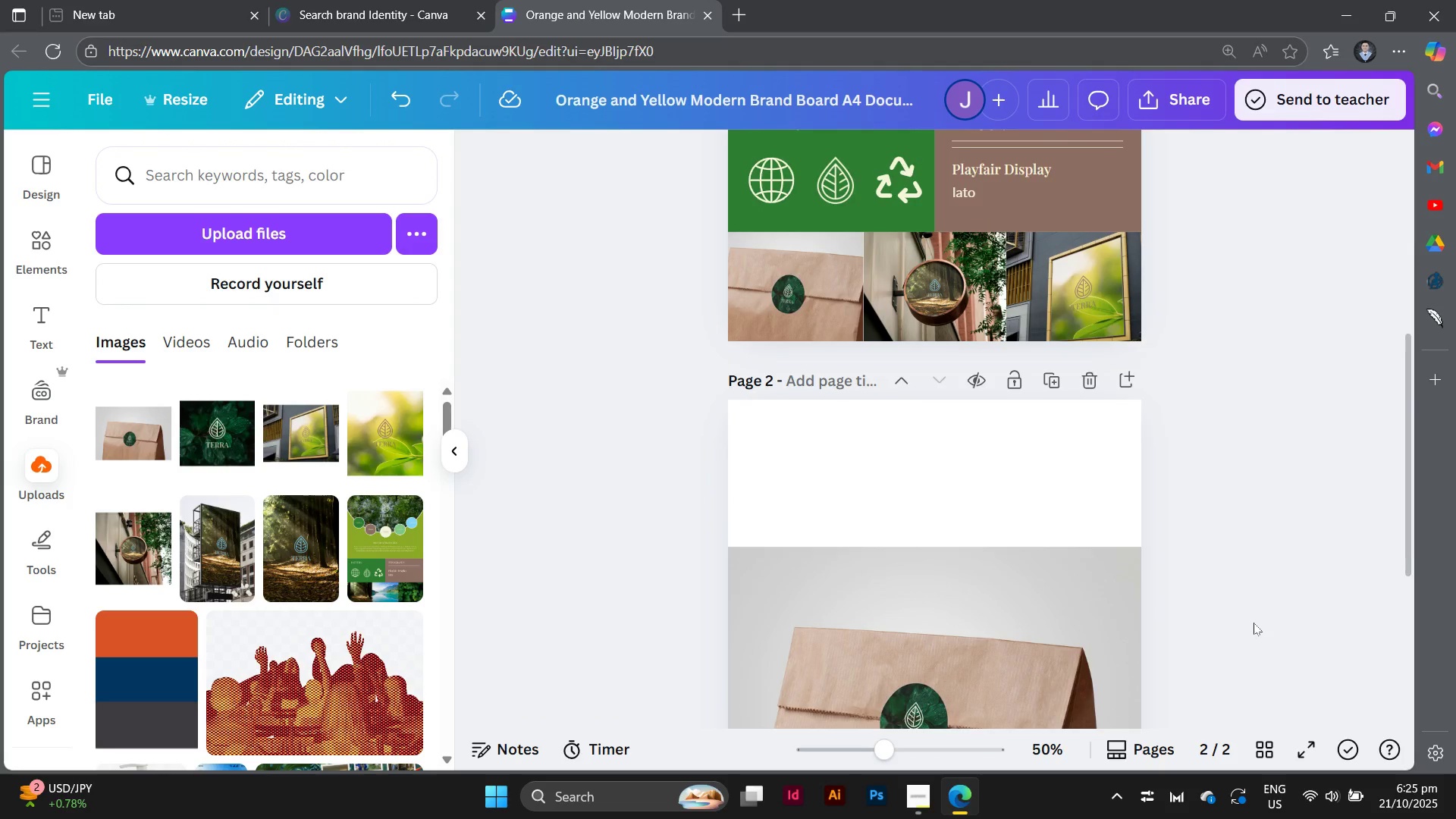 
scroll: coordinate [1254, 623], scroll_direction: up, amount: 1.0
 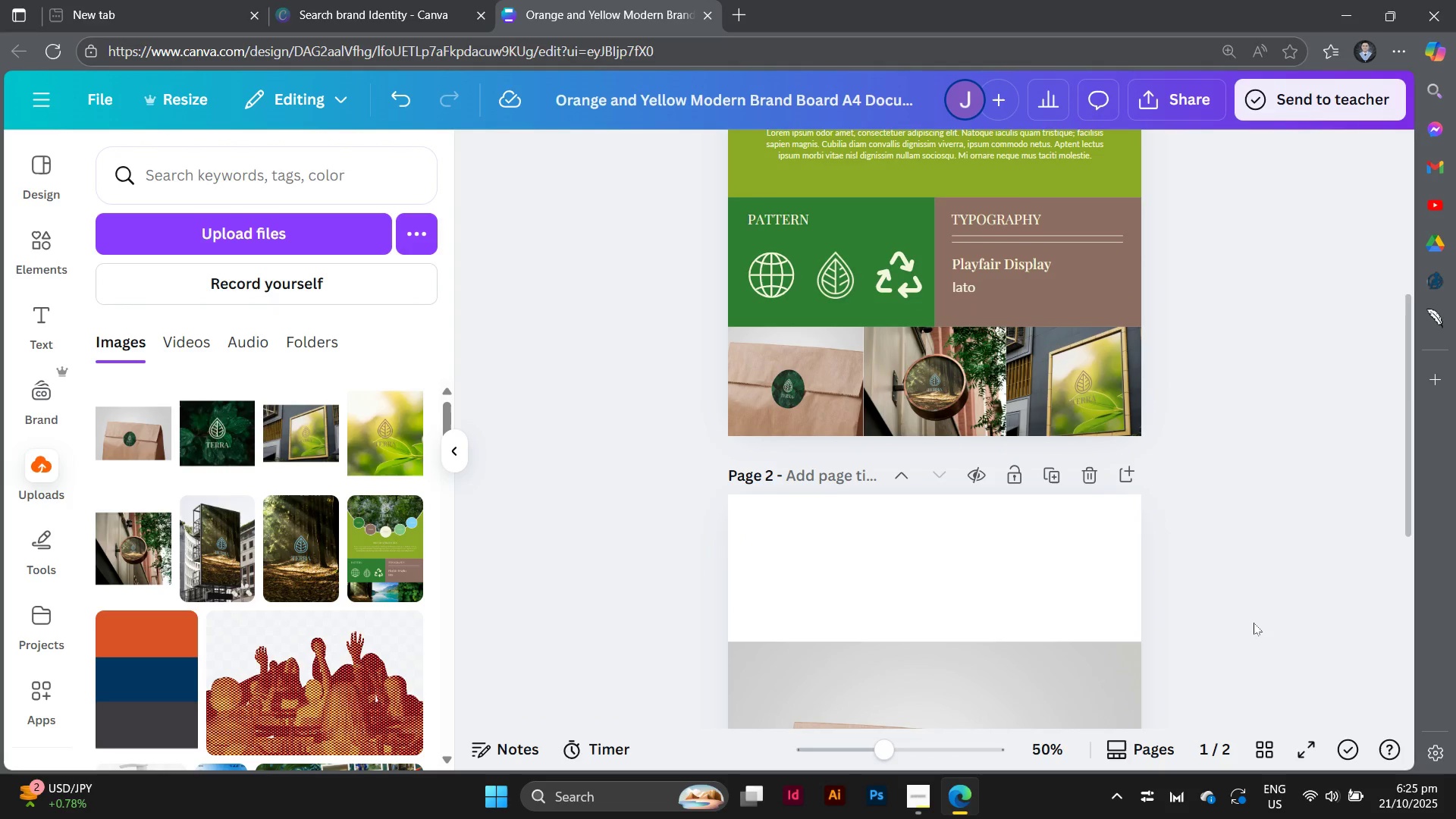 
scroll: coordinate [1254, 623], scroll_direction: none, amount: 0.0
 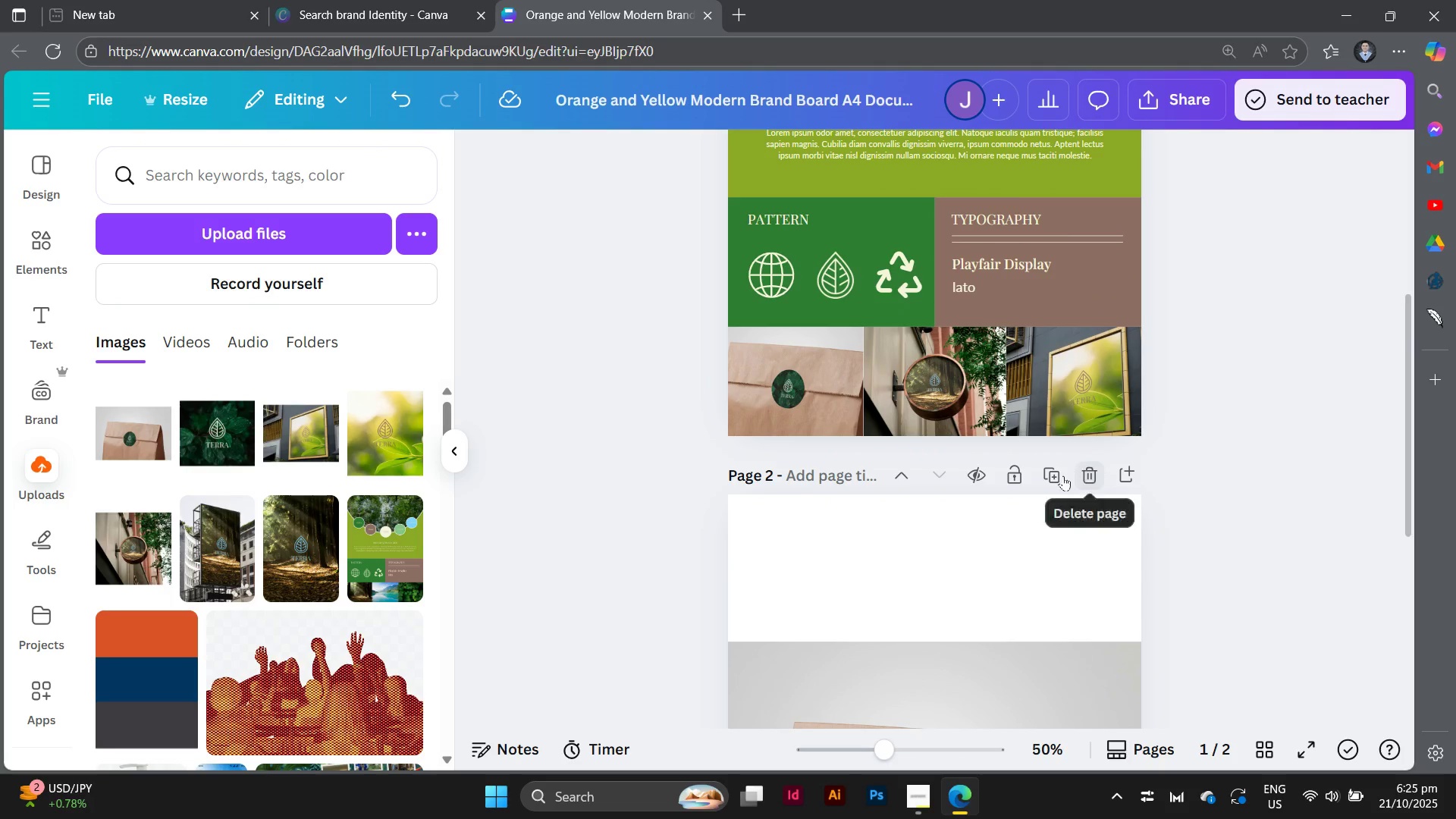 
left_click([1086, 479])
 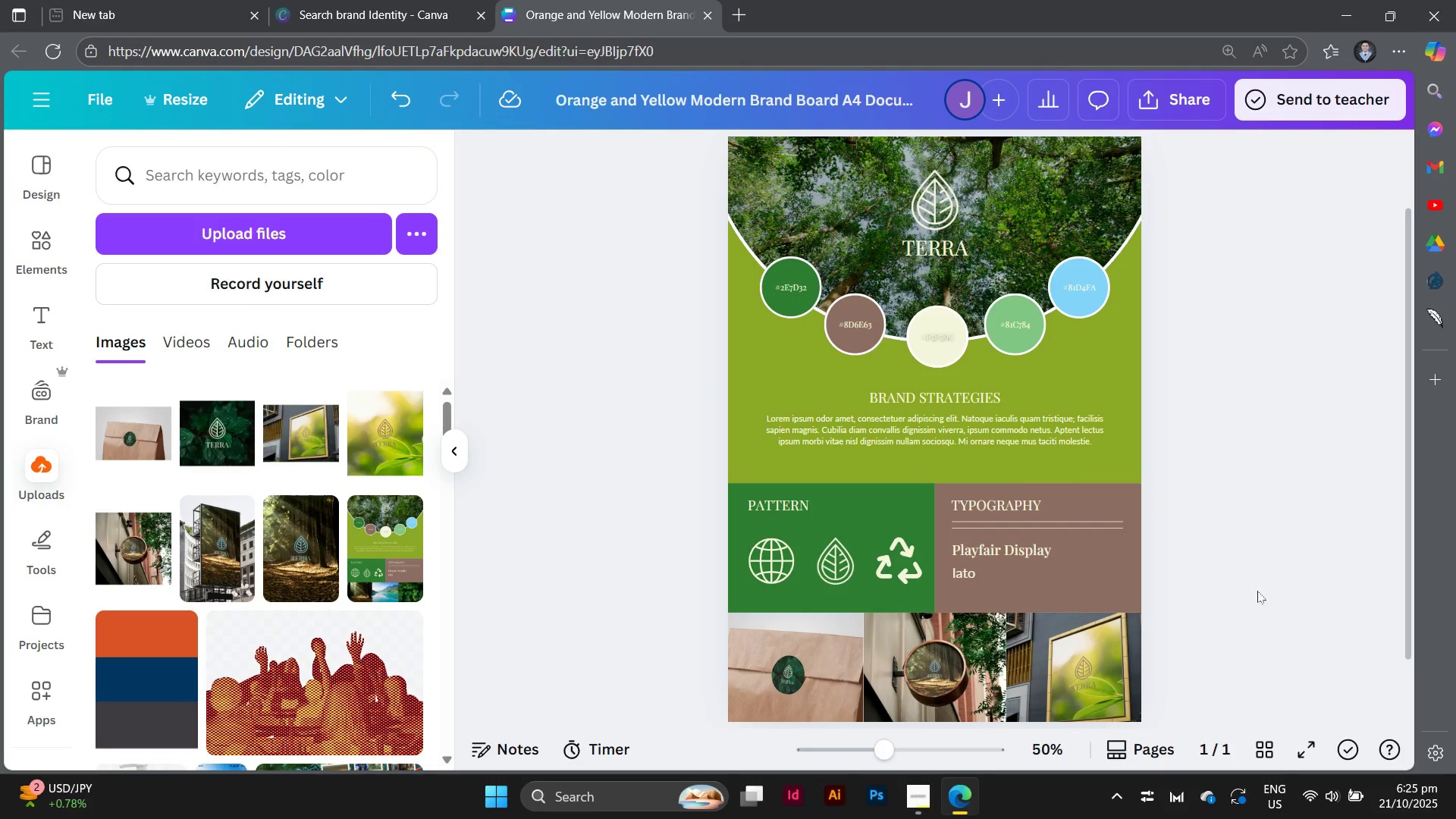 
scroll: coordinate [1266, 605], scroll_direction: down, amount: 3.0
 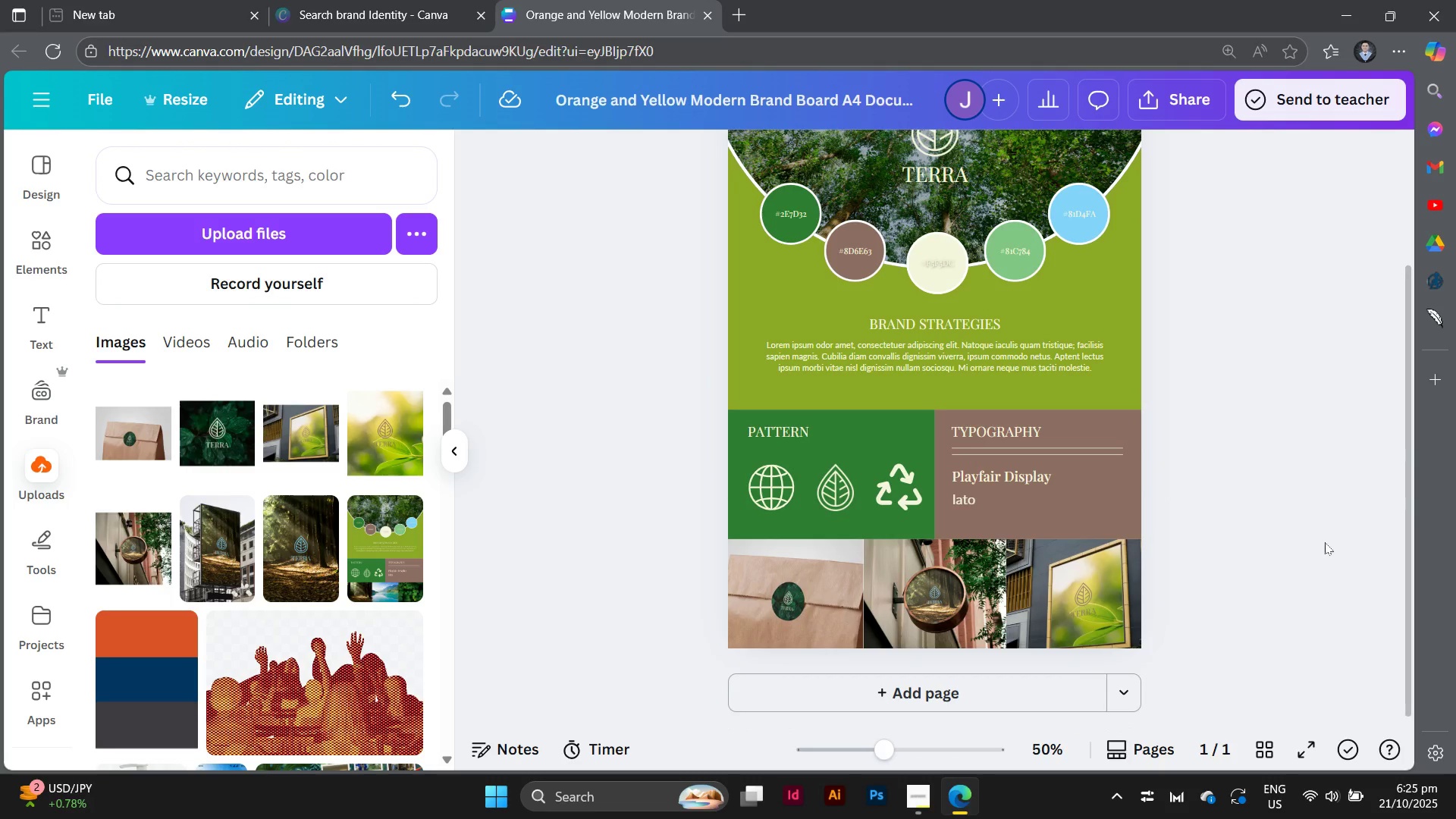 
wait(5.08)
 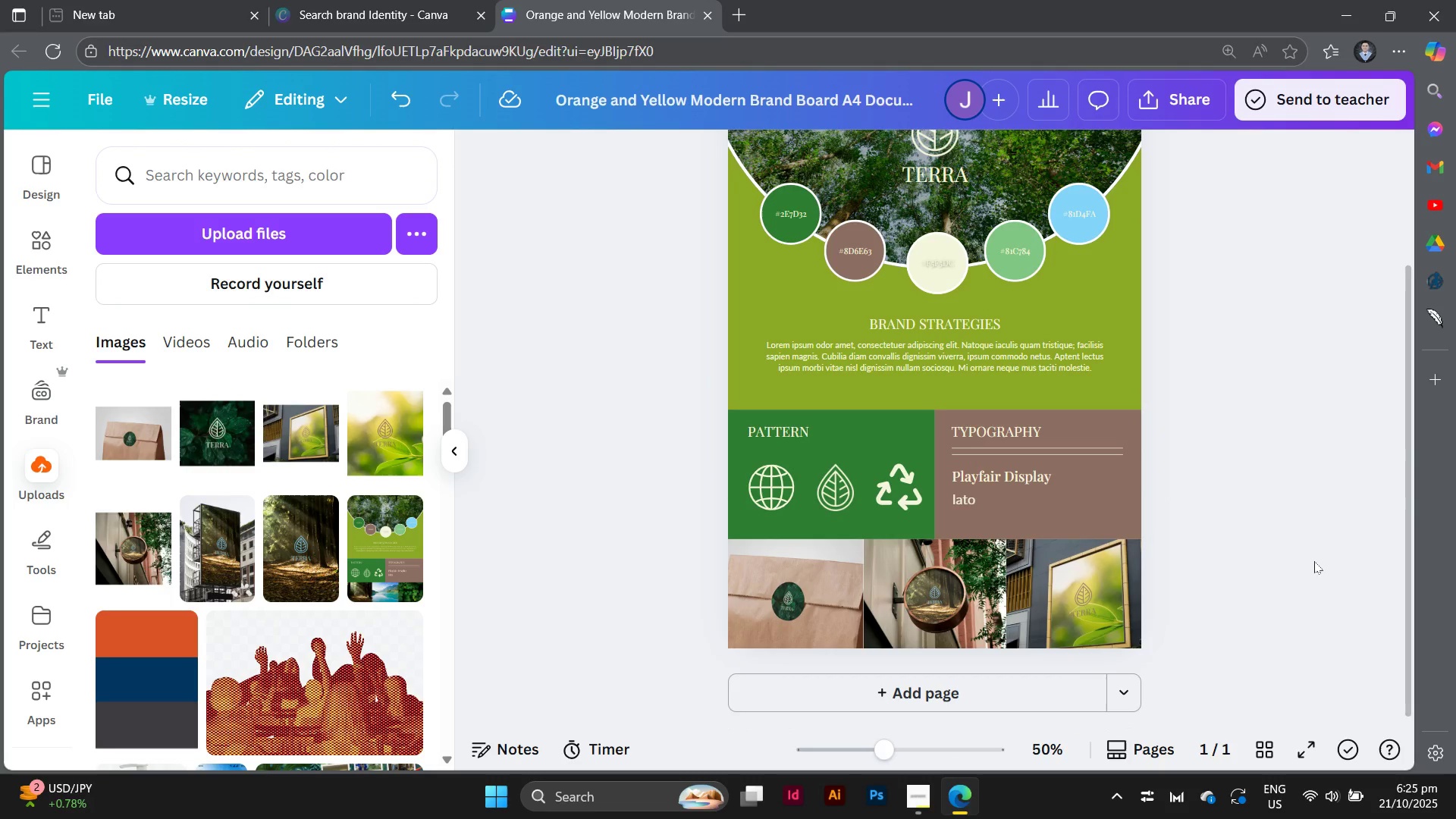 
scroll: coordinate [1325, 542], scroll_direction: up, amount: 3.0
 